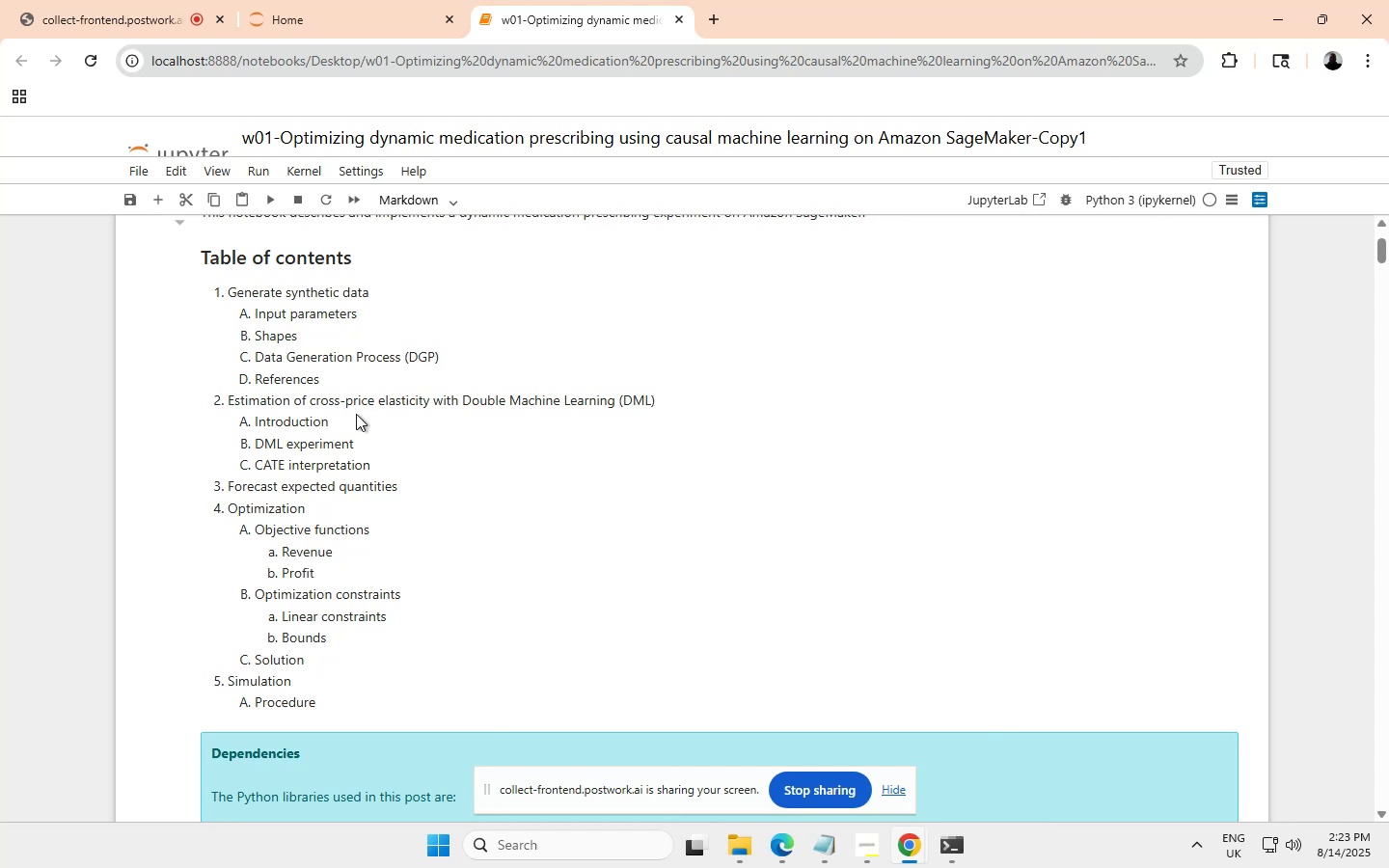 
scroll: coordinate [423, 415], scroll_direction: down, amount: 12.0
 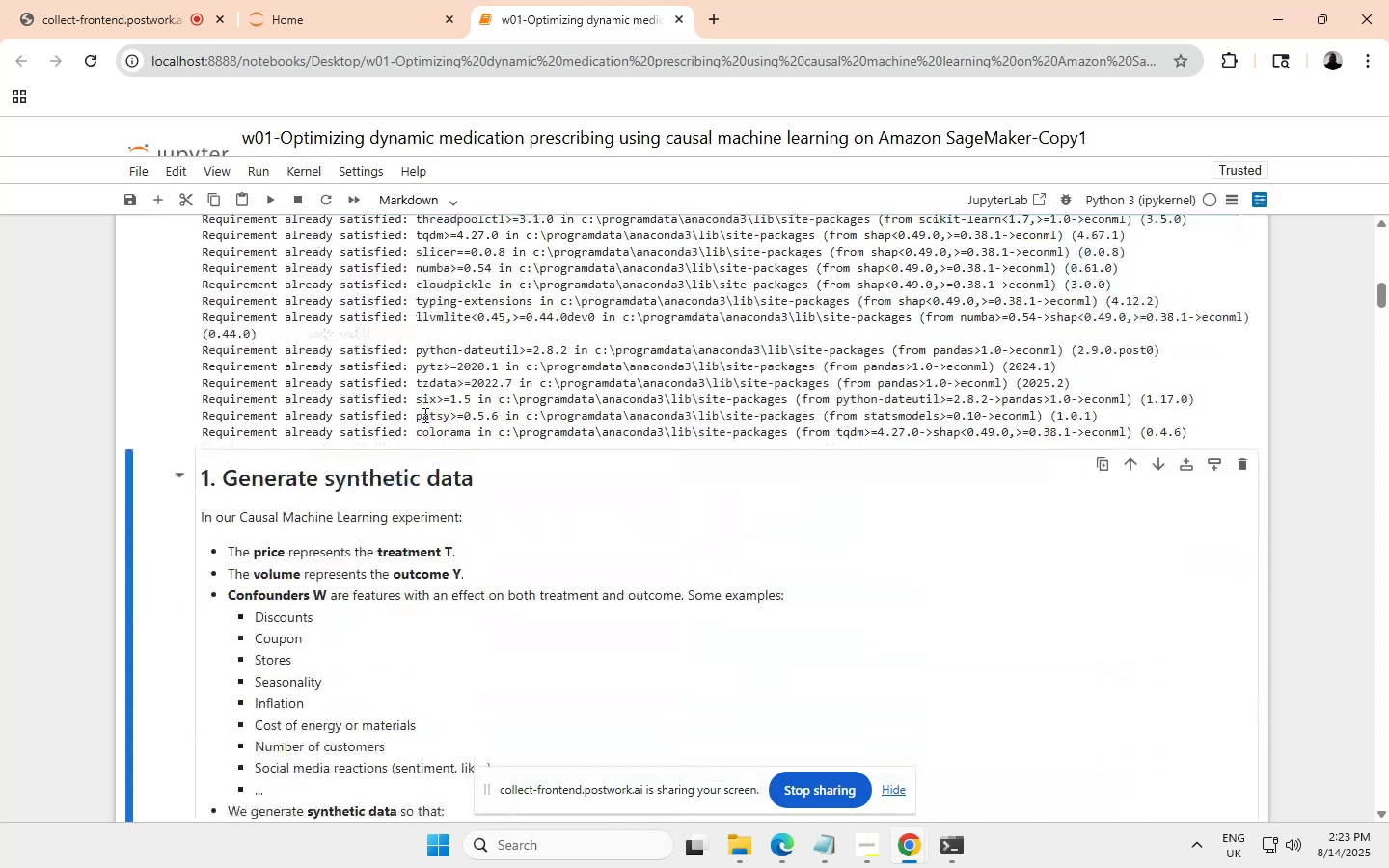 
scroll: coordinate [423, 415], scroll_direction: up, amount: 11.0
 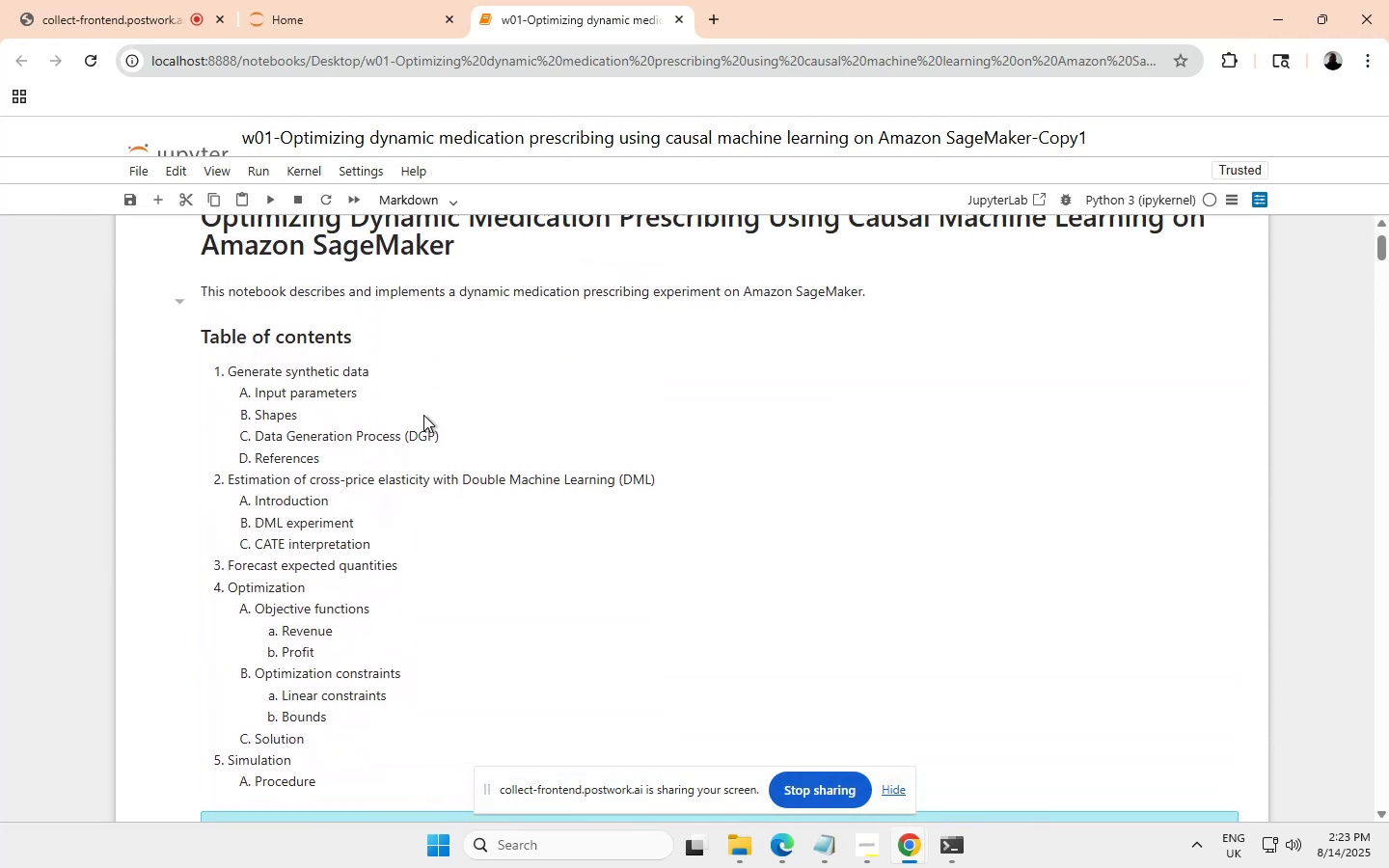 
scroll: coordinate [423, 415], scroll_direction: none, amount: 0.0
 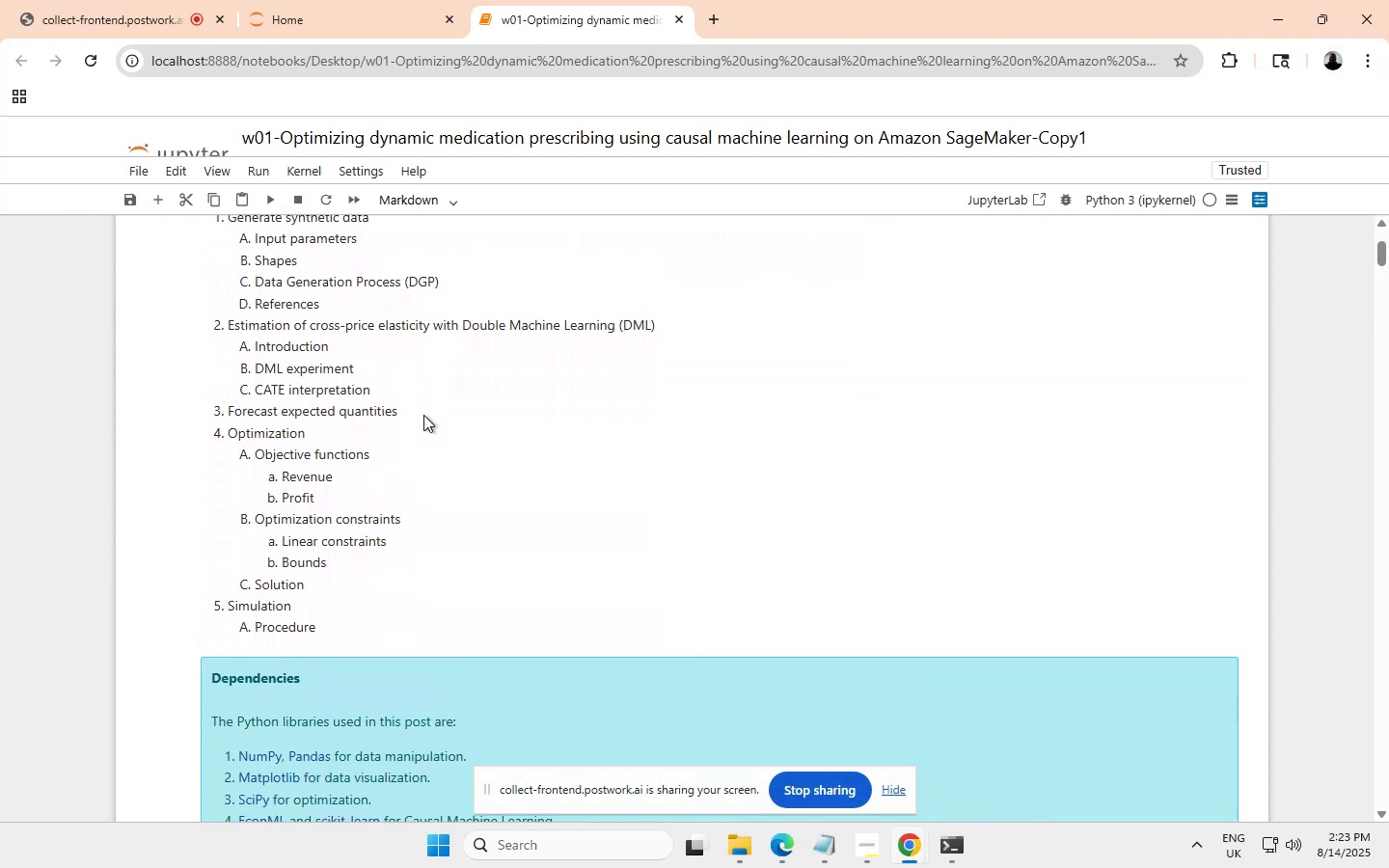 
scroll: coordinate [423, 415], scroll_direction: down, amount: 1.0
 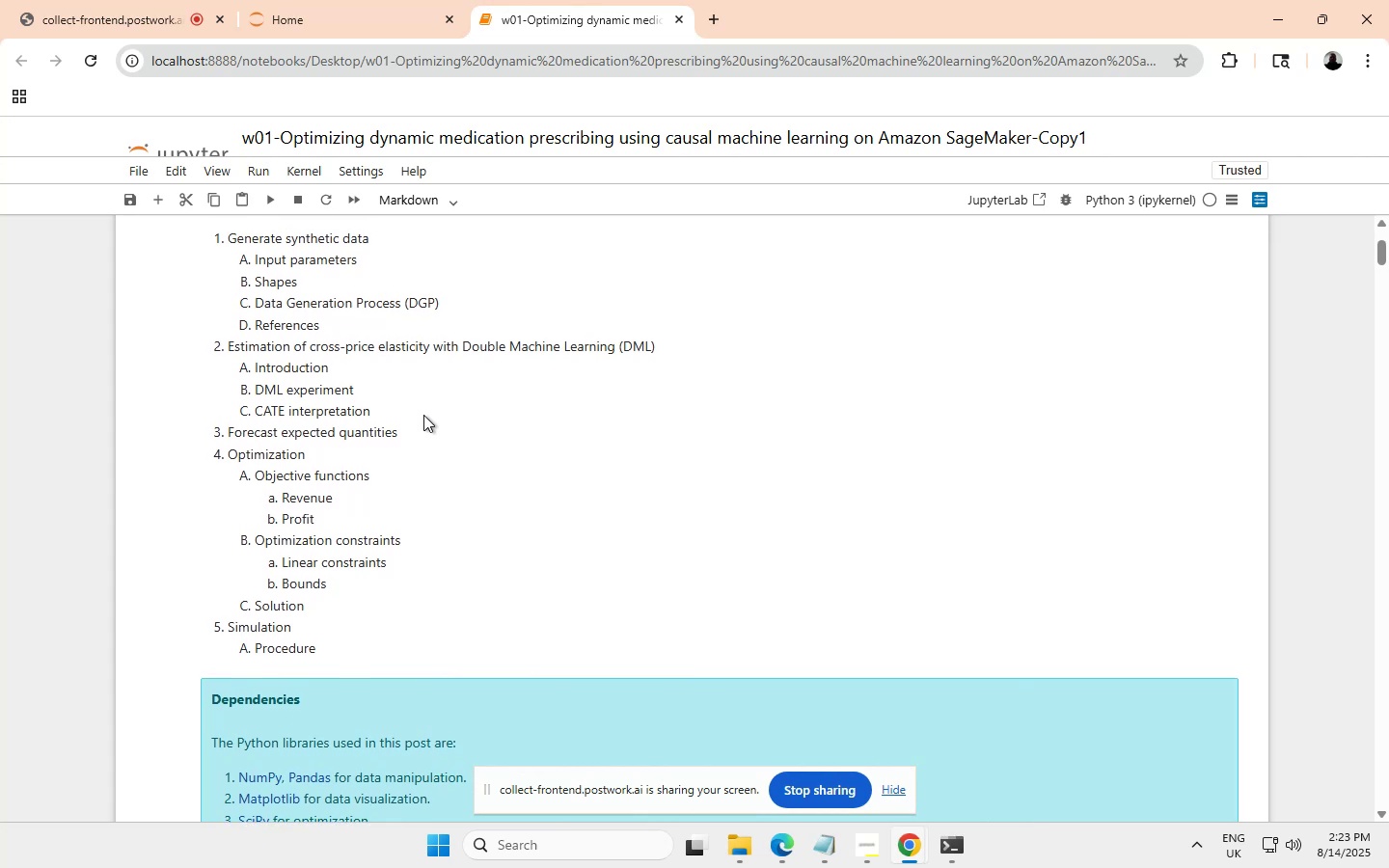 
scroll: coordinate [423, 415], scroll_direction: up, amount: 1.0
 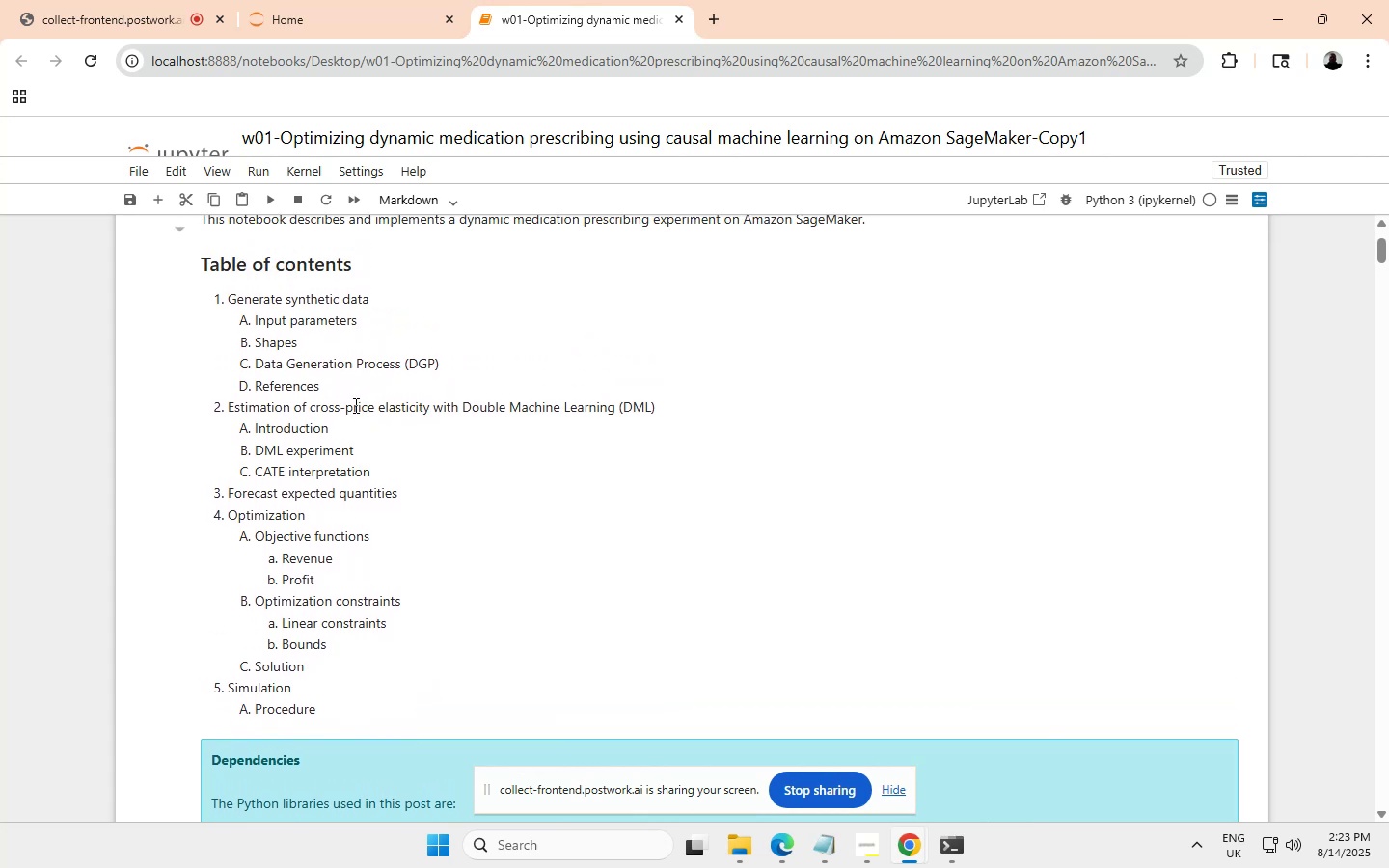 
scroll: coordinate [380, 440], scroll_direction: down, amount: 11.0
 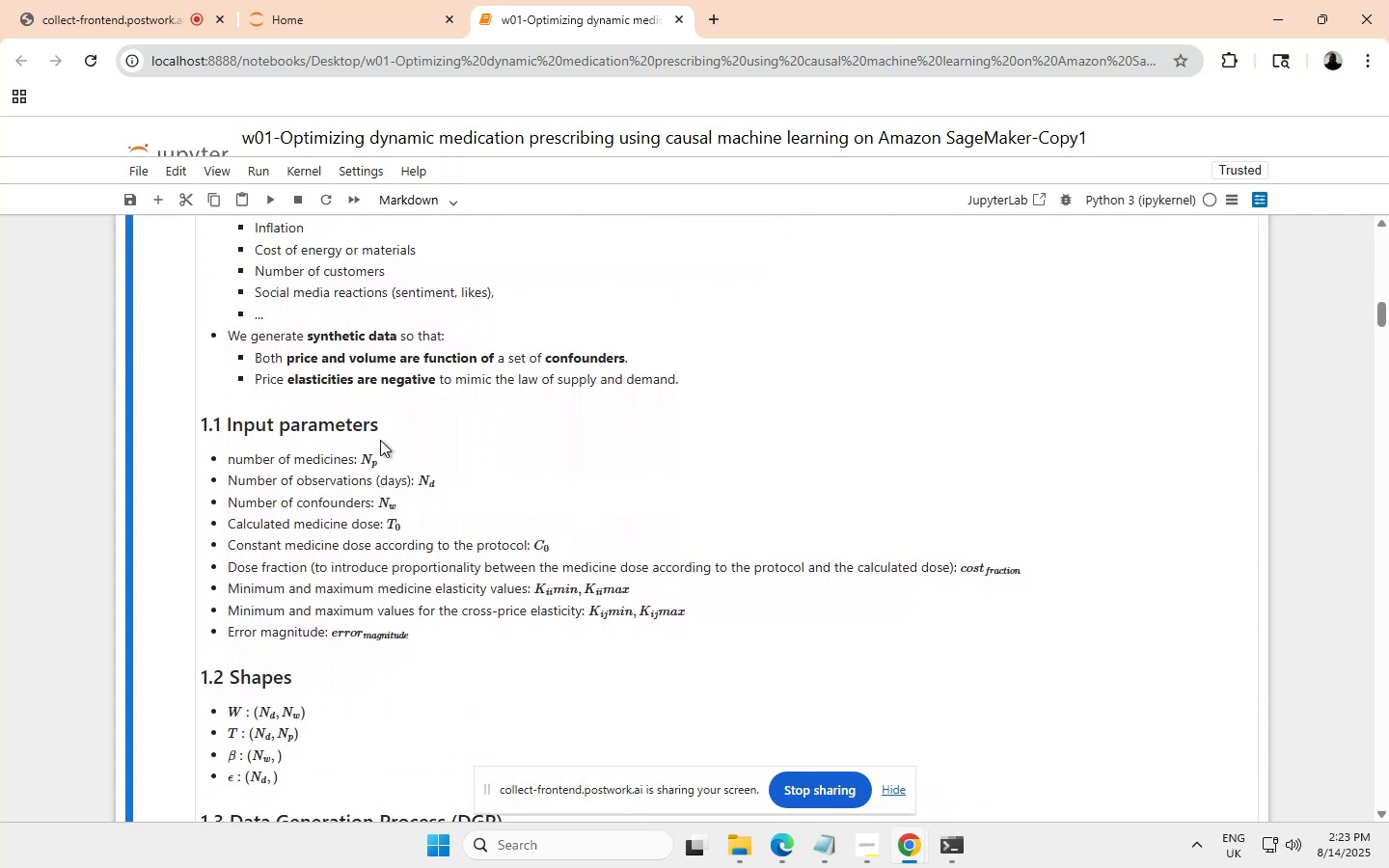 
scroll: coordinate [347, 449], scroll_direction: none, amount: 0.0
 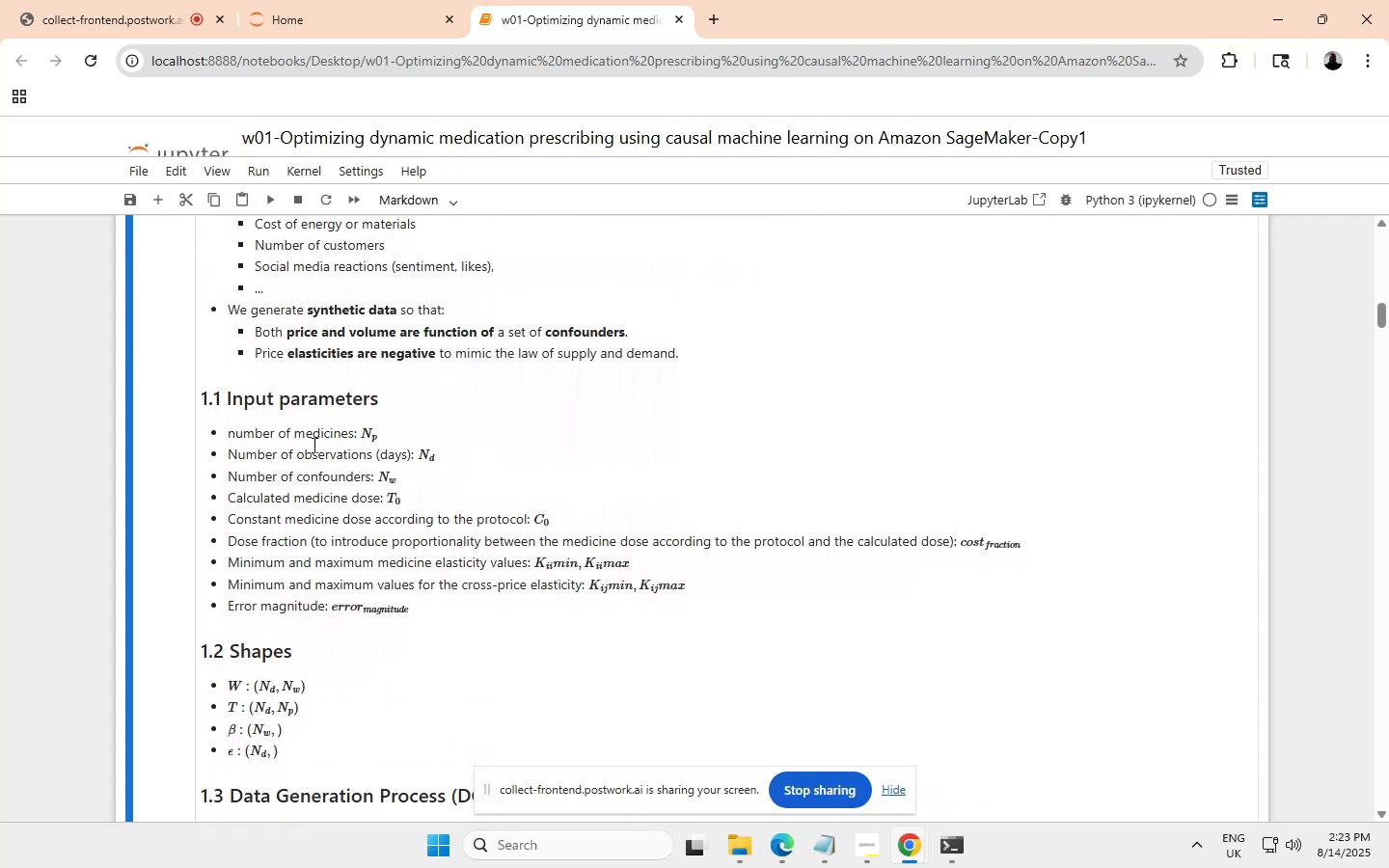 
scroll: coordinate [346, 500], scroll_direction: down, amount: 1.0
 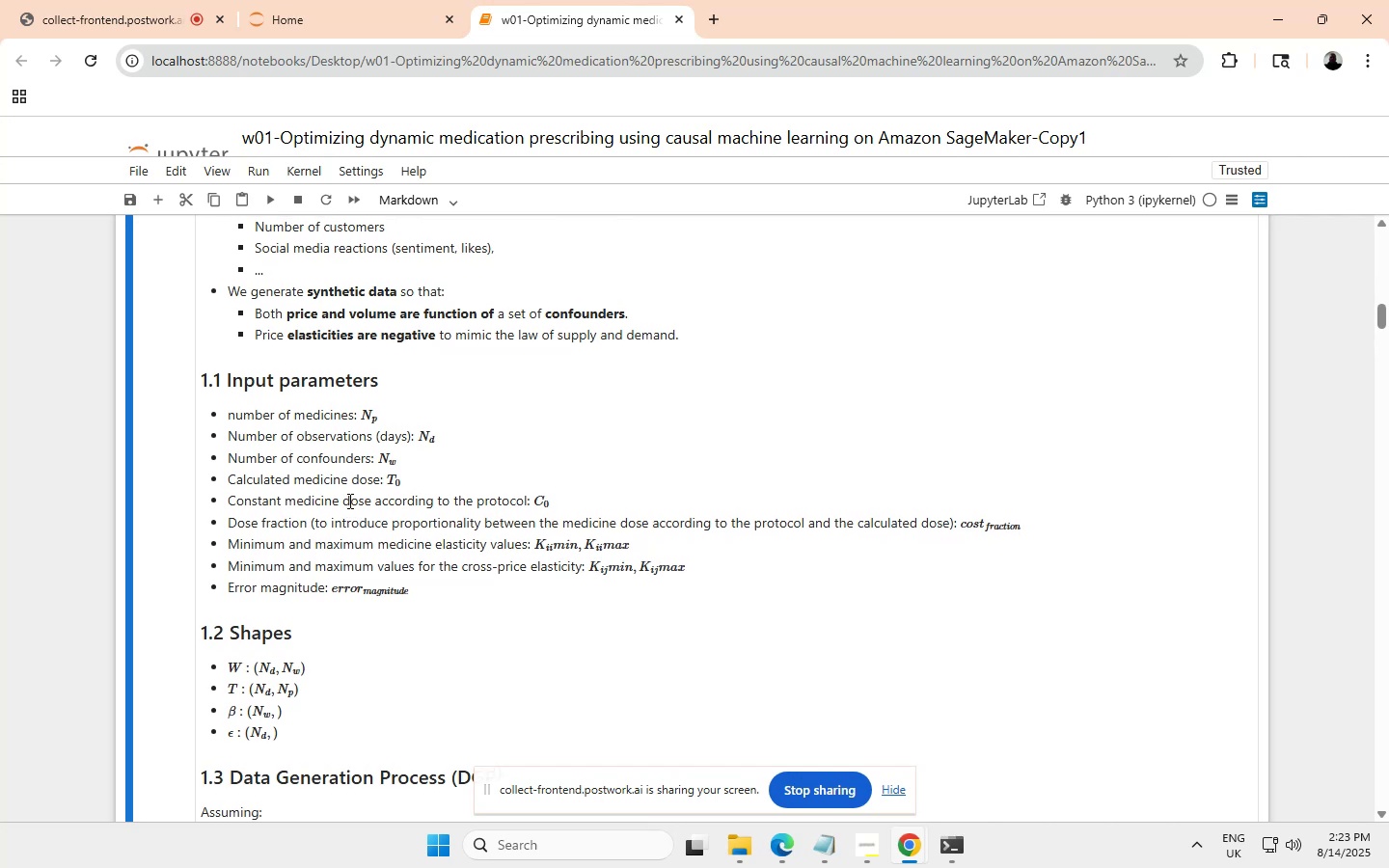 
scroll: coordinate [350, 502], scroll_direction: none, amount: 0.0
 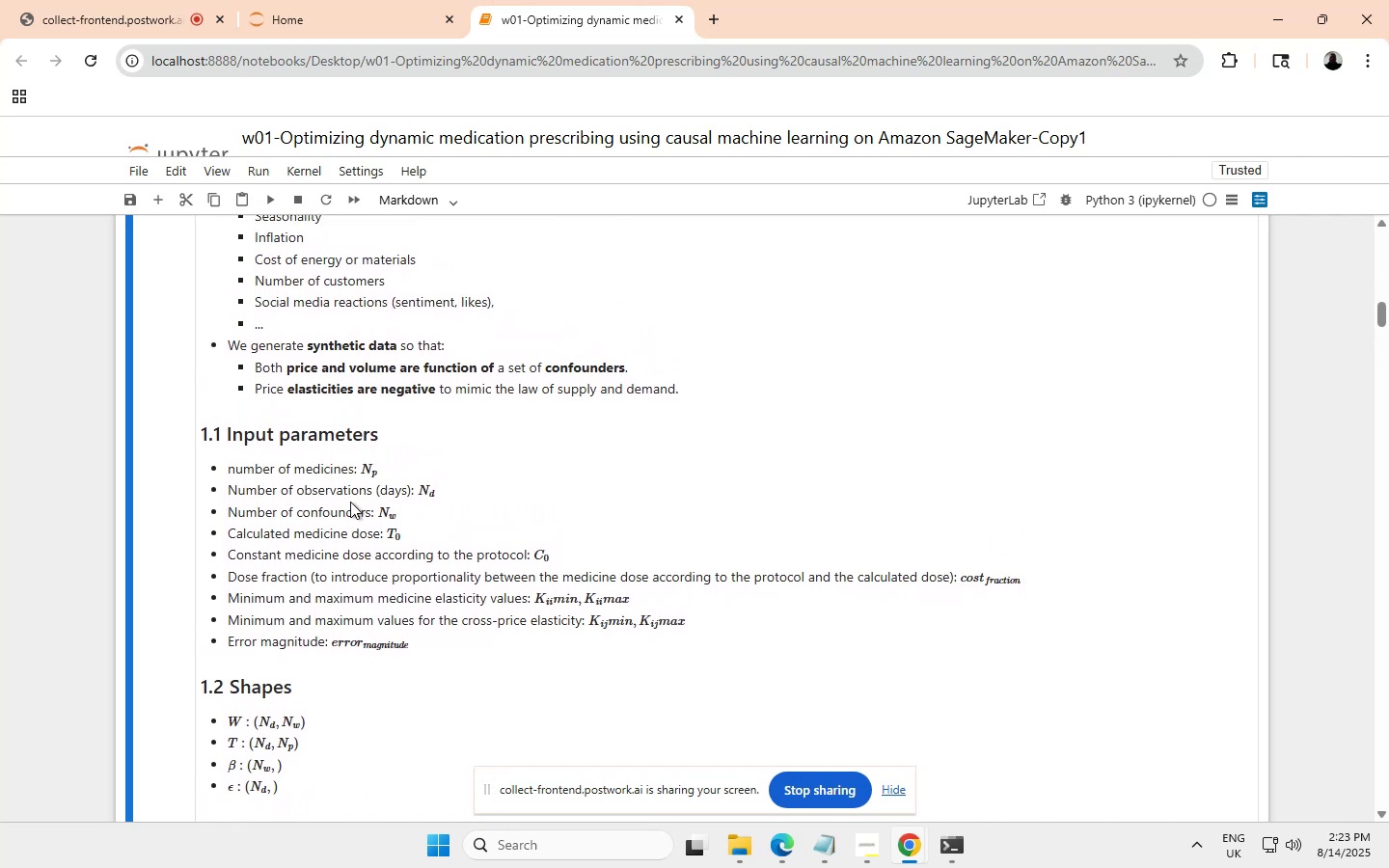 
scroll: coordinate [350, 502], scroll_direction: up, amount: 1.0
 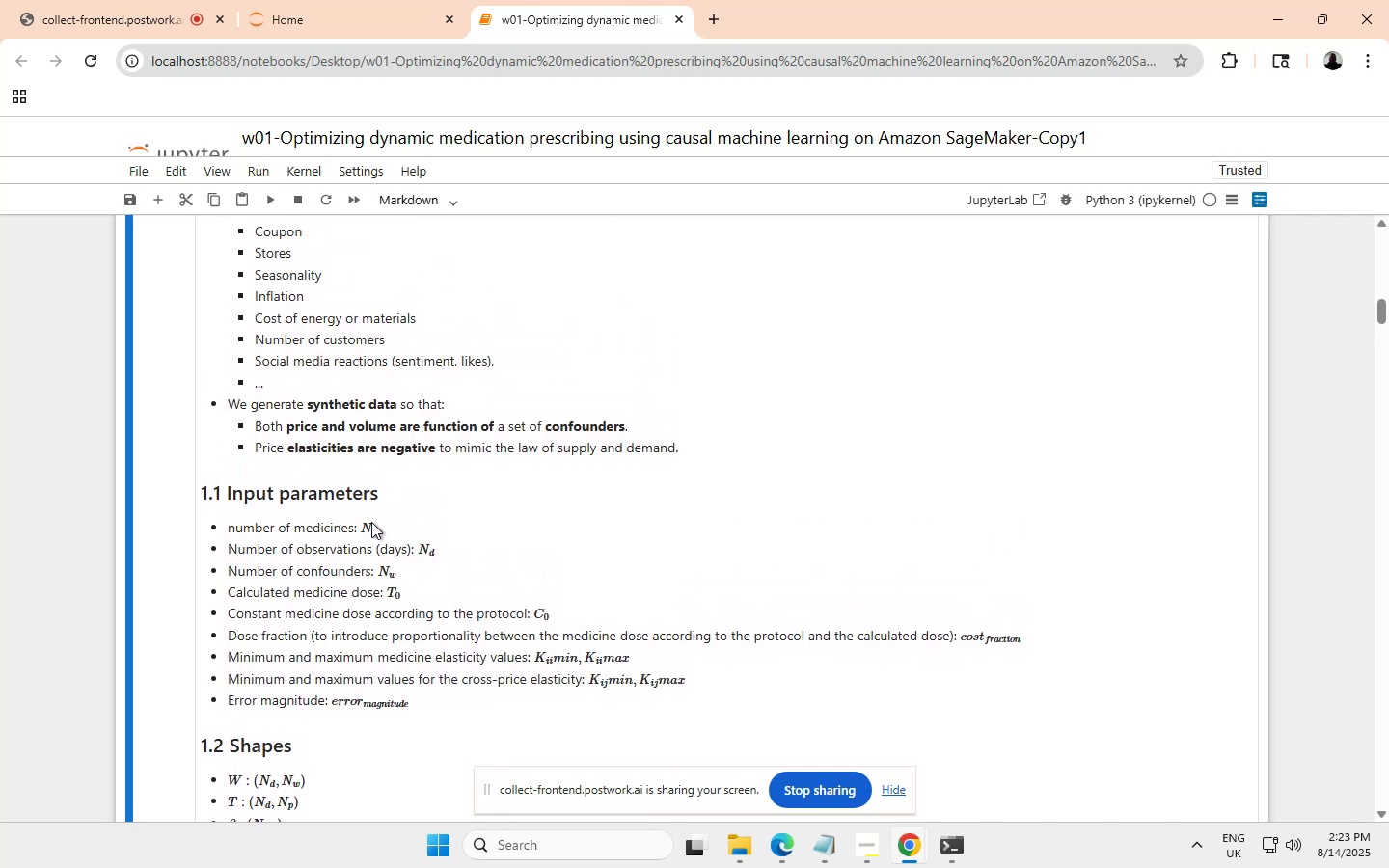 
scroll: coordinate [402, 544], scroll_direction: none, amount: 0.0
 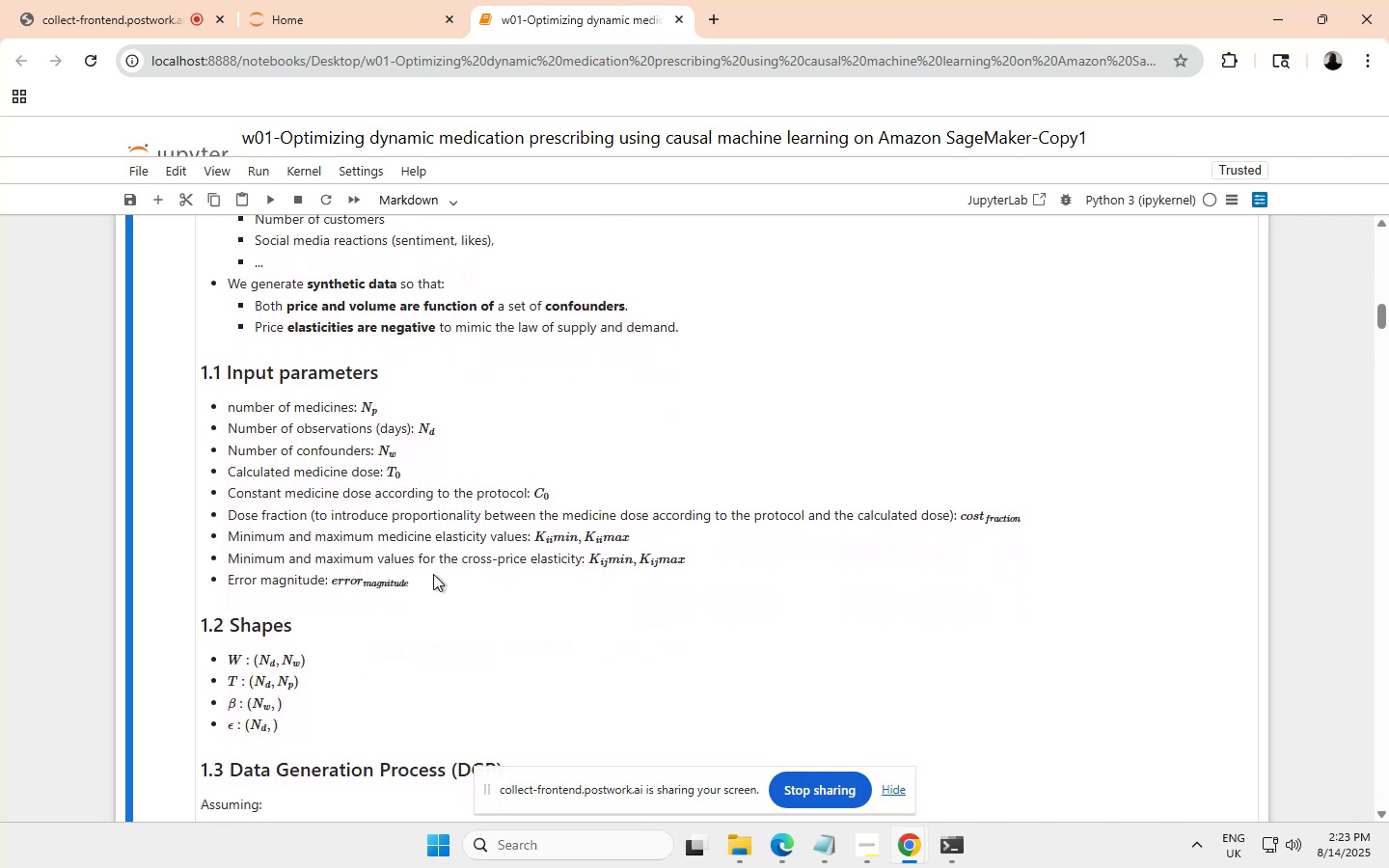 
wait(9.74)
 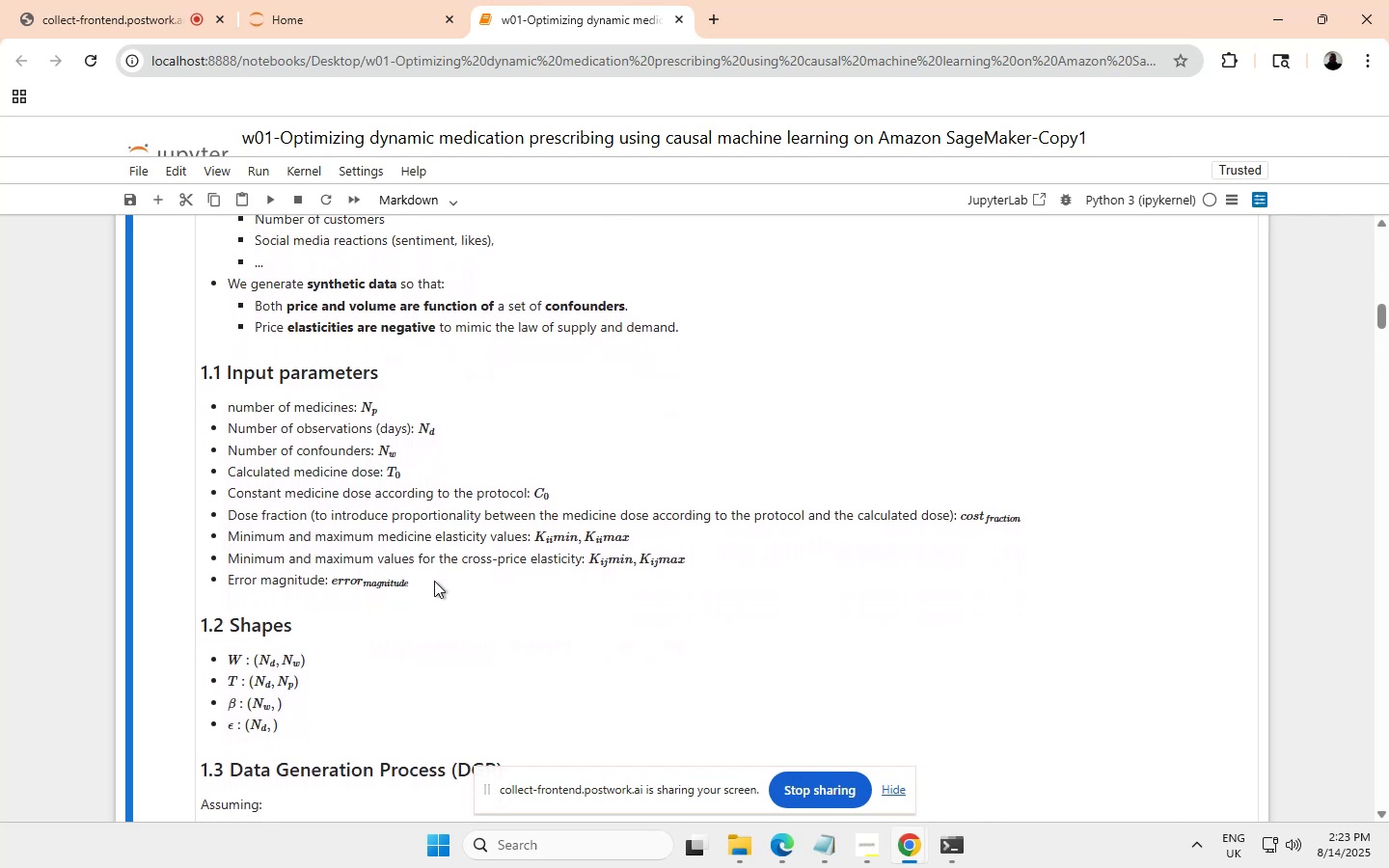 
key(Shift+ArrowLeft)
 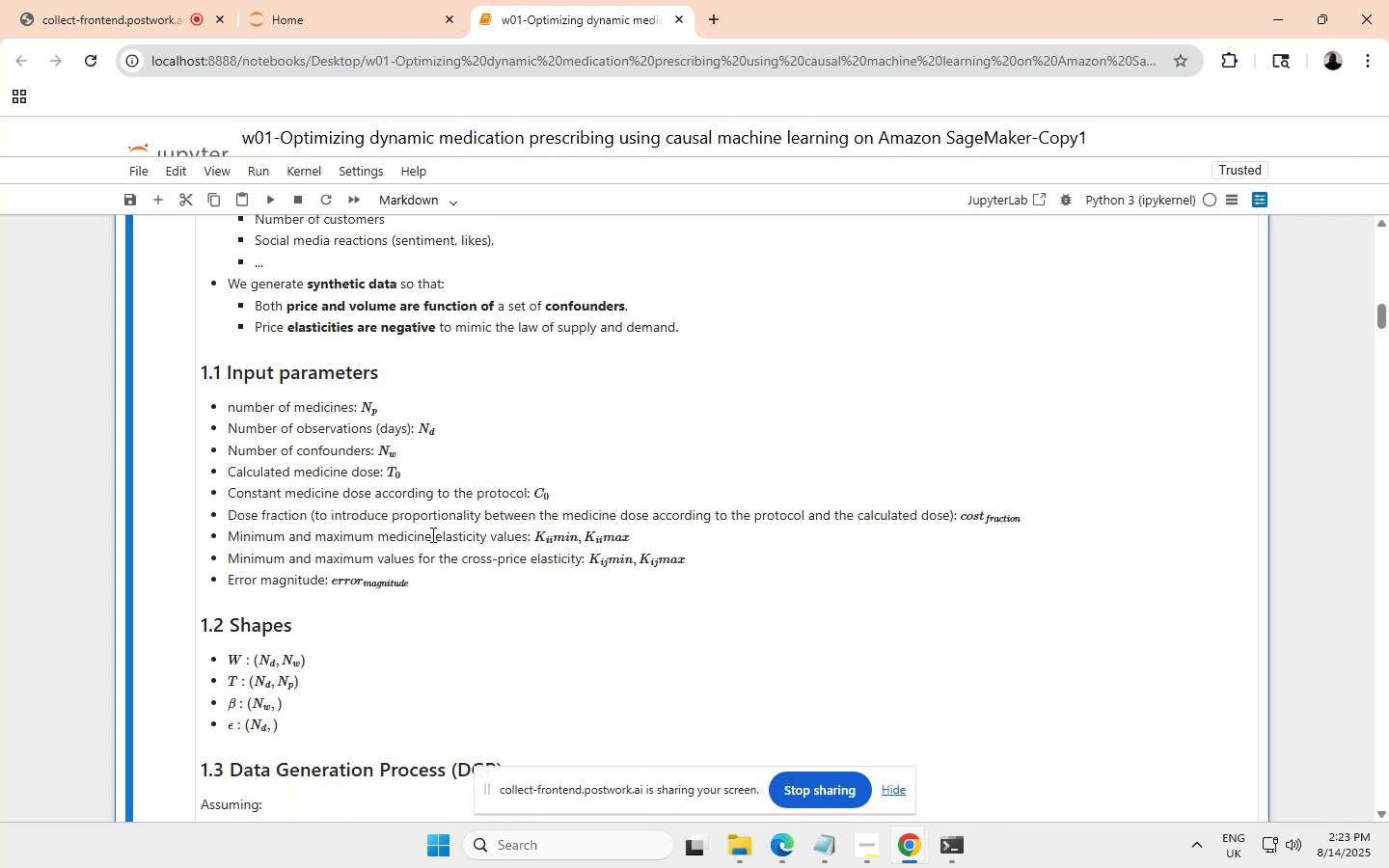 
scroll: coordinate [441, 544], scroll_direction: up, amount: 7.0
 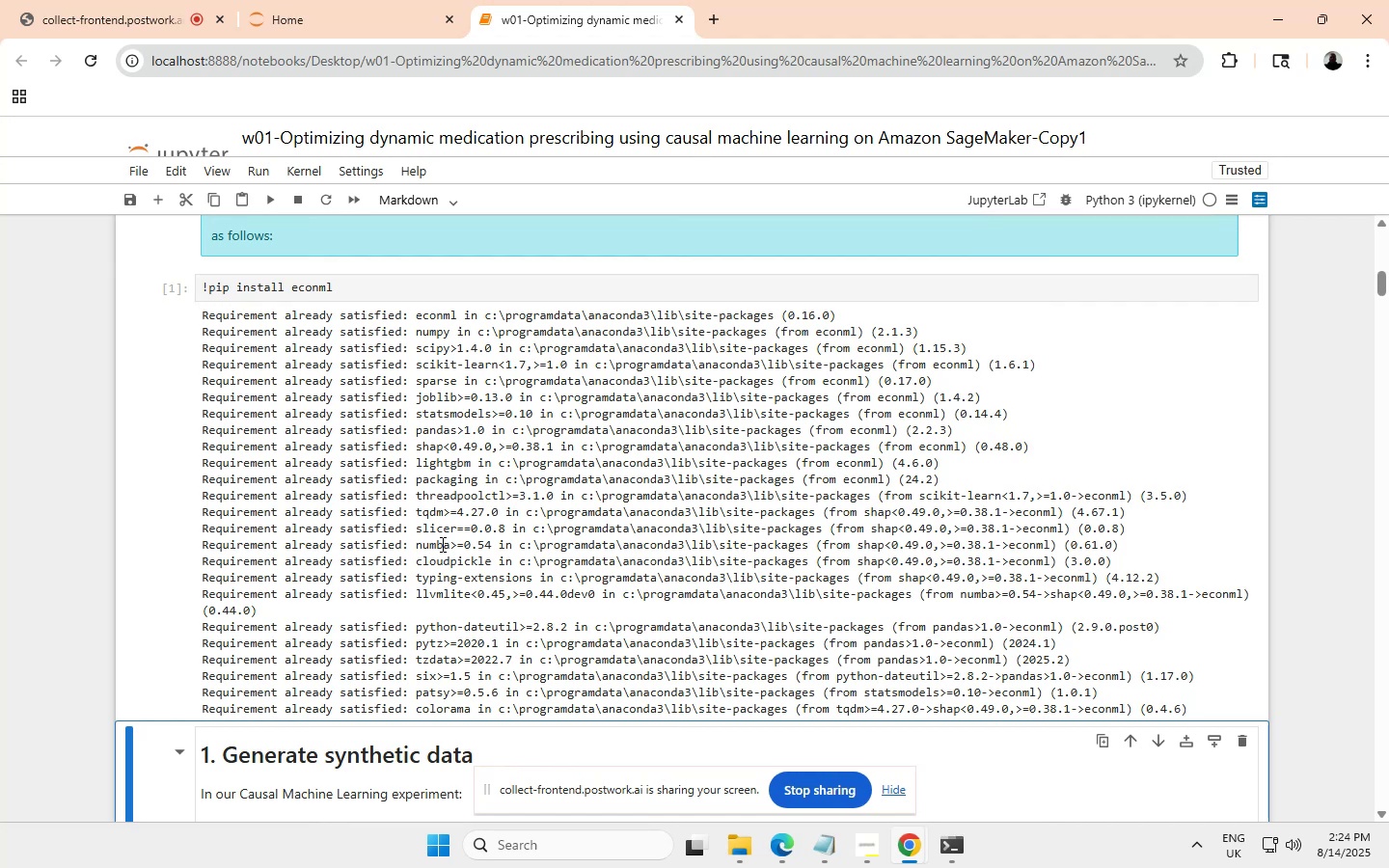 
scroll: coordinate [493, 536], scroll_direction: down, amount: 18.0
 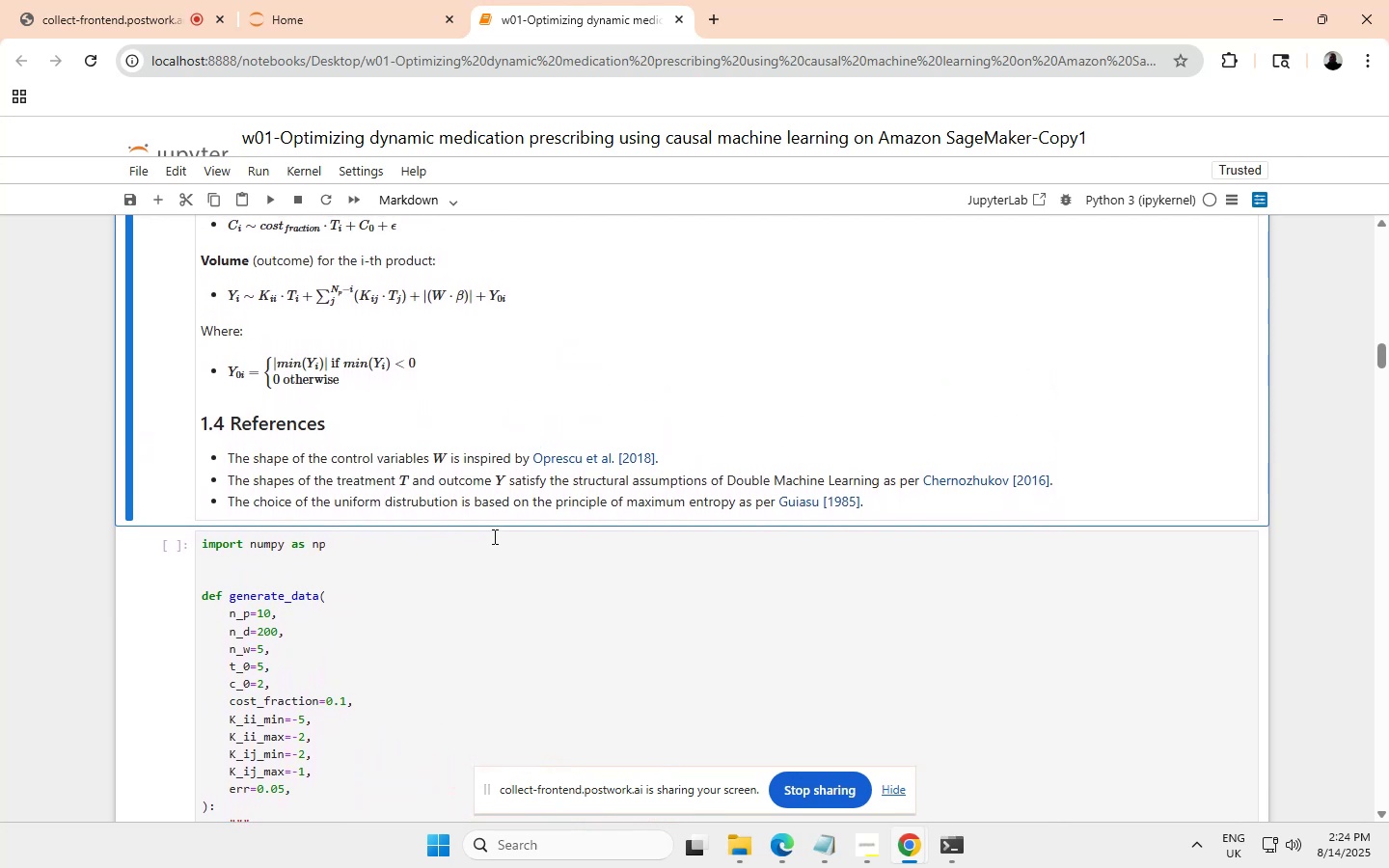 
scroll: coordinate [529, 401], scroll_direction: up, amount: 6.0
 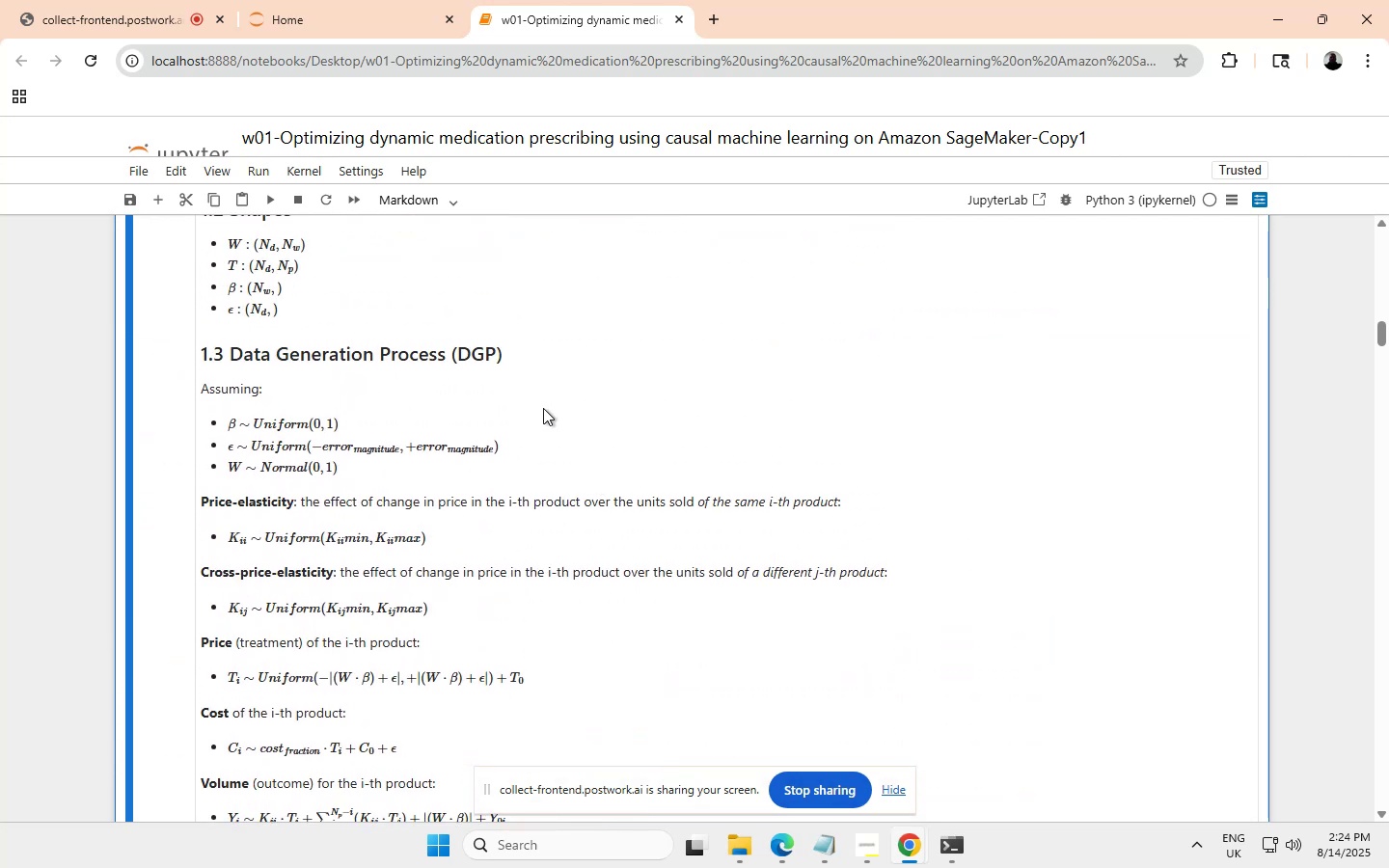 
double_click([543, 408])
 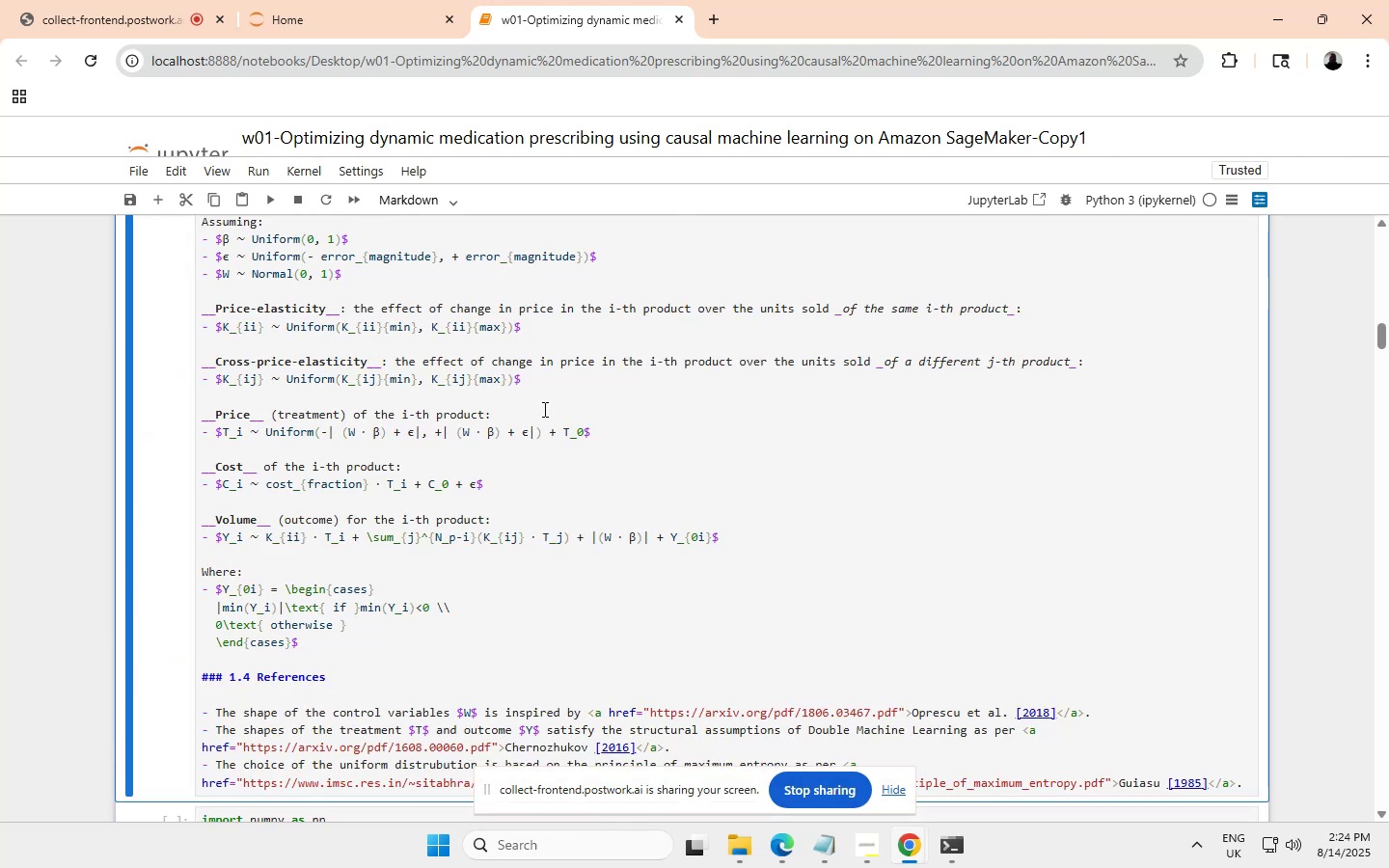 
scroll: coordinate [478, 560], scroll_direction: none, amount: 0.0
 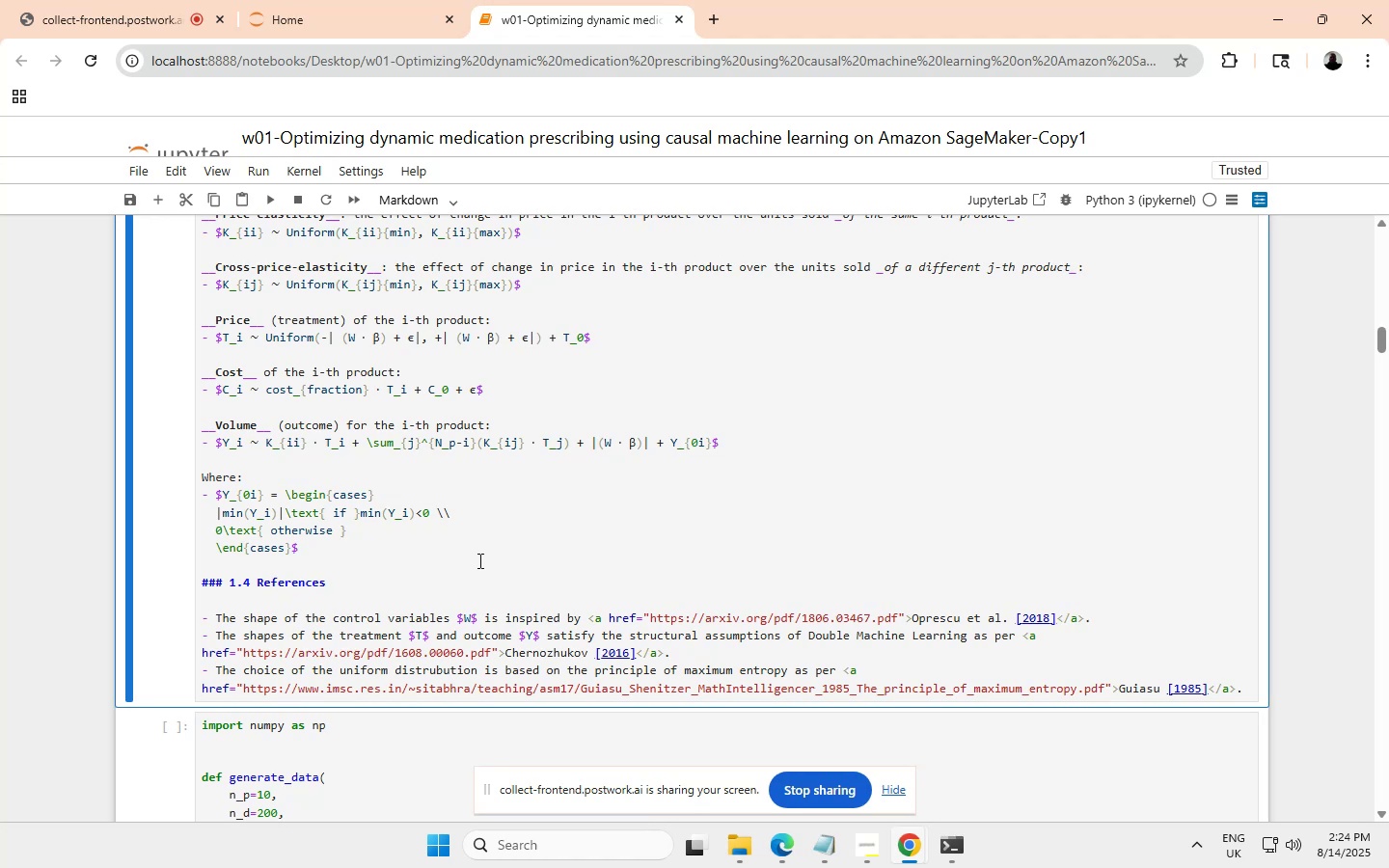 
scroll: coordinate [478, 560], scroll_direction: up, amount: 6.0
 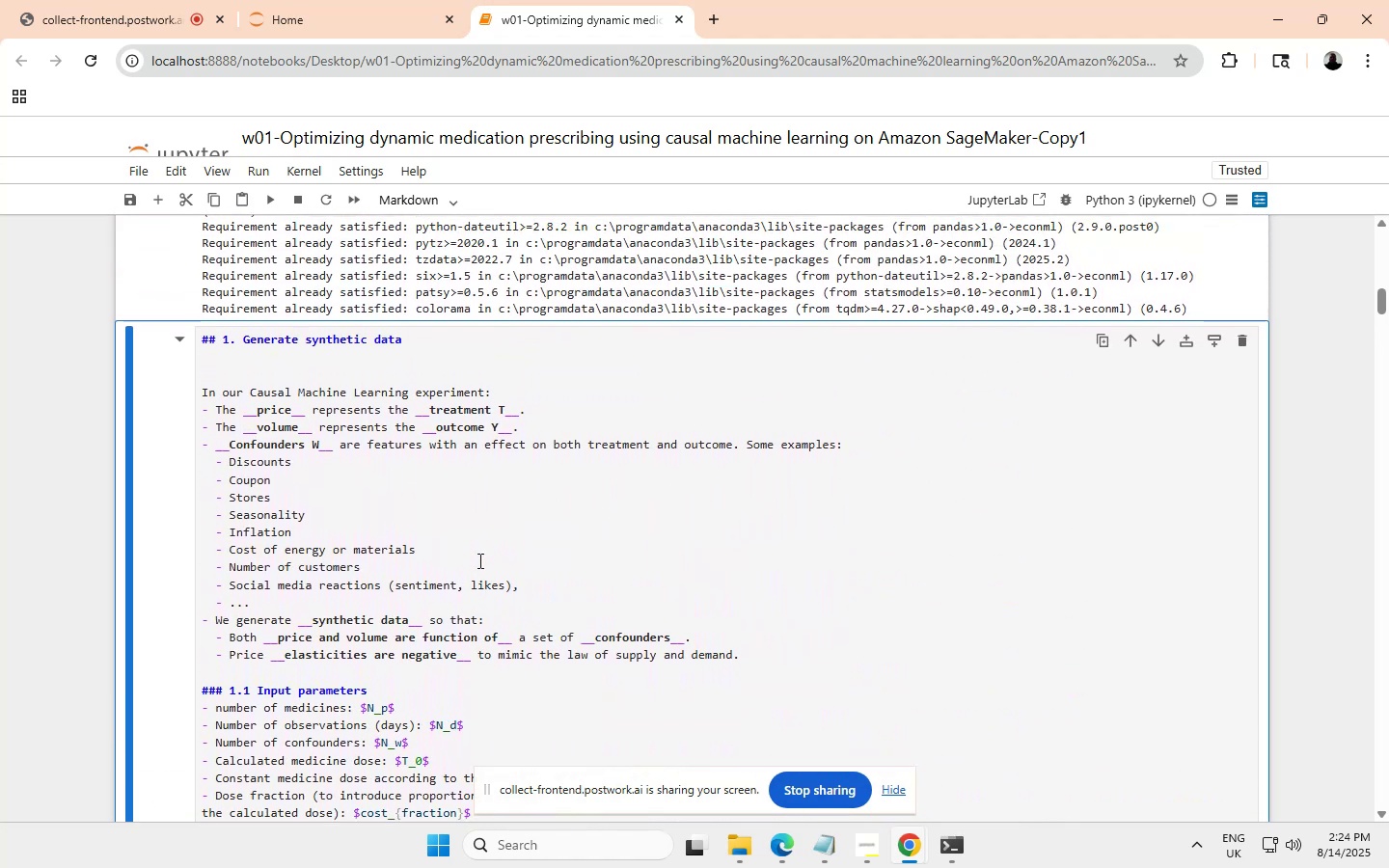 
scroll: coordinate [478, 560], scroll_direction: none, amount: 0.0
 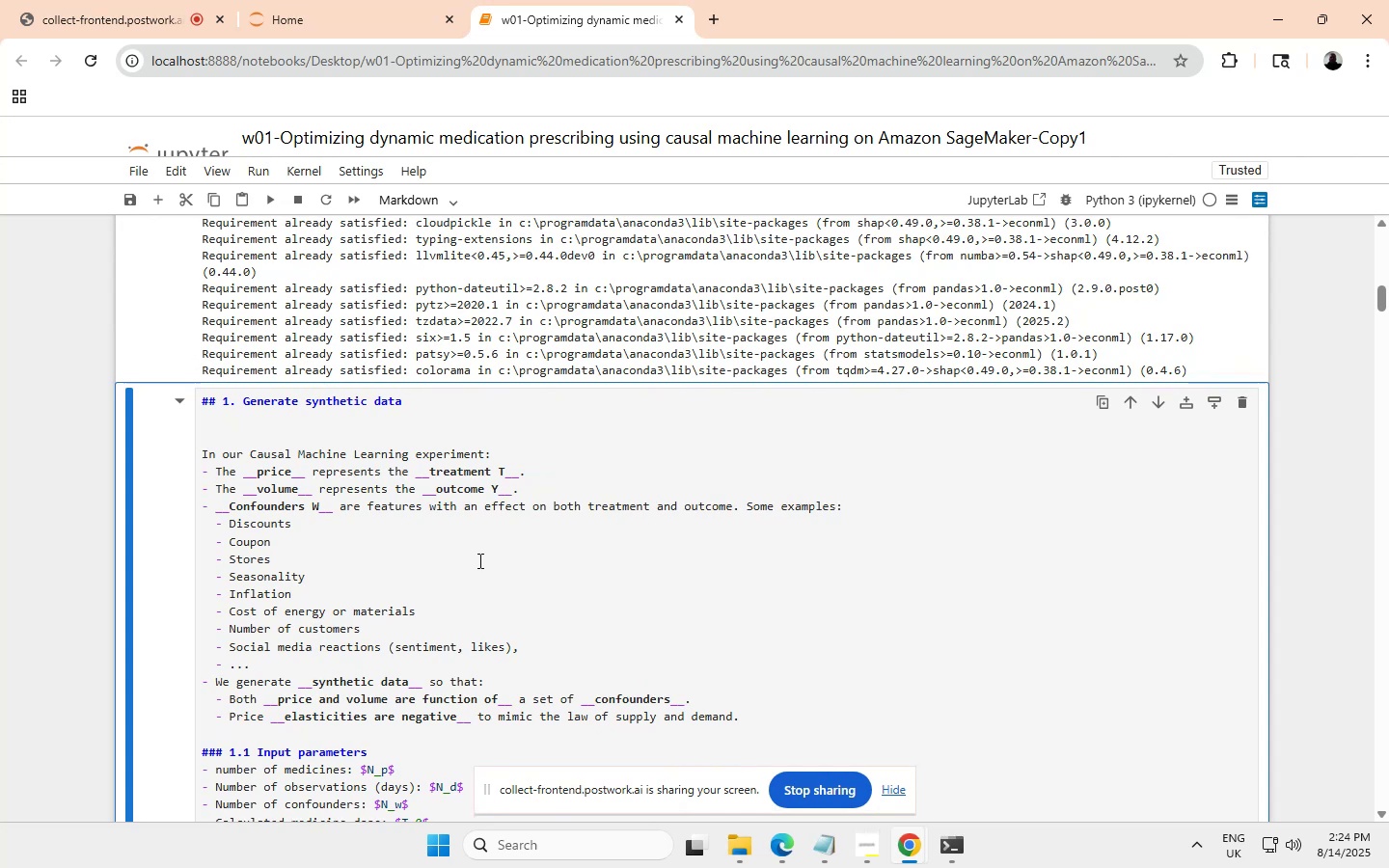 
scroll: coordinate [478, 560], scroll_direction: up, amount: 1.0
 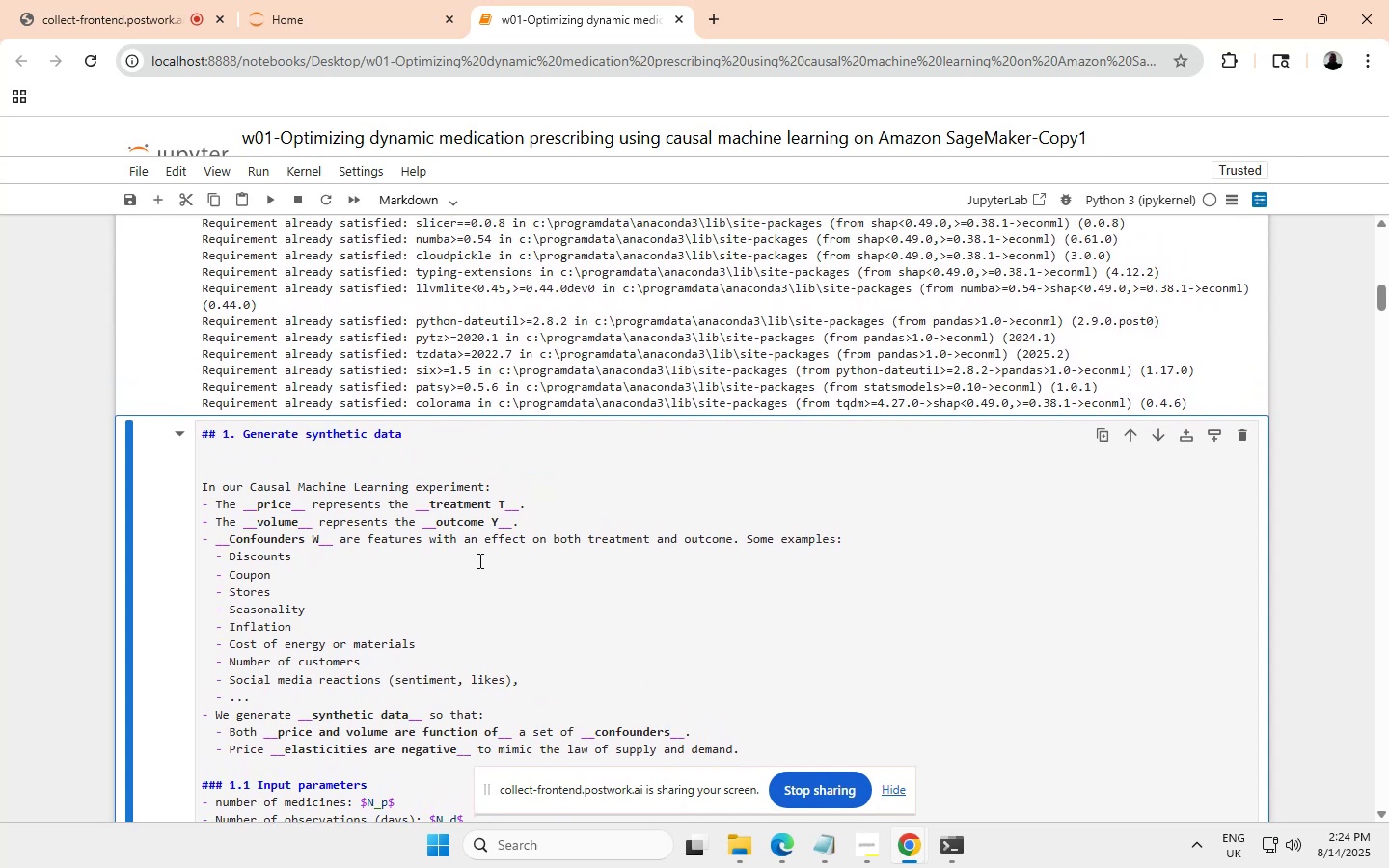 
scroll: coordinate [437, 588], scroll_direction: none, amount: 0.0
 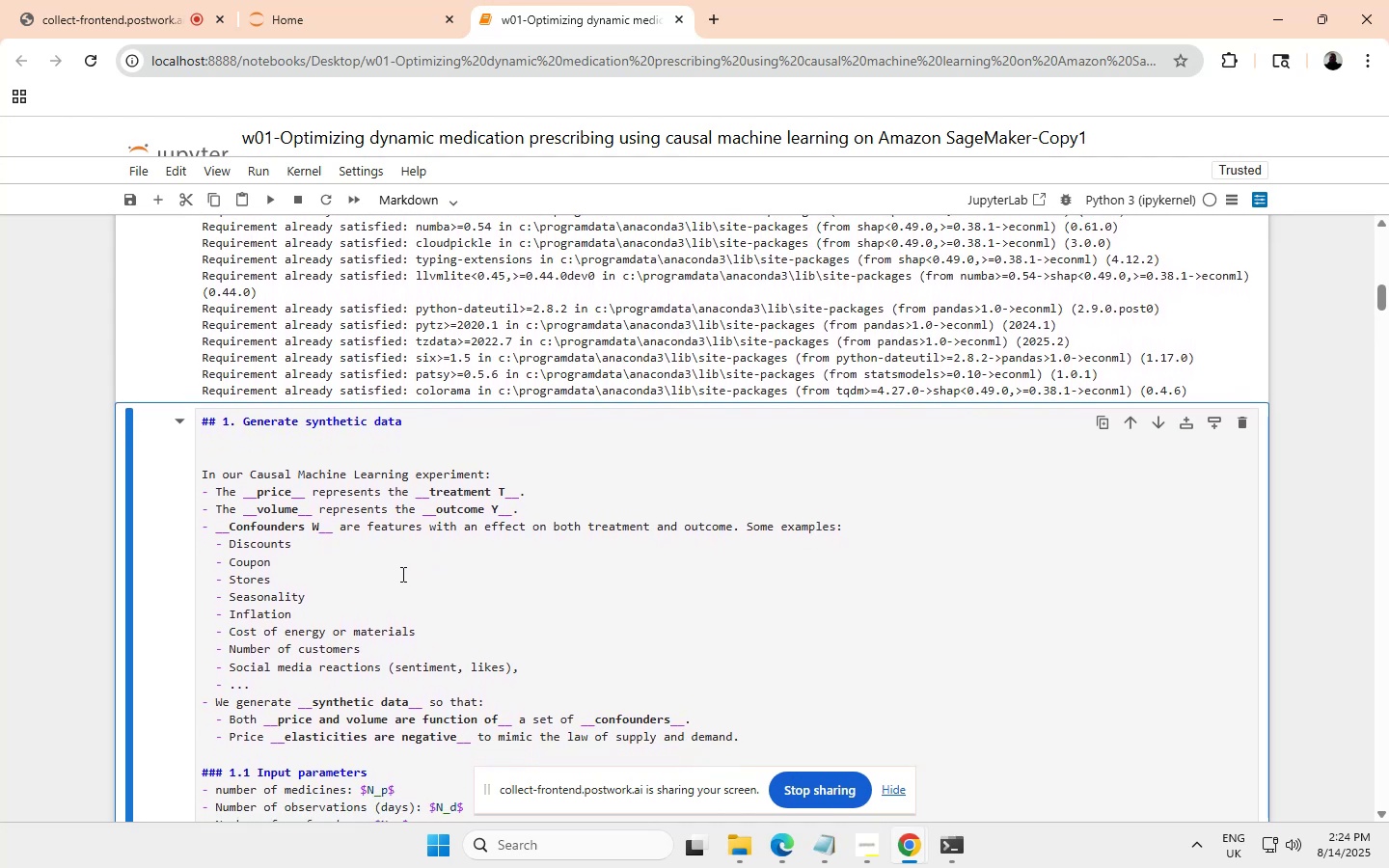 
scroll: coordinate [402, 573], scroll_direction: none, amount: 0.0
 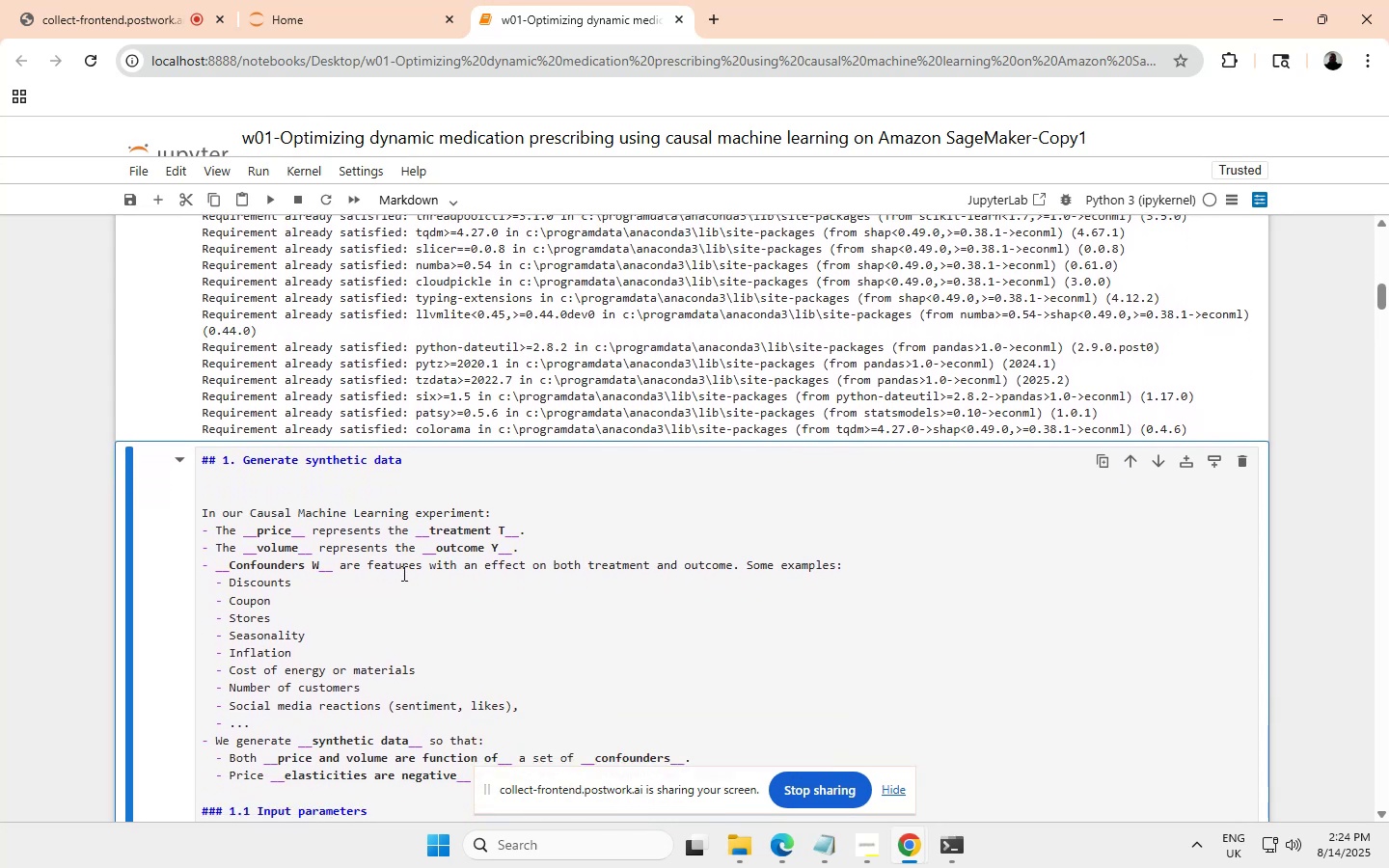 
scroll: coordinate [402, 573], scroll_direction: down, amount: 1.0
 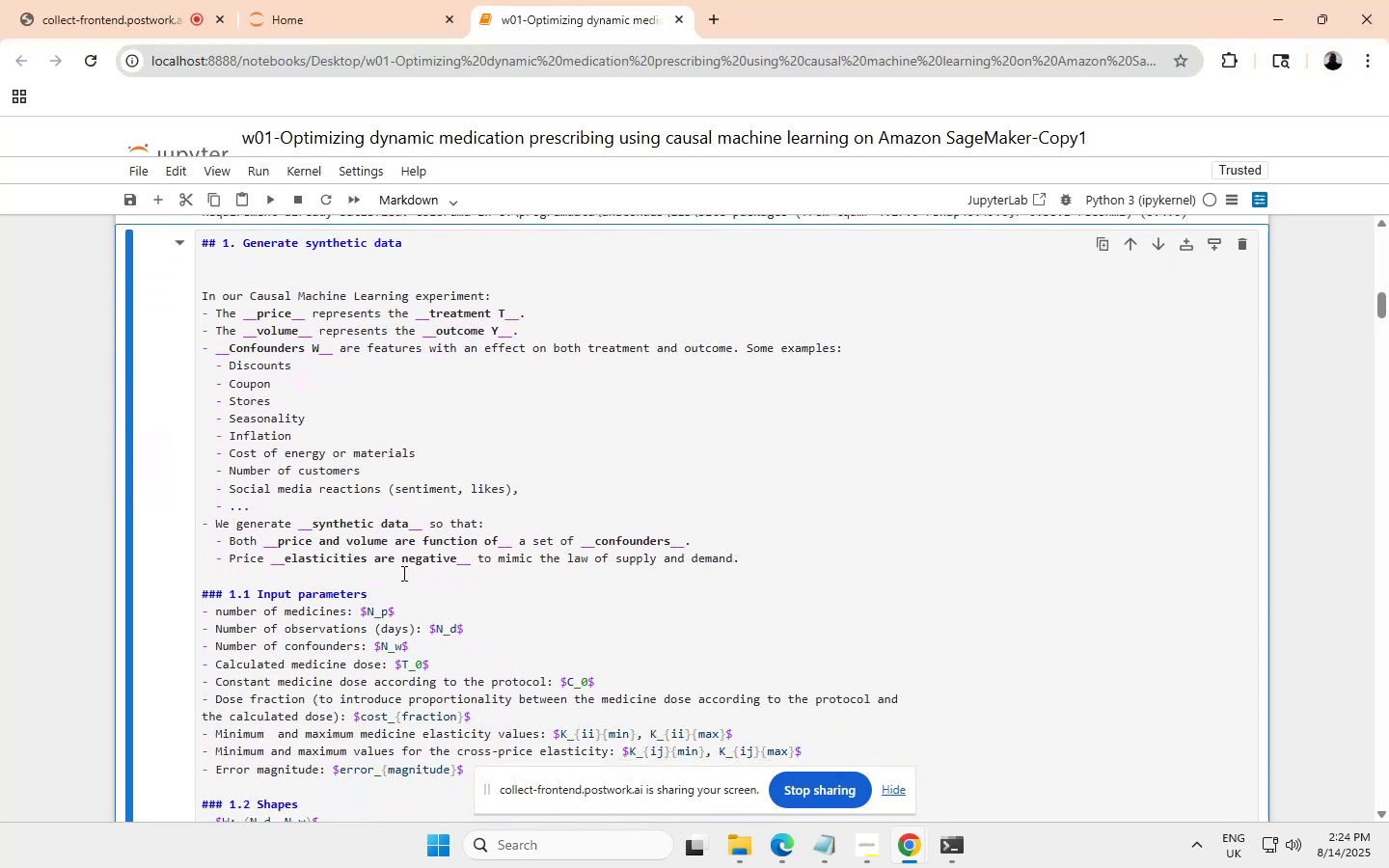 
scroll: coordinate [402, 573], scroll_direction: none, amount: 0.0
 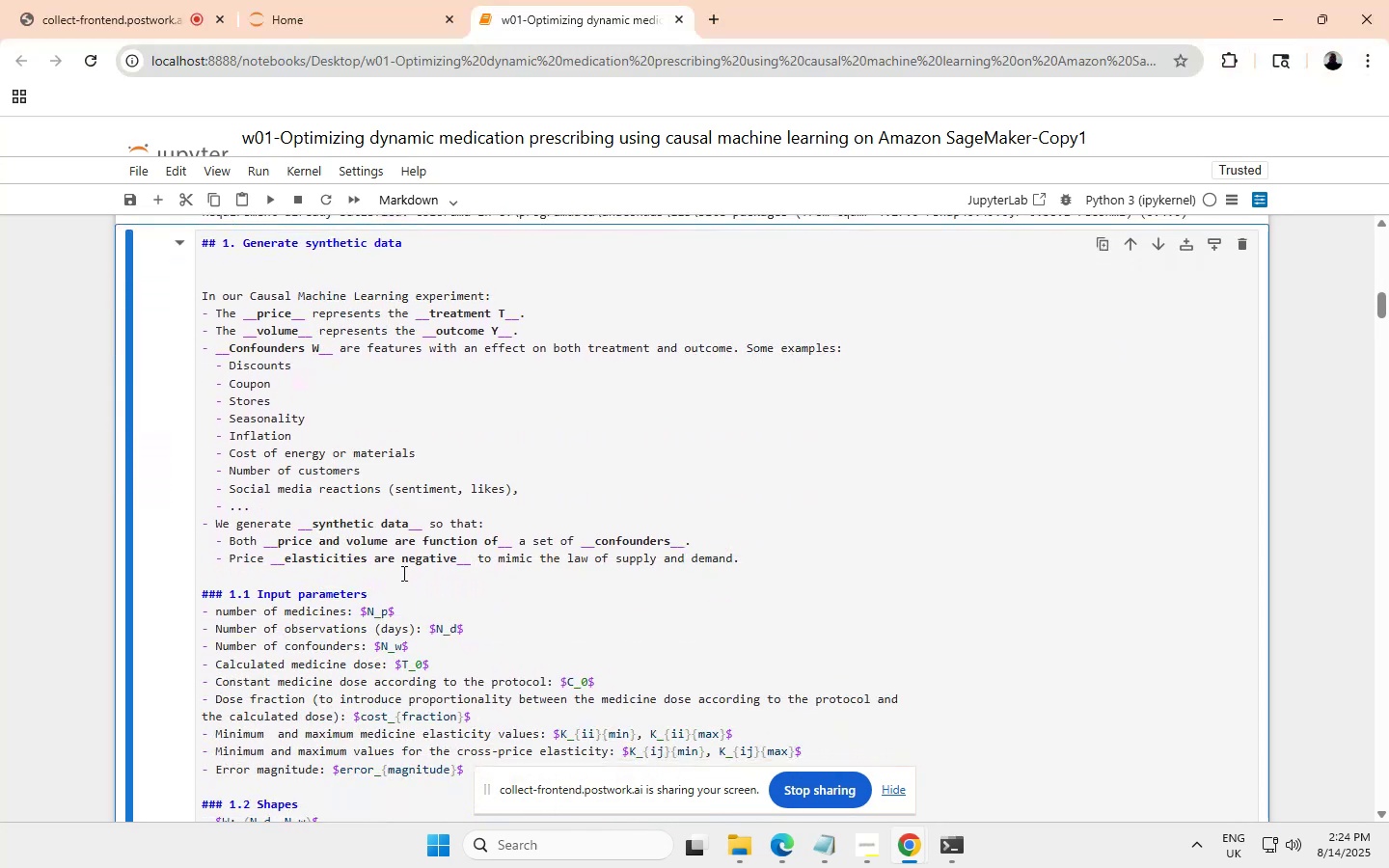 
scroll: coordinate [402, 573], scroll_direction: down, amount: 1.0
 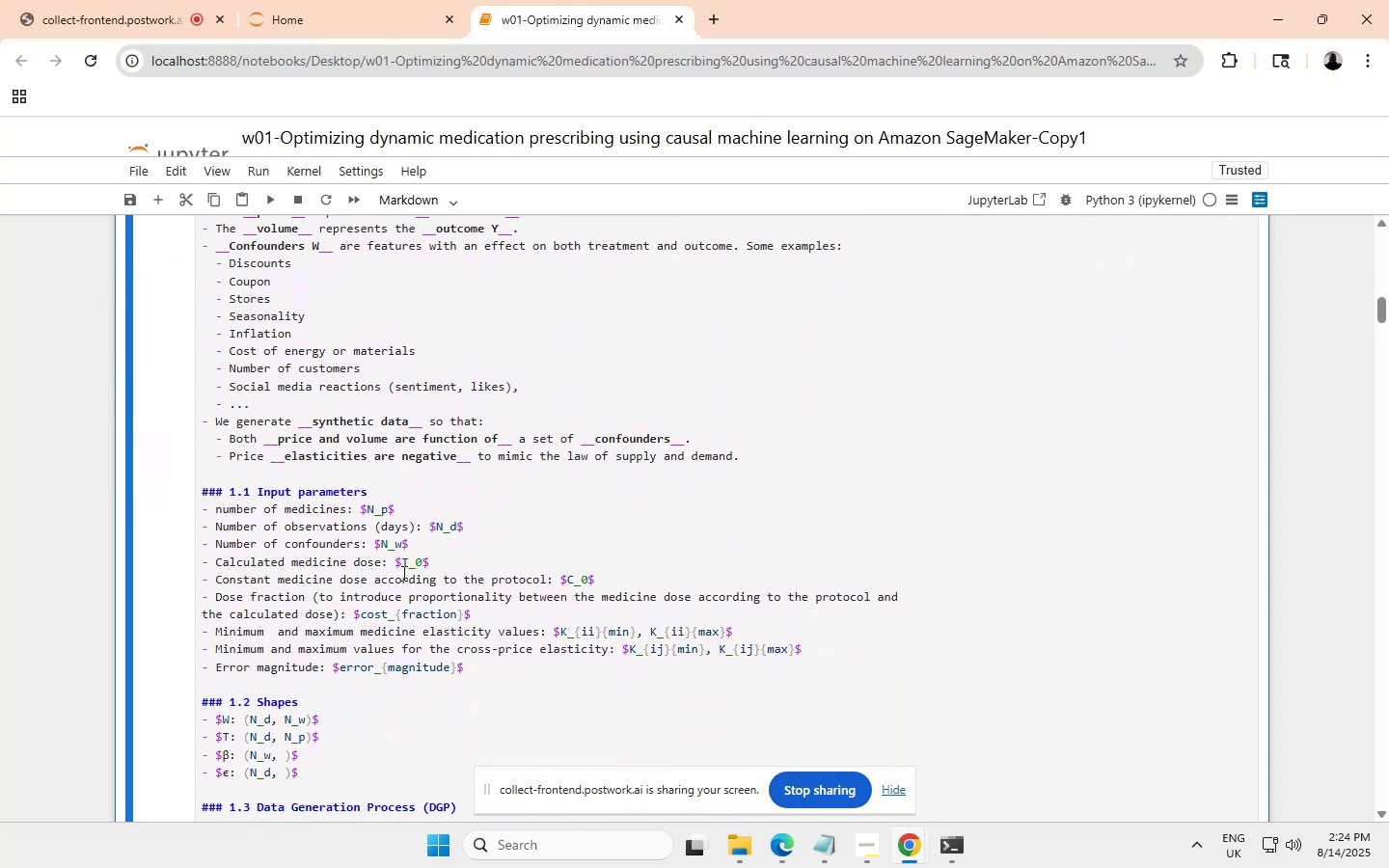 
scroll: coordinate [361, 598], scroll_direction: none, amount: 0.0
 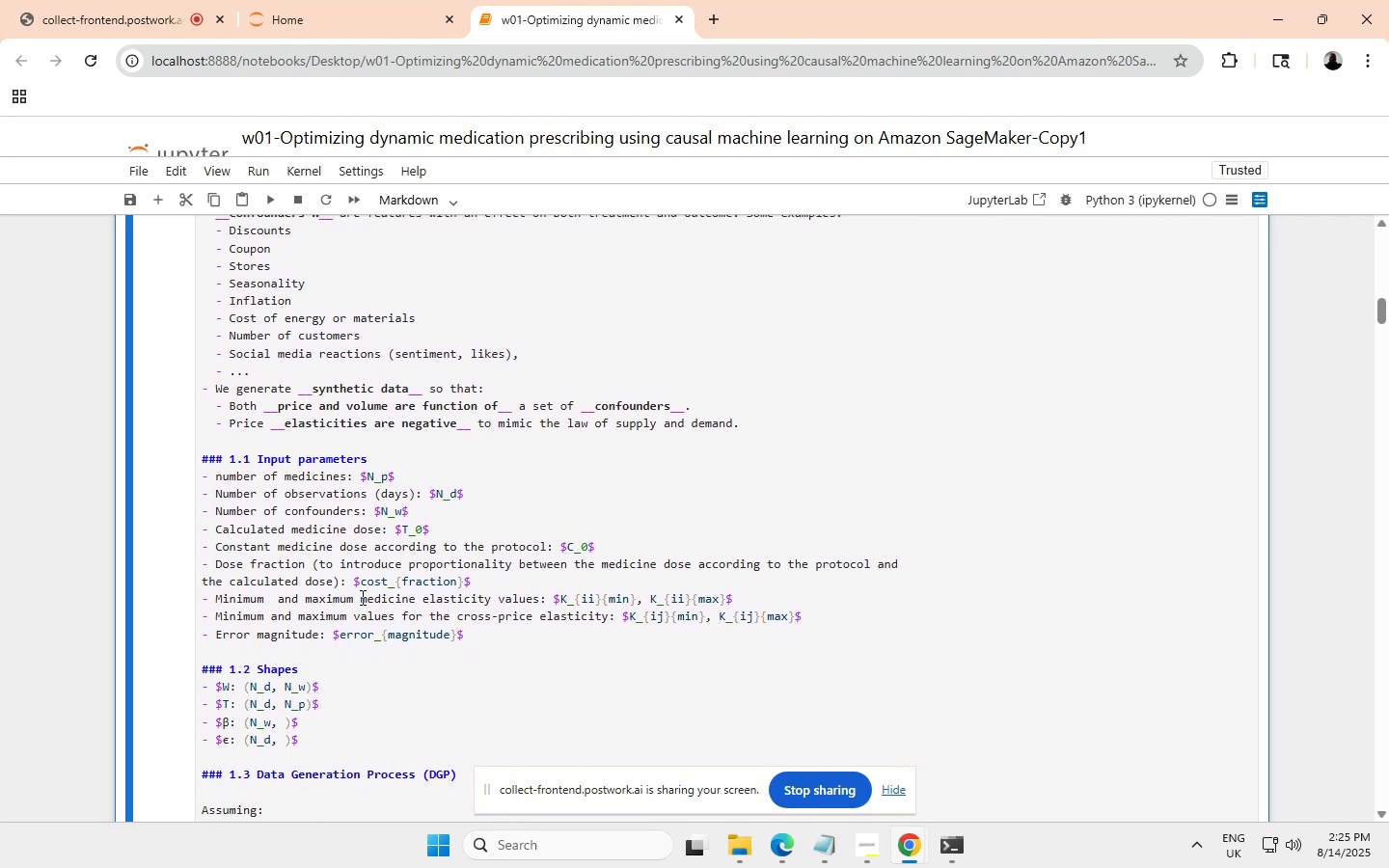 
left_click([361, 597])
 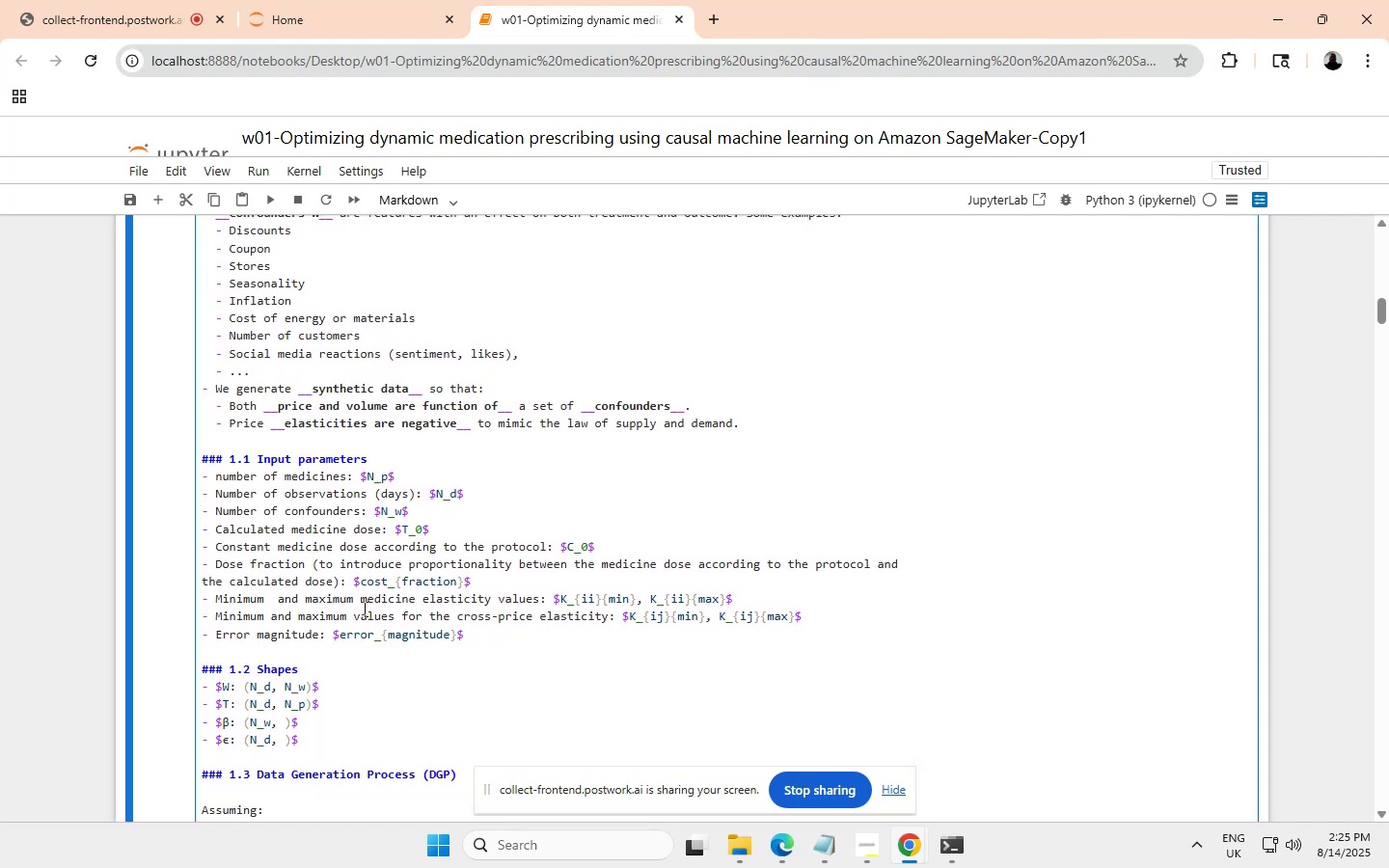 
key(Shift+ArrowRight)
 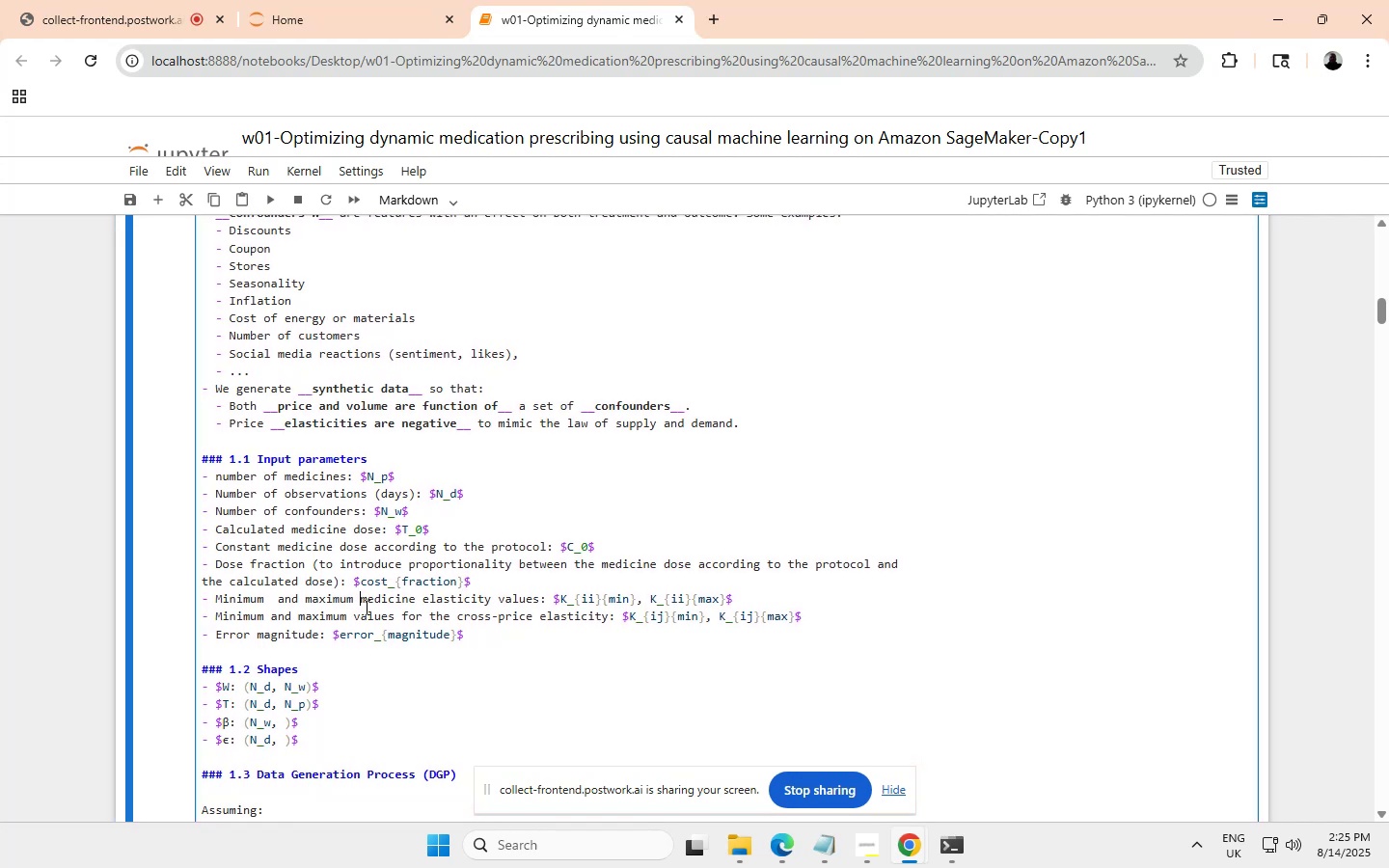 
key(Shift+ArrowRight)
 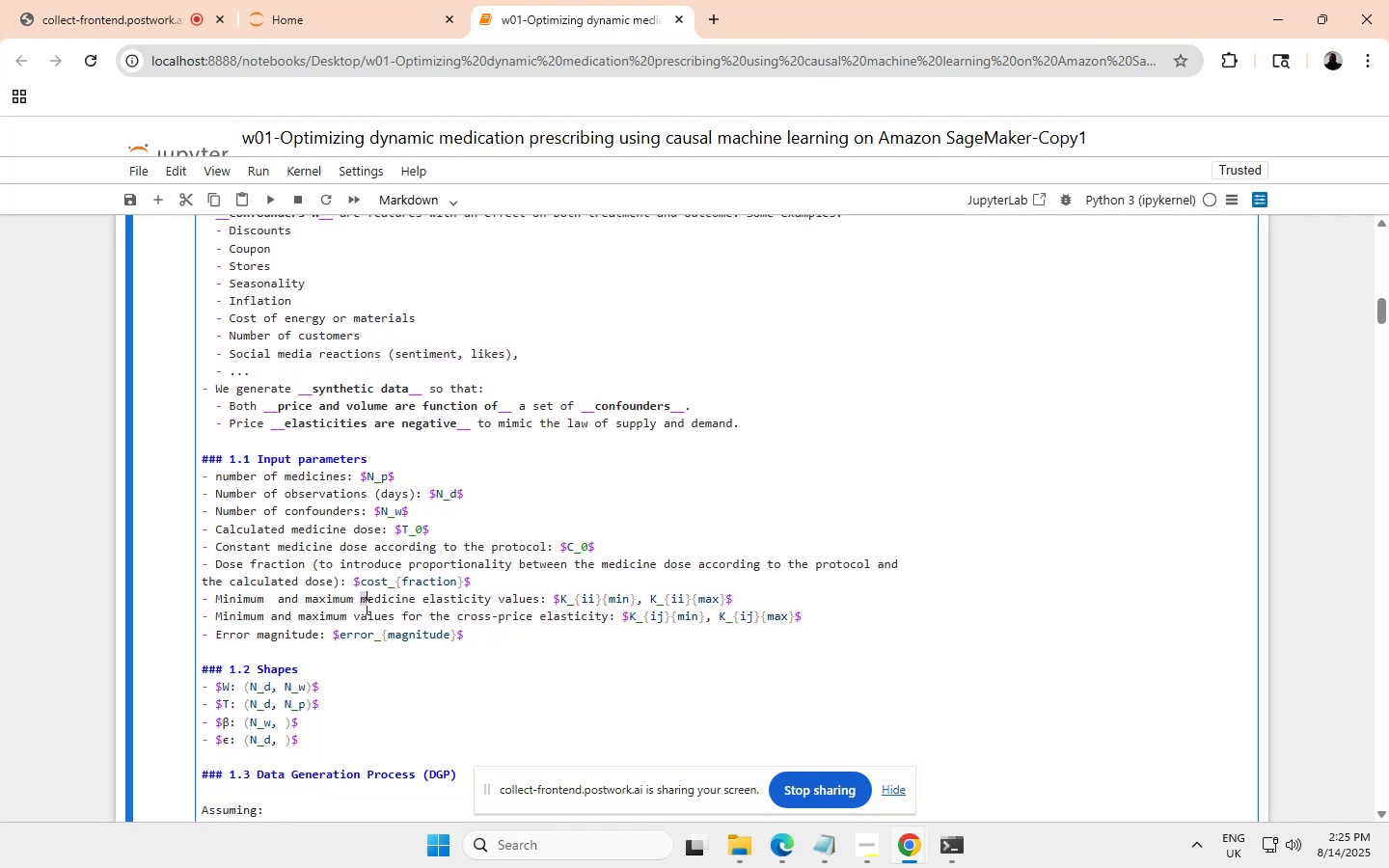 
key(Shift+ArrowRight)
 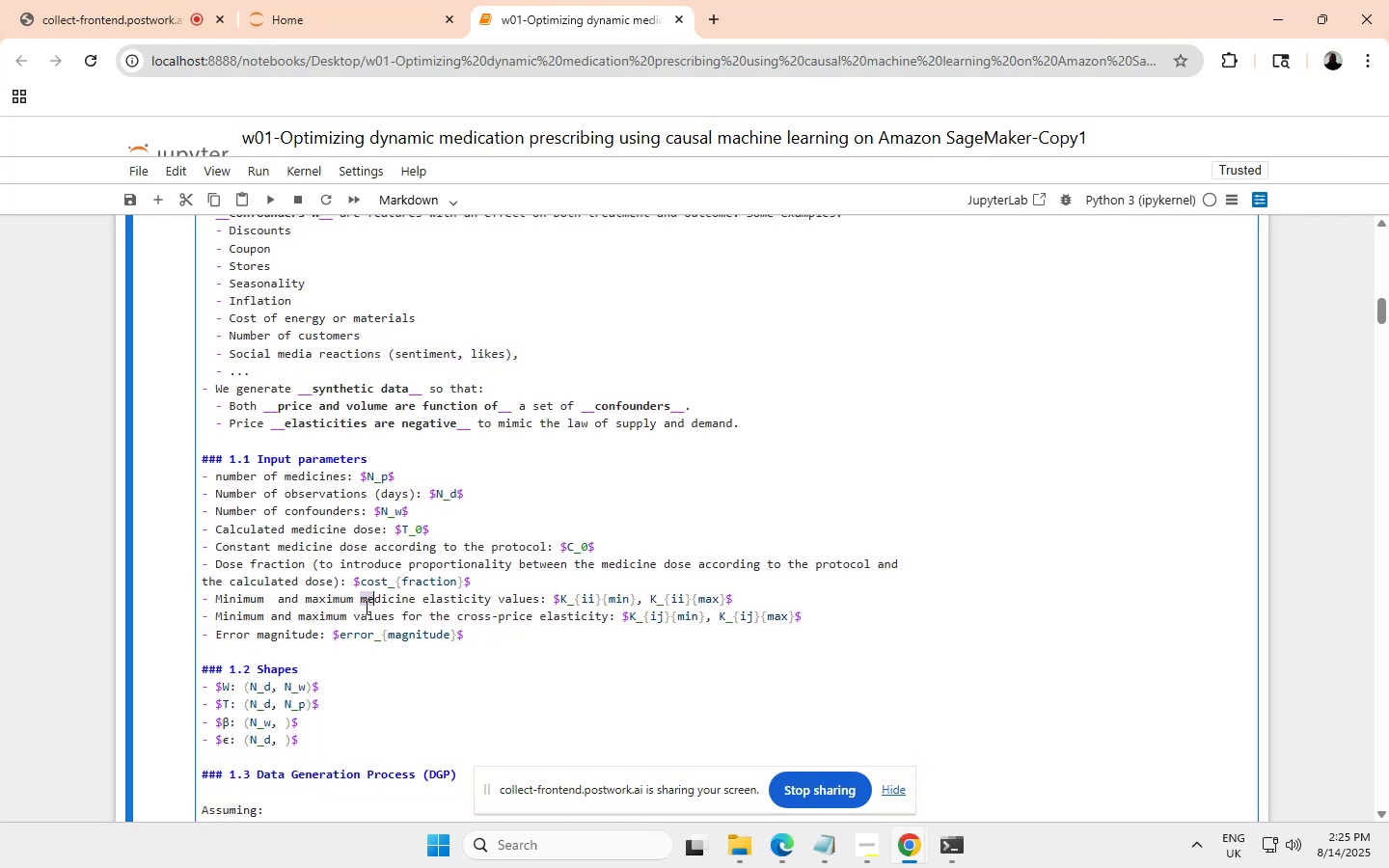 
key(Shift+ArrowRight)
 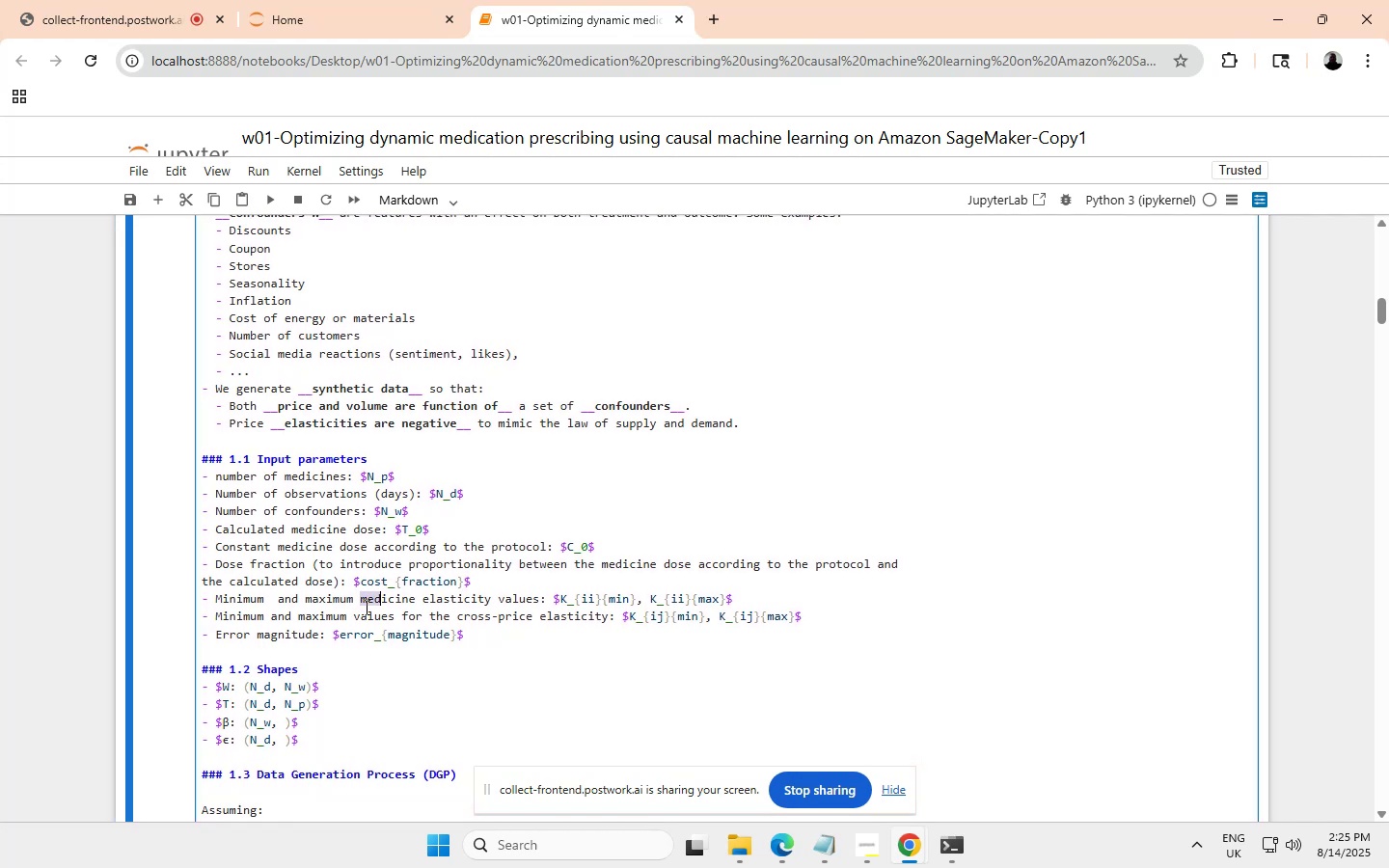 
key(Shift+ArrowRight)
 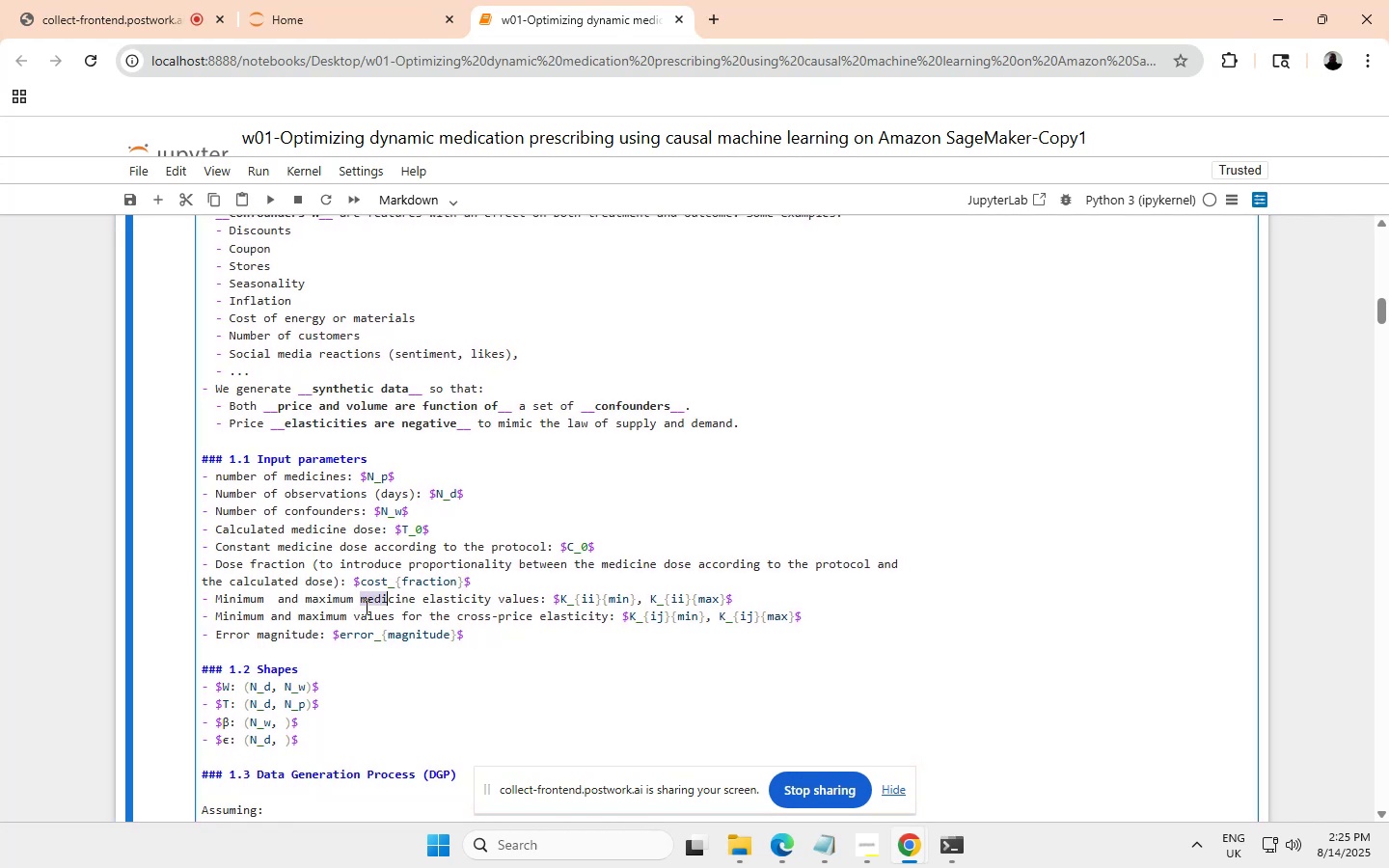 
key(Shift+ArrowRight)
 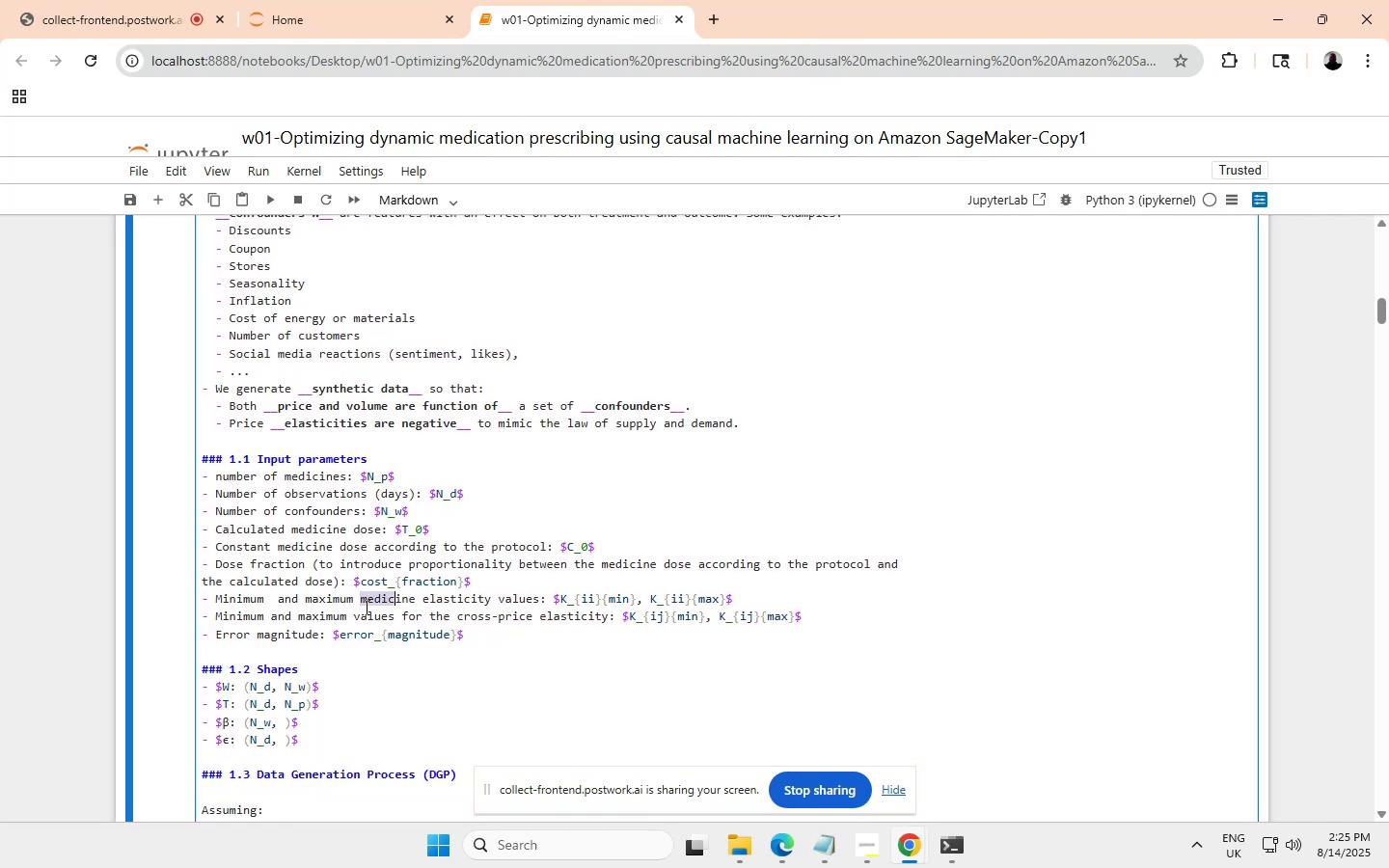 
key(Shift+ArrowRight)
 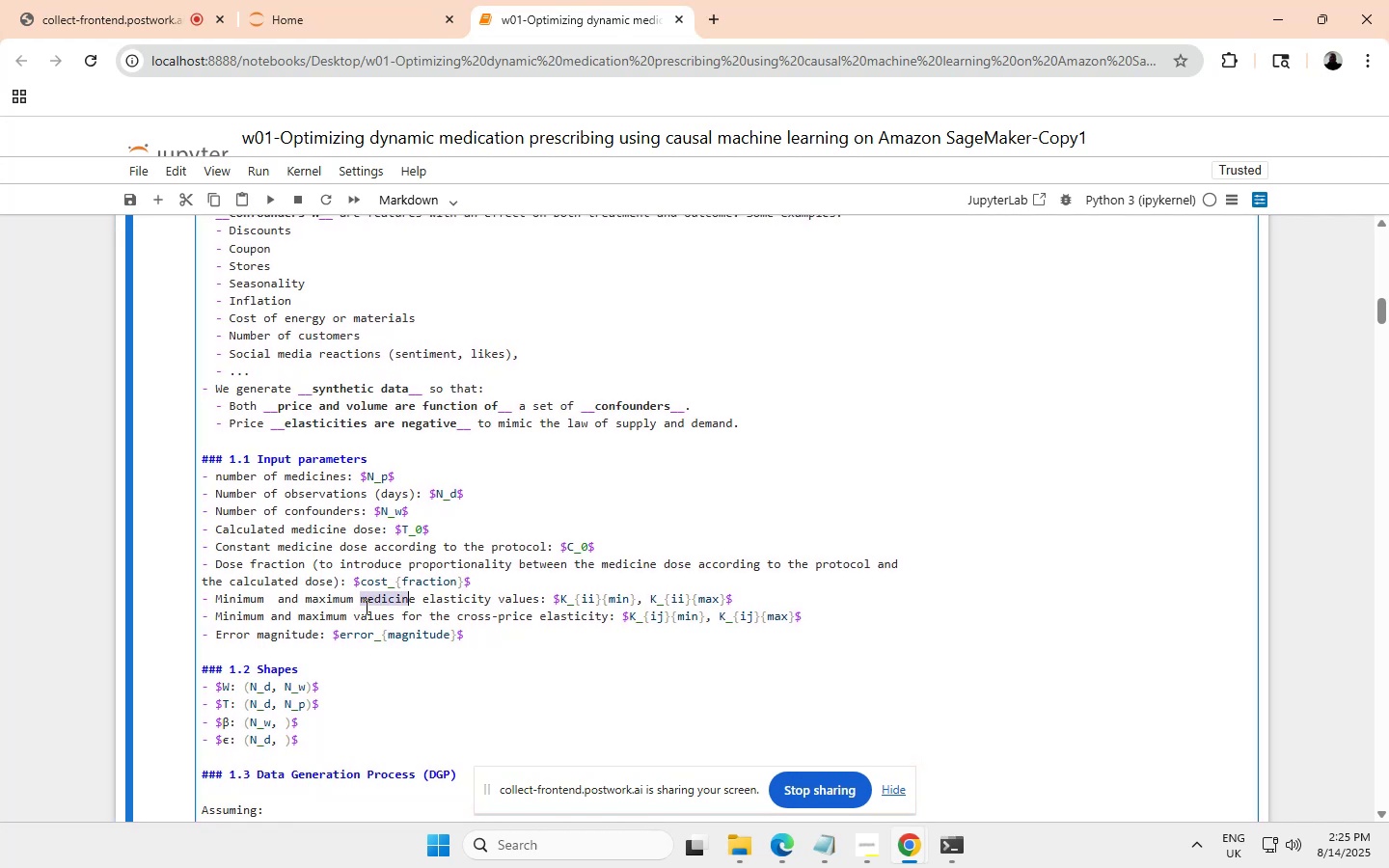 
key(Shift+ArrowRight)
 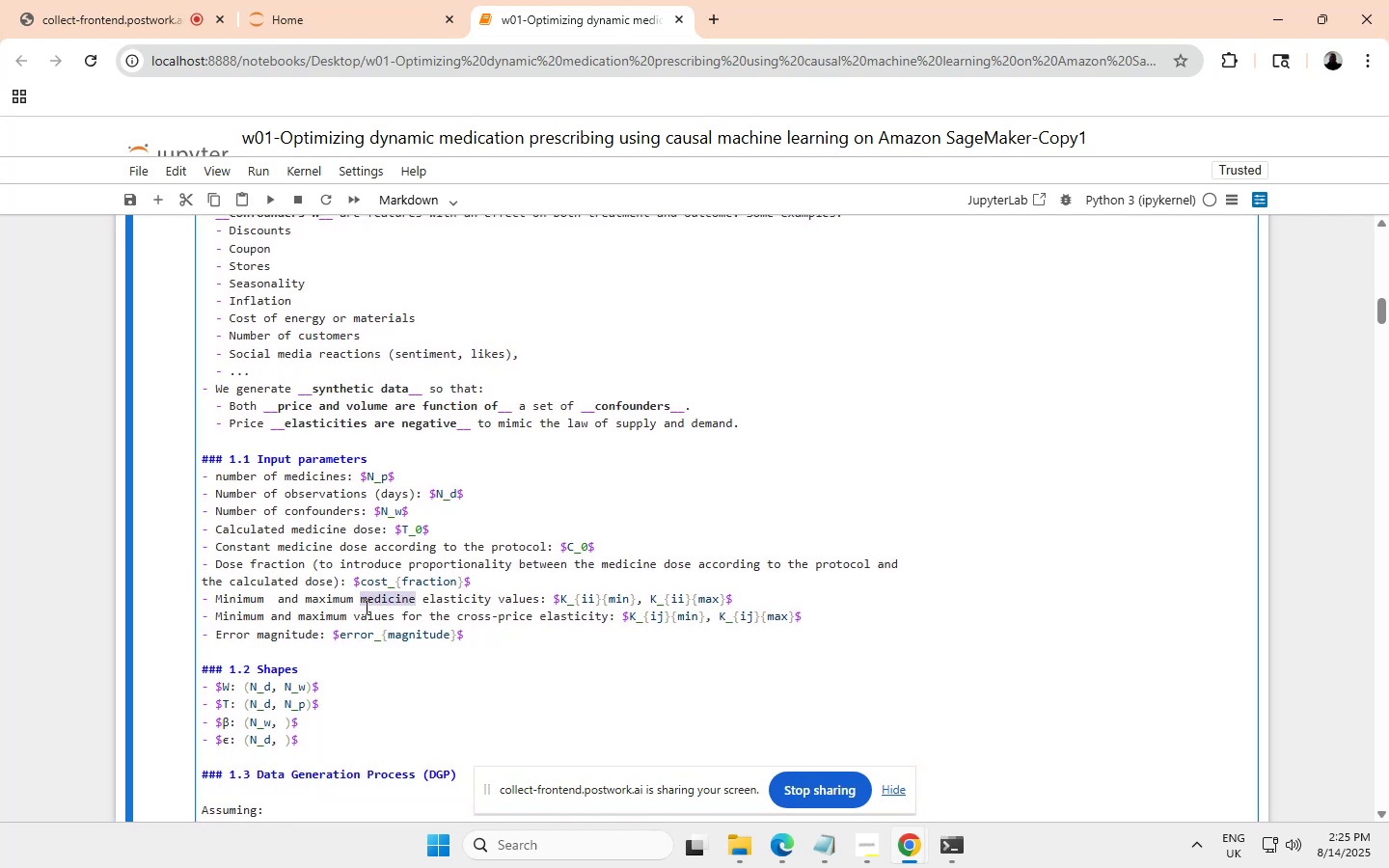 
key(Control+ControlLeft)
 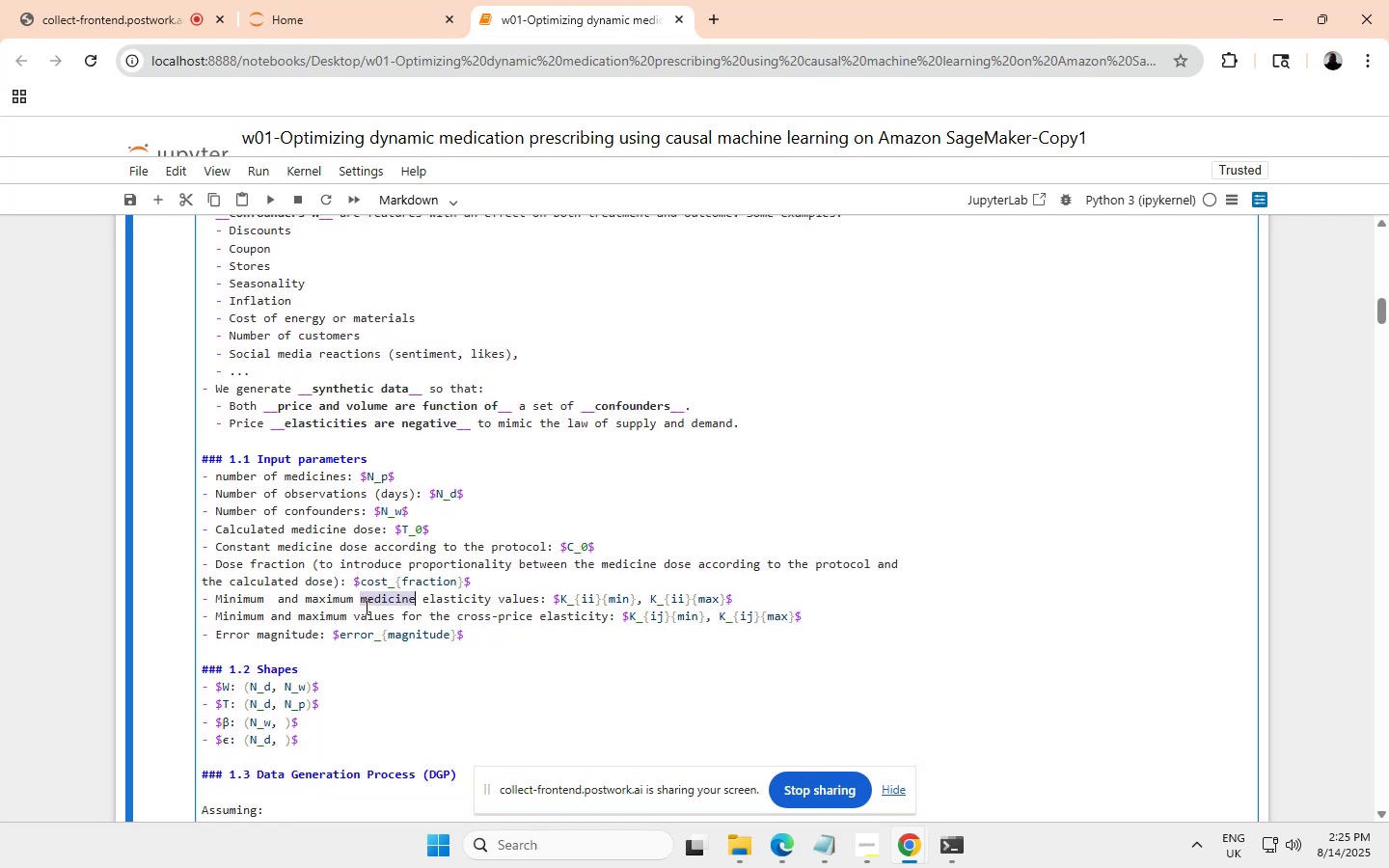 
key(Control+C)
 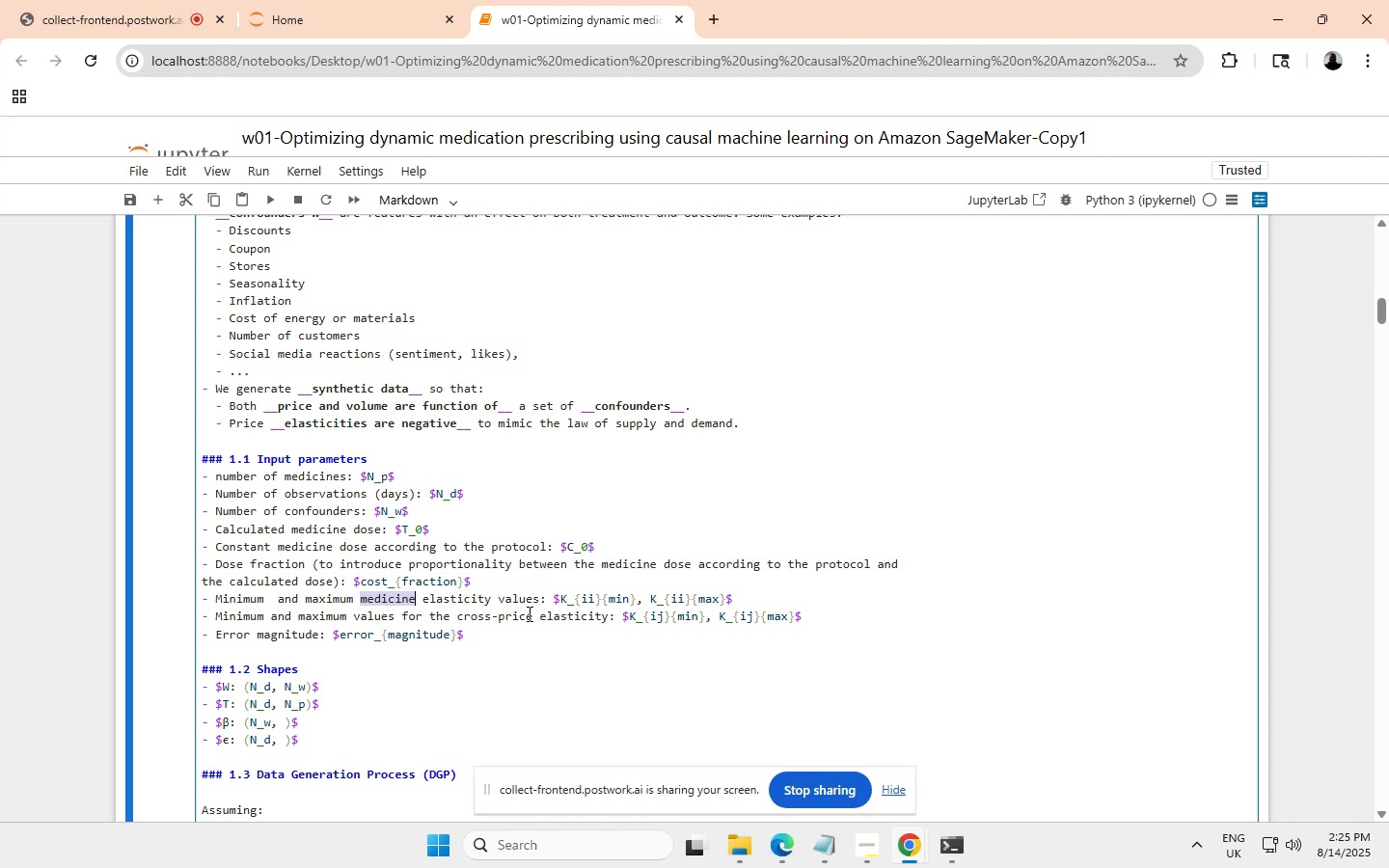 
left_click([530, 613])
 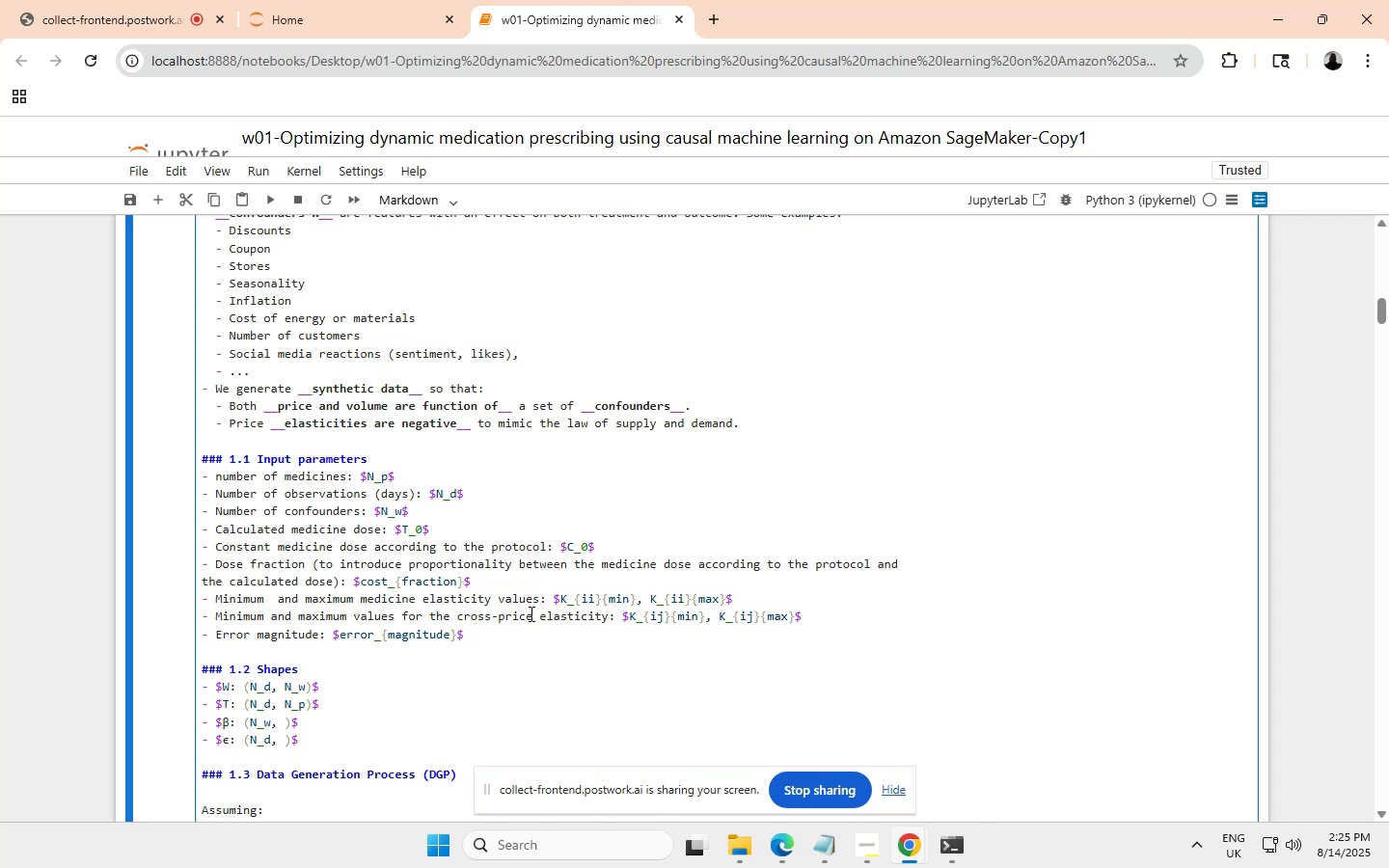 
key(Backspace)
 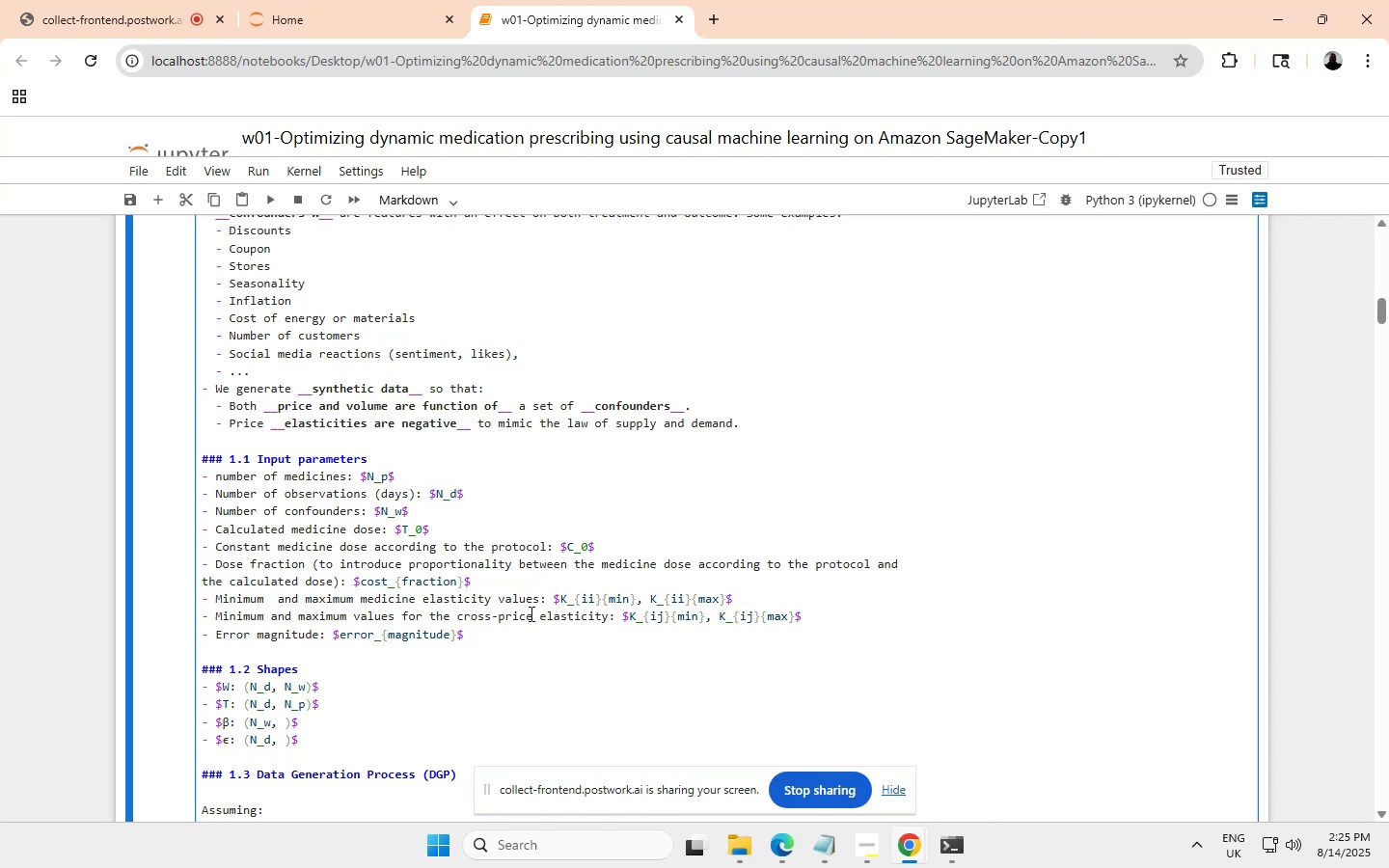 
key(Backspace)
 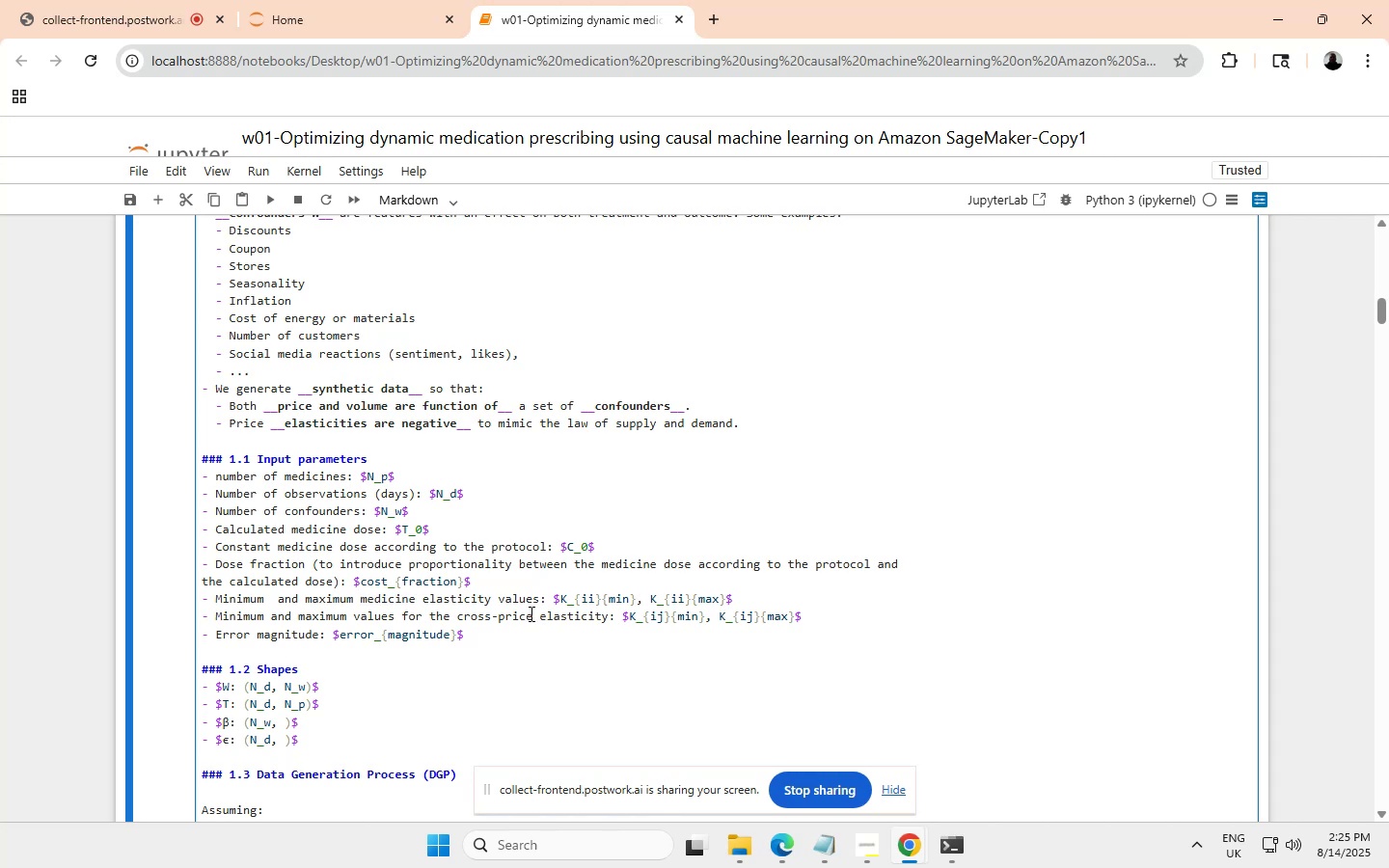 
key(Backspace)
 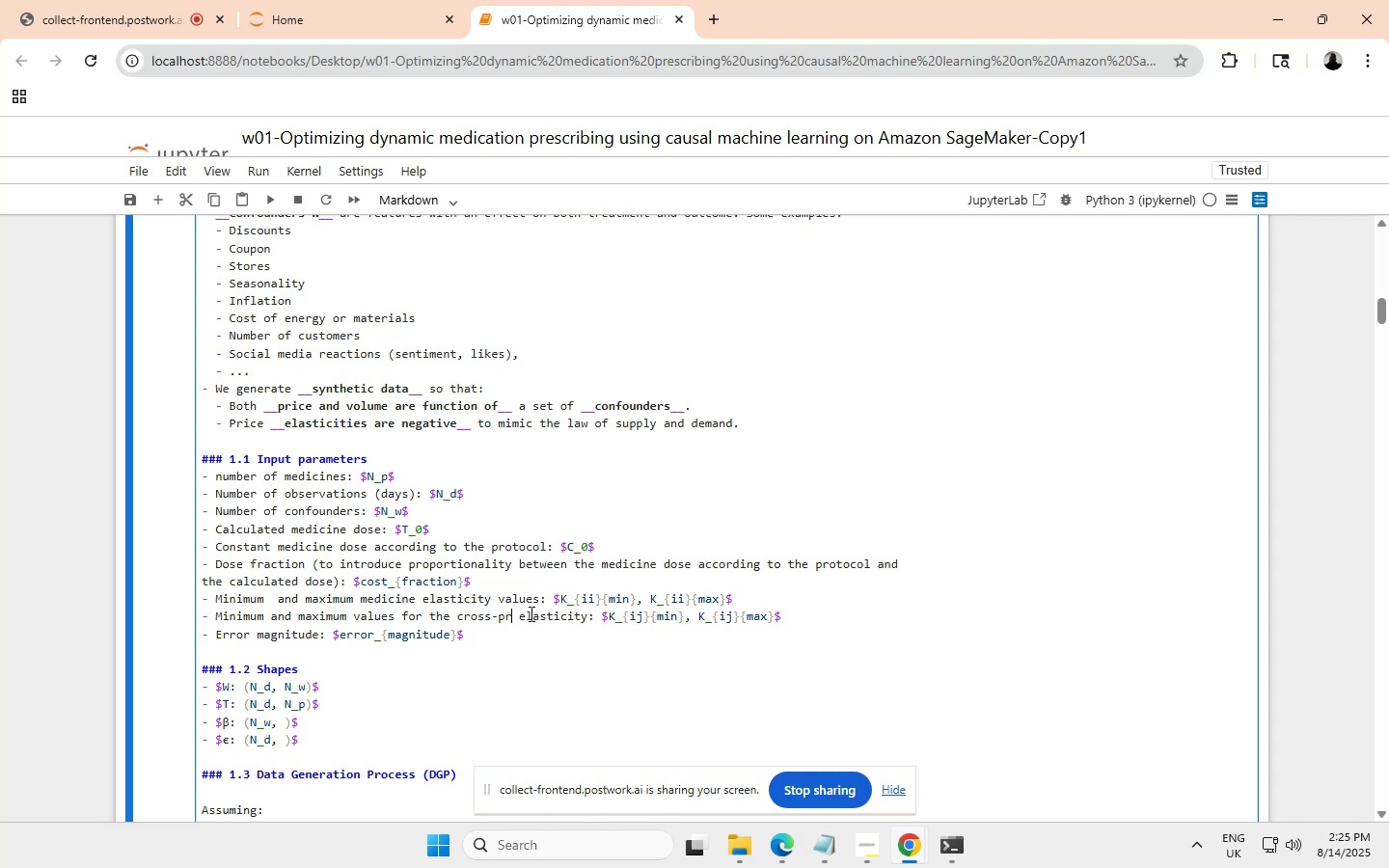 
key(Backspace)
 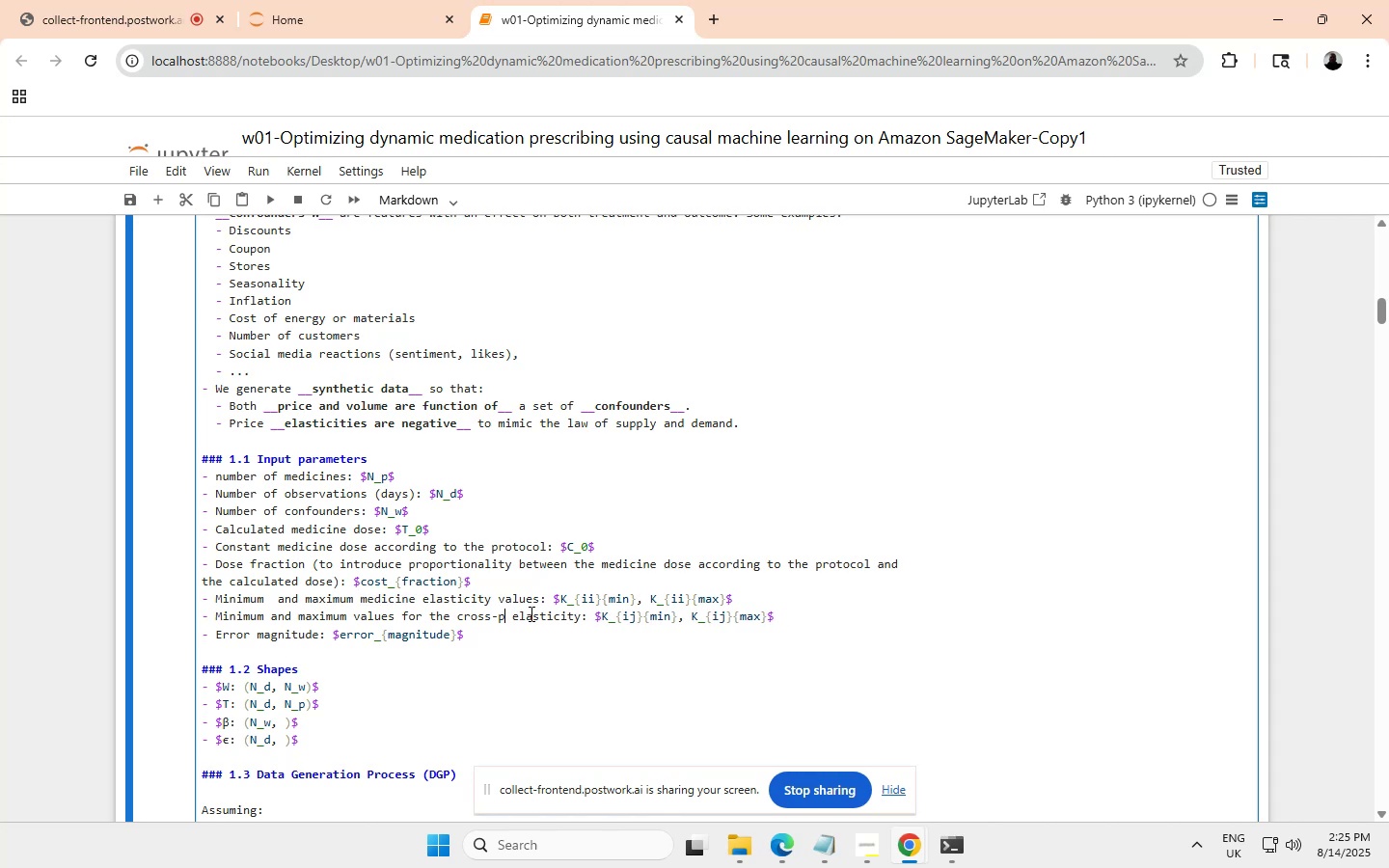 
key(Backspace)
 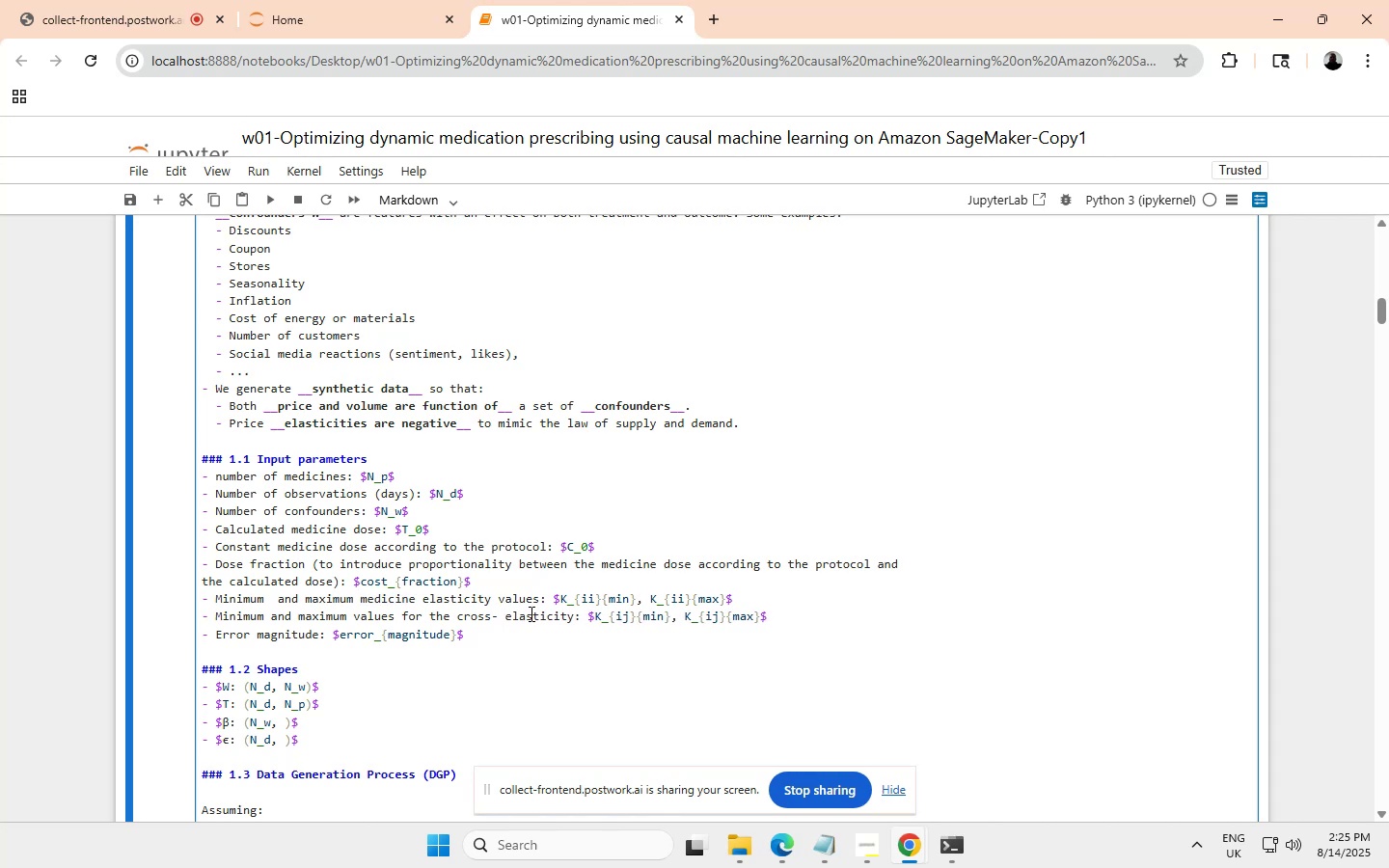 
key(Control+ControlLeft)
 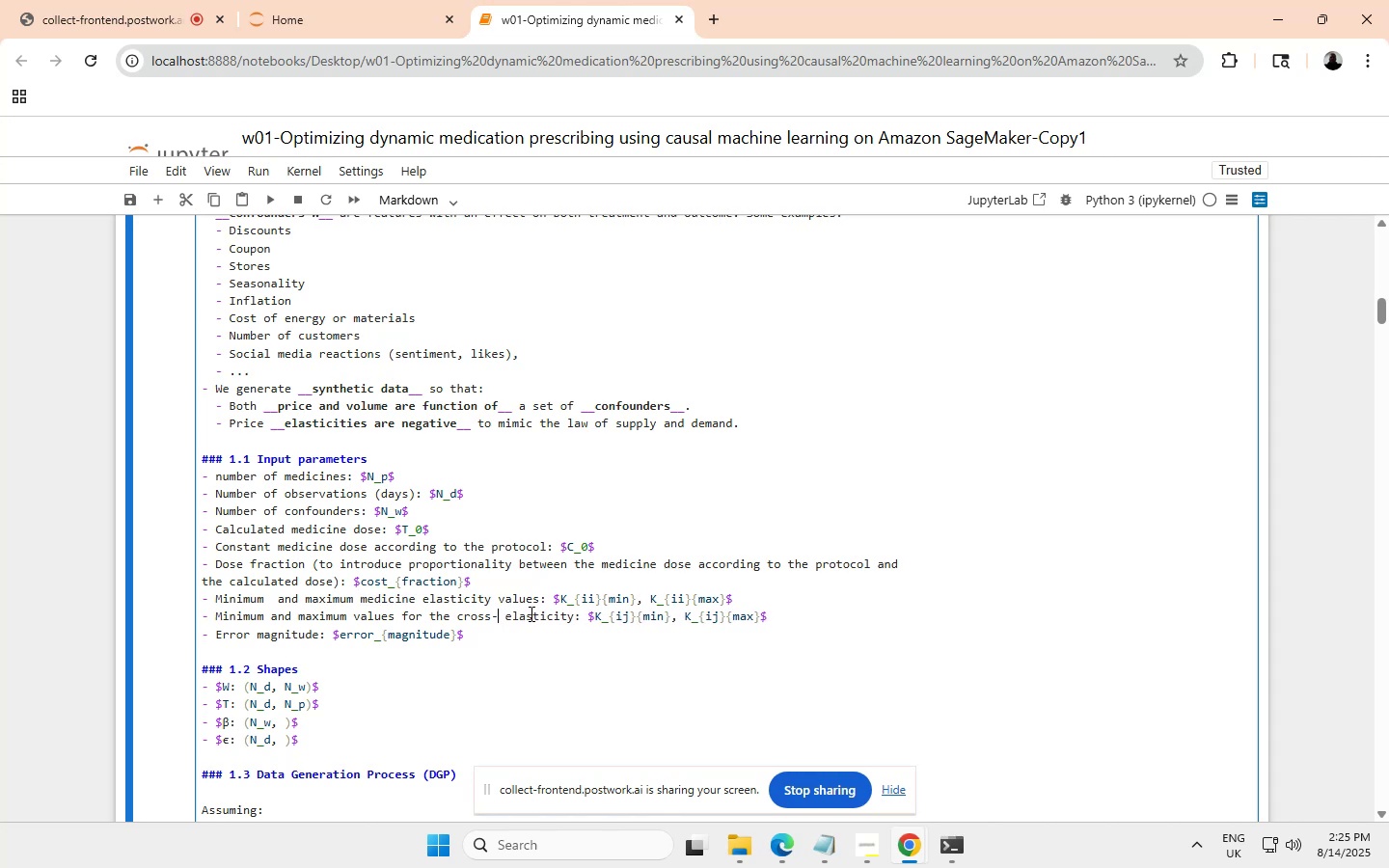 
key(Control+V)
 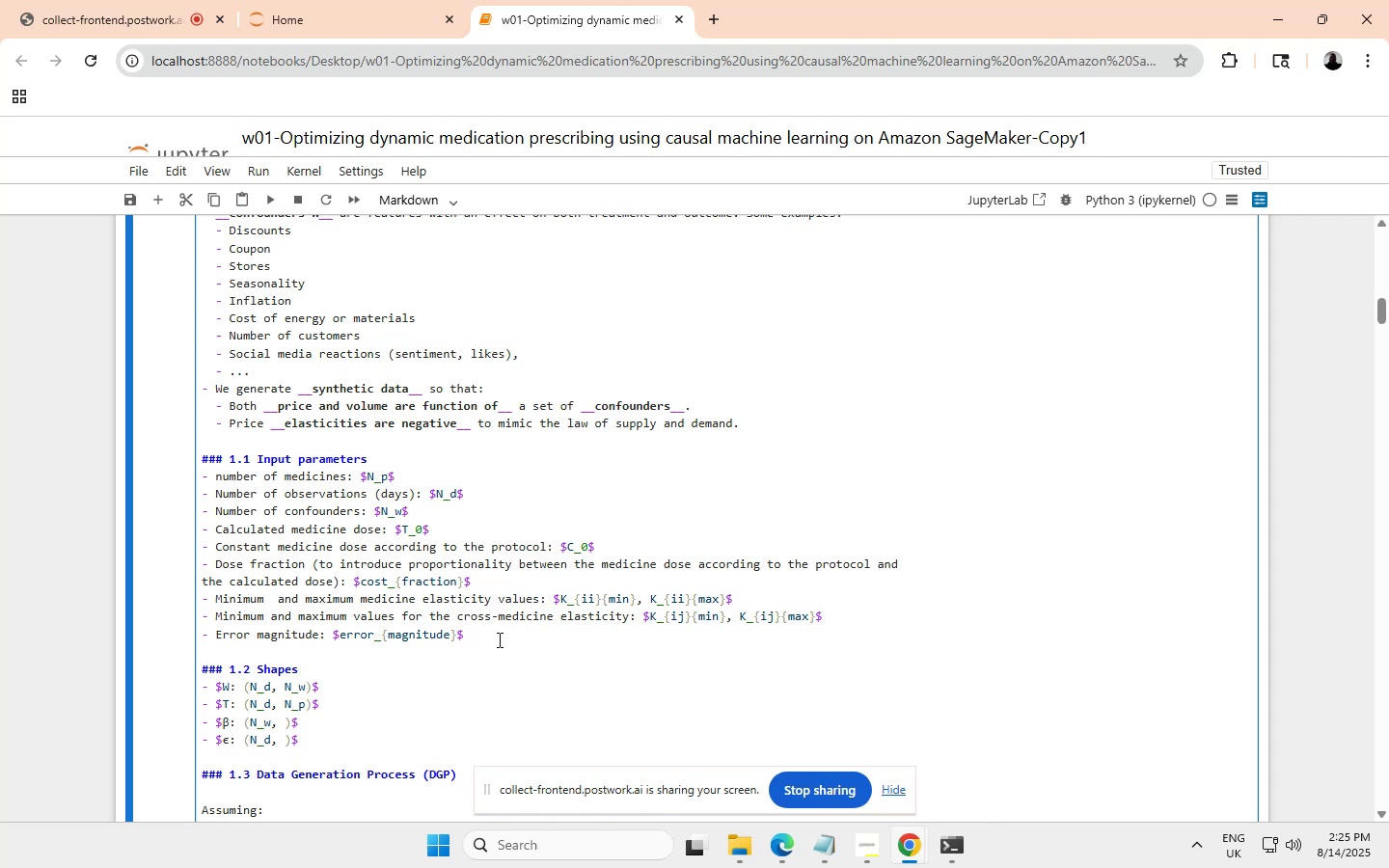 
scroll: coordinate [458, 589], scroll_direction: none, amount: 0.0
 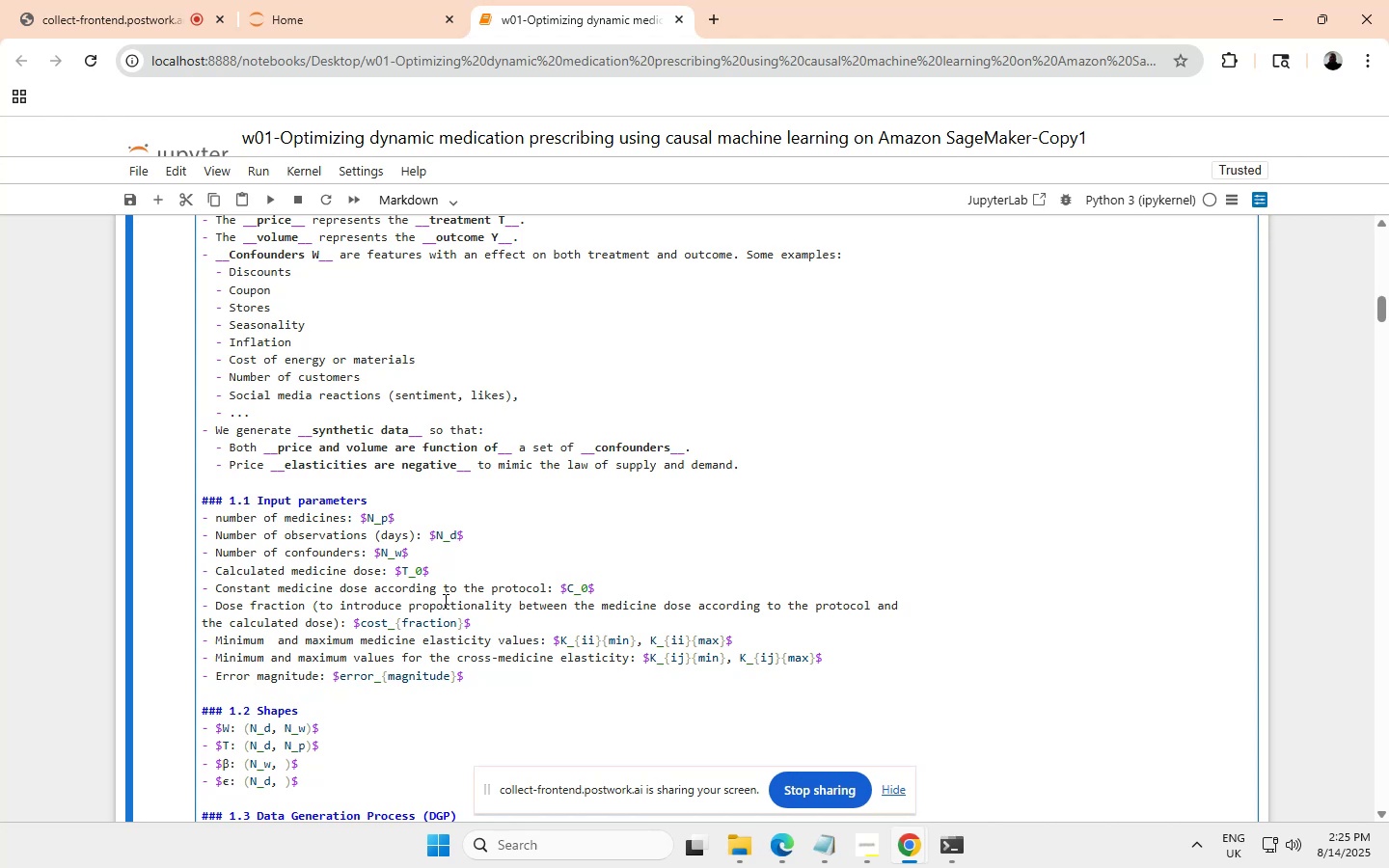 
wait(11.87)
 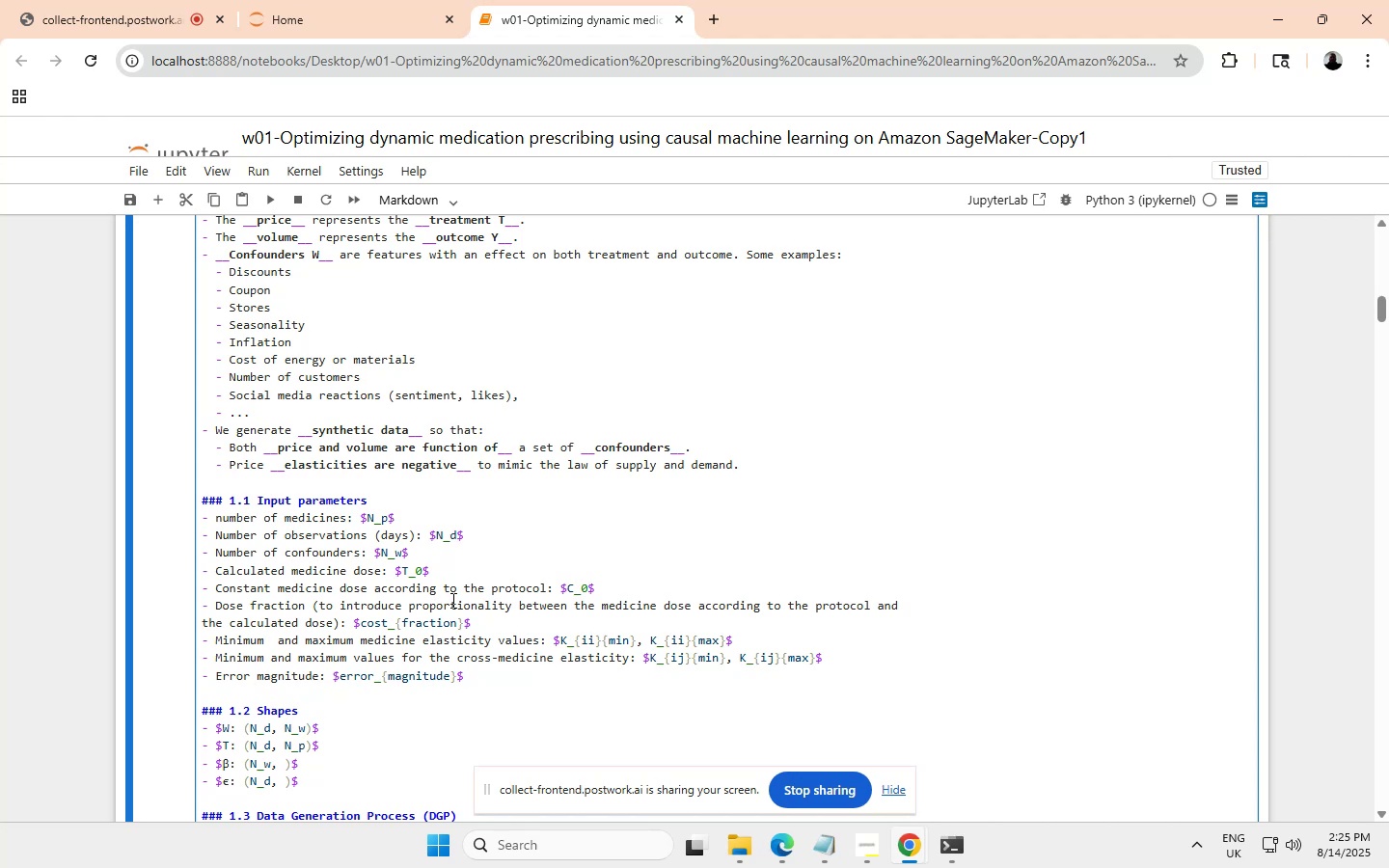 
scroll: coordinate [399, 614], scroll_direction: none, amount: 0.0
 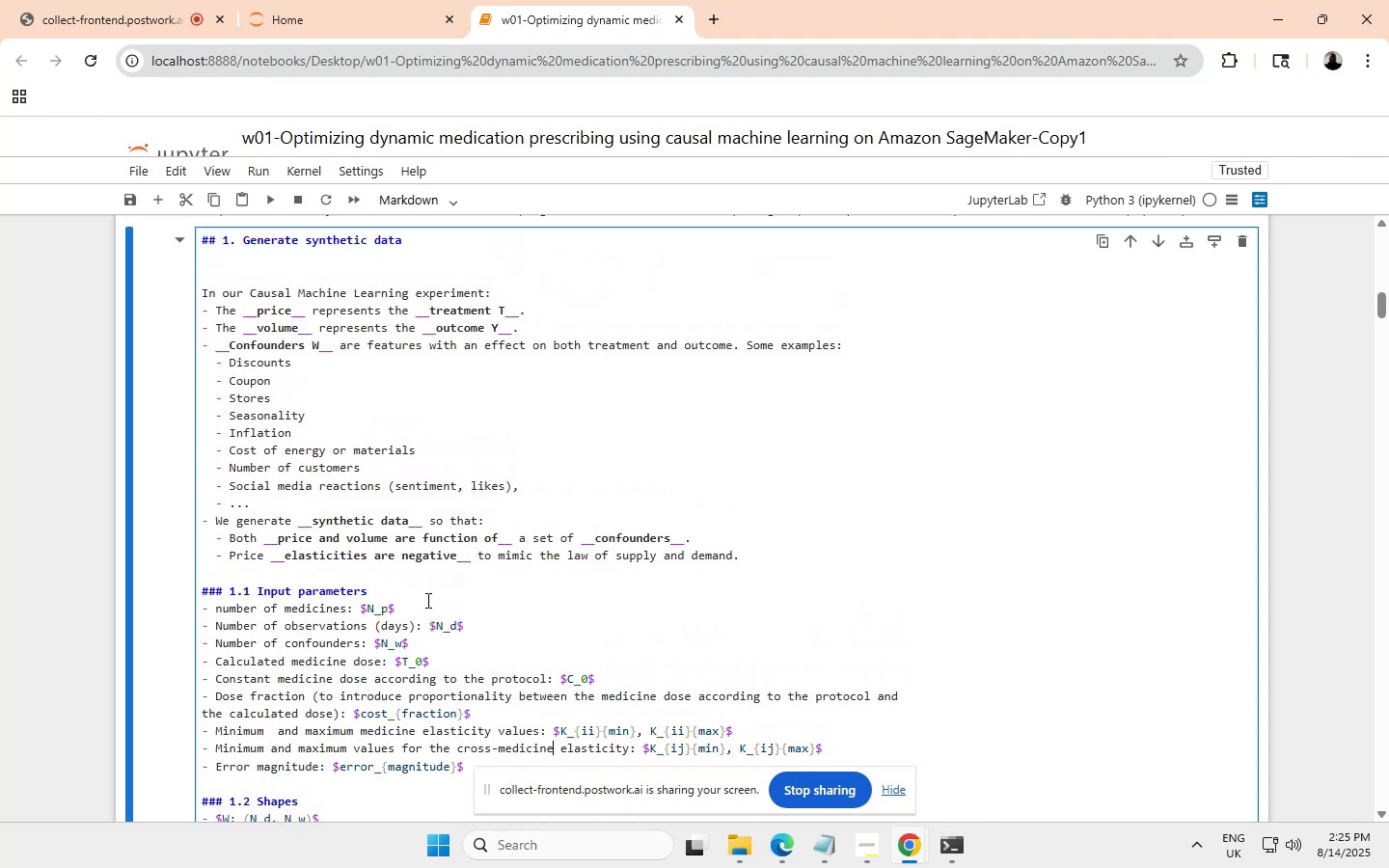 
scroll: coordinate [428, 599], scroll_direction: up, amount: 1.0
 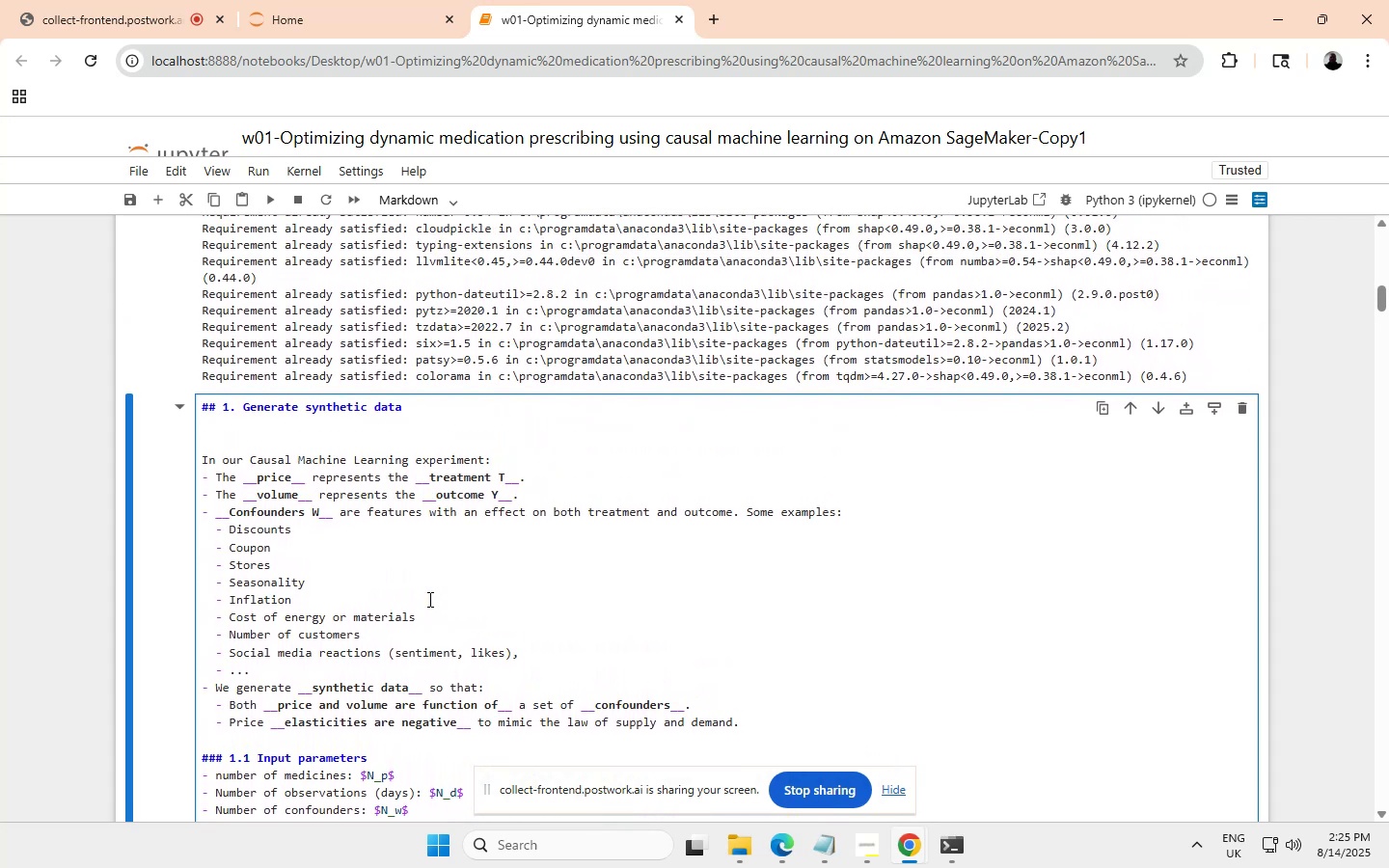 
scroll: coordinate [428, 599], scroll_direction: none, amount: 0.0
 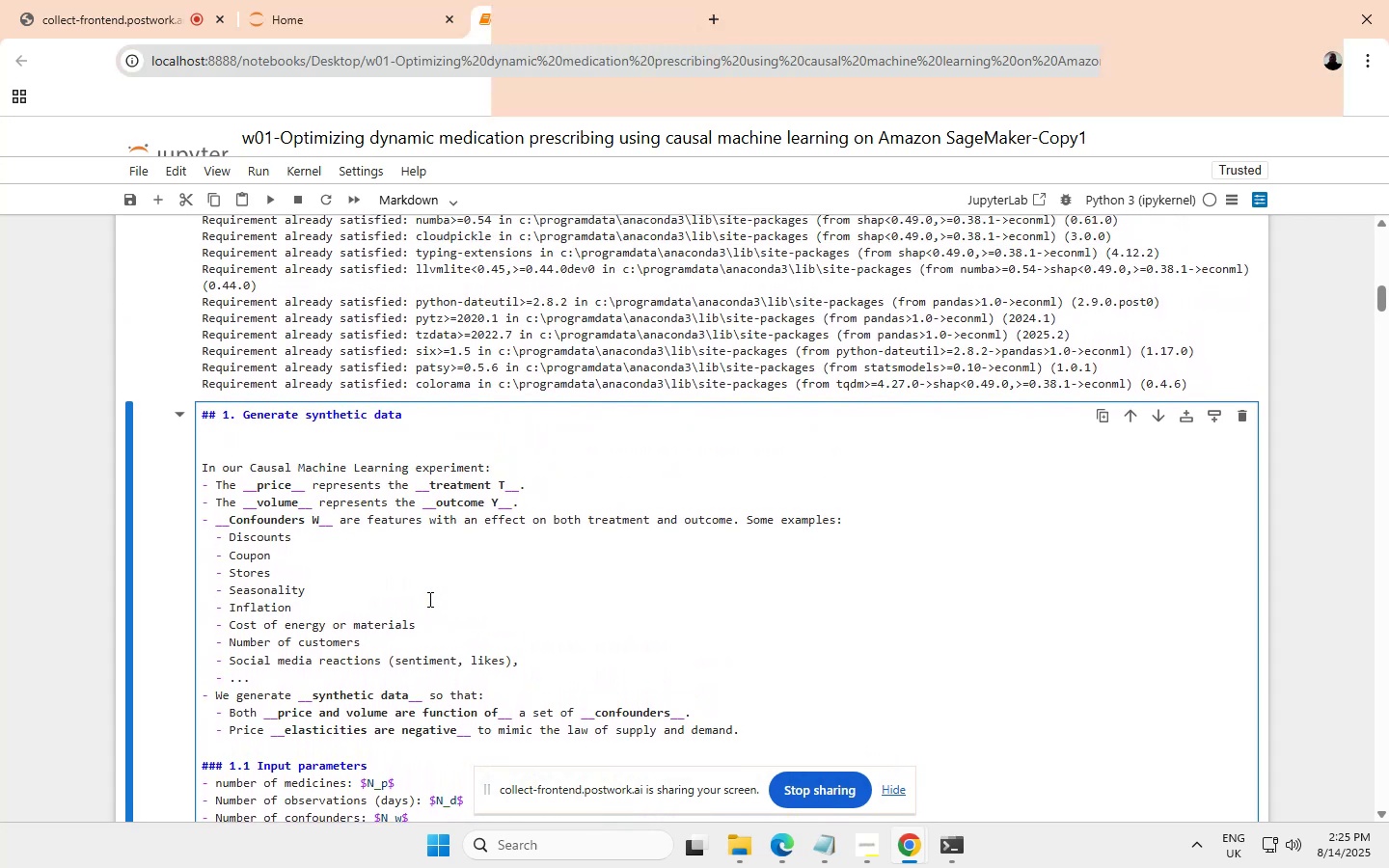 
scroll: coordinate [428, 599], scroll_direction: up, amount: 1.0
 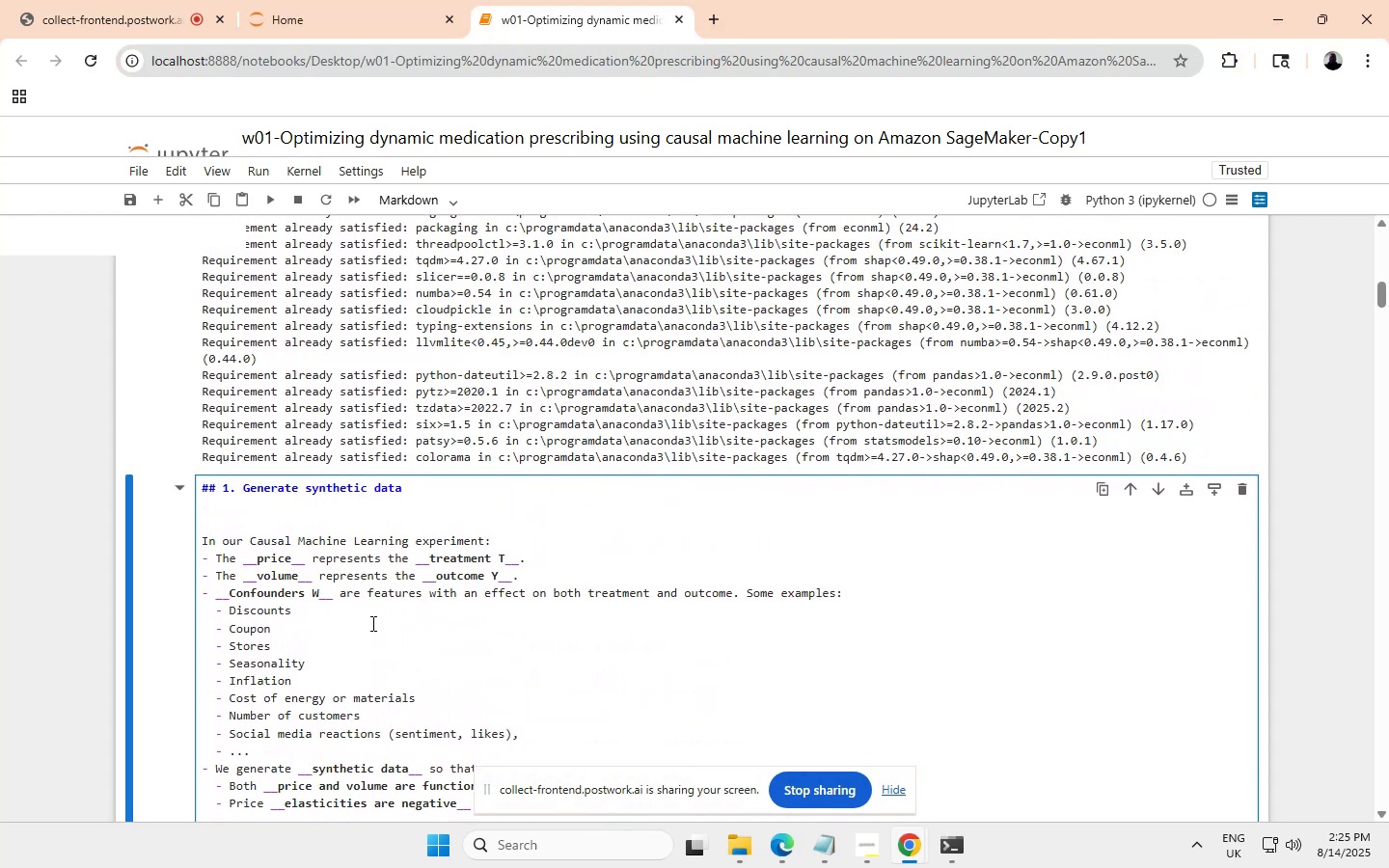 
scroll: coordinate [371, 623], scroll_direction: none, amount: 0.0
 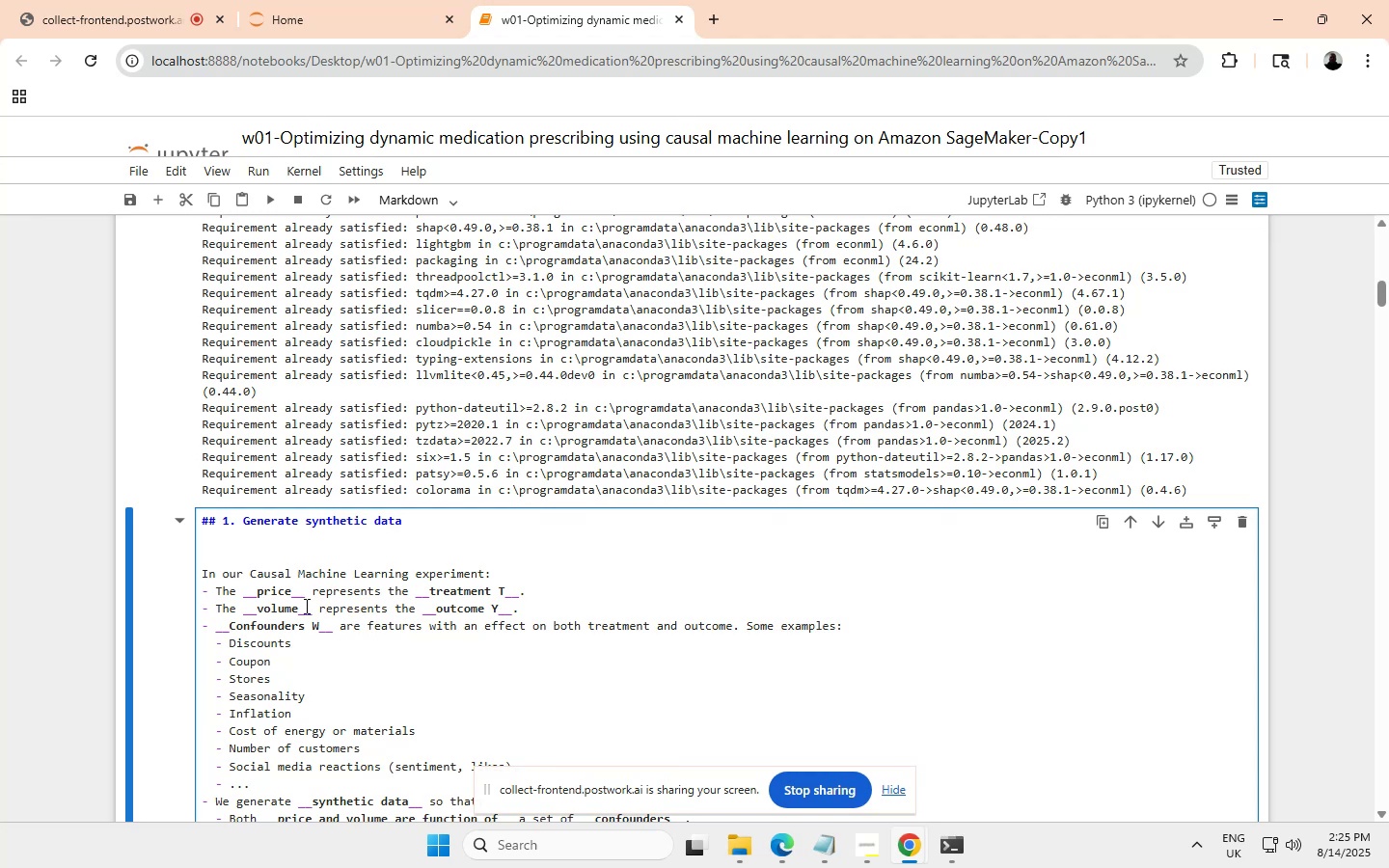 
scroll: coordinate [300, 598], scroll_direction: up, amount: 2.0
 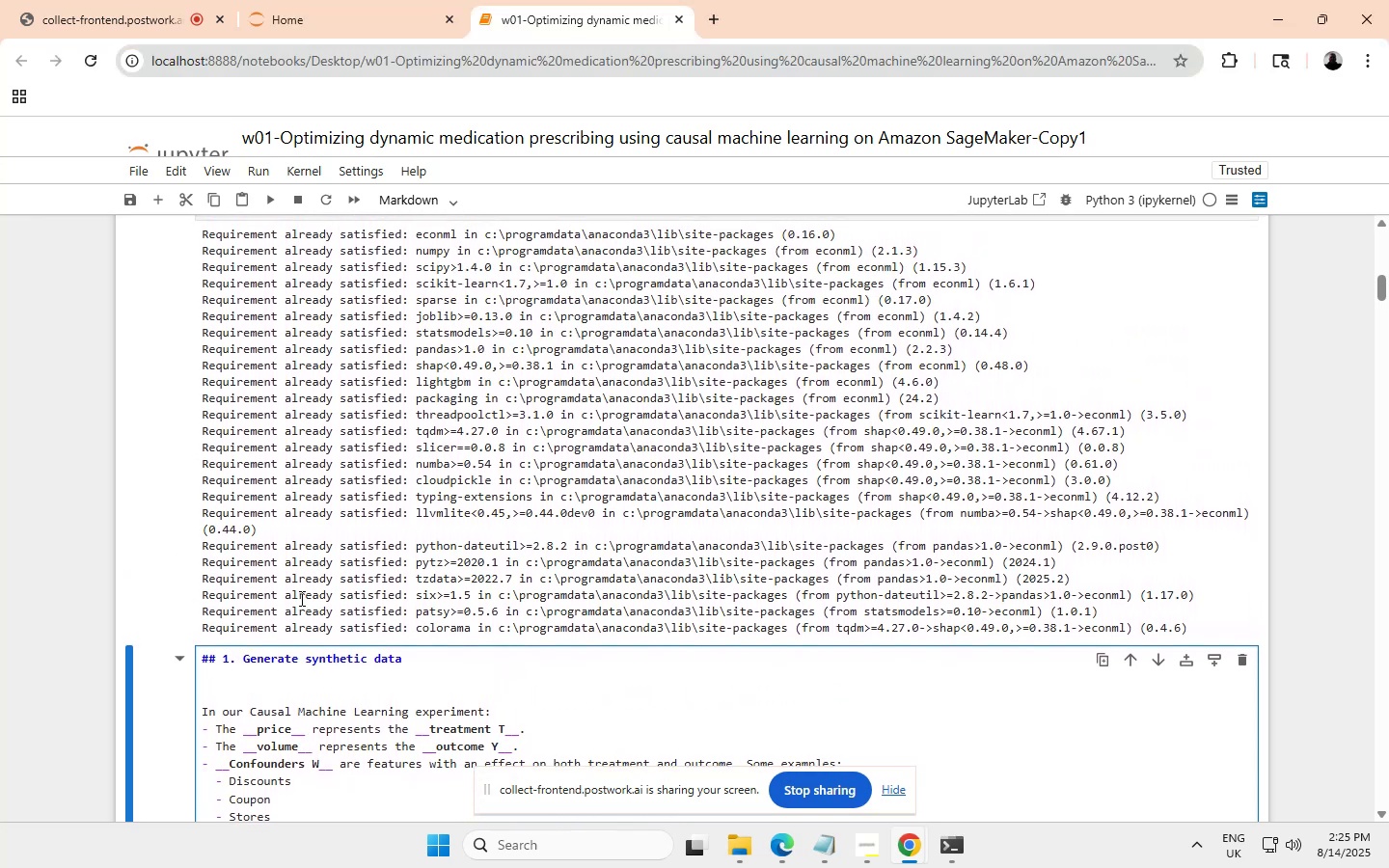 
scroll: coordinate [300, 598], scroll_direction: none, amount: 0.0
 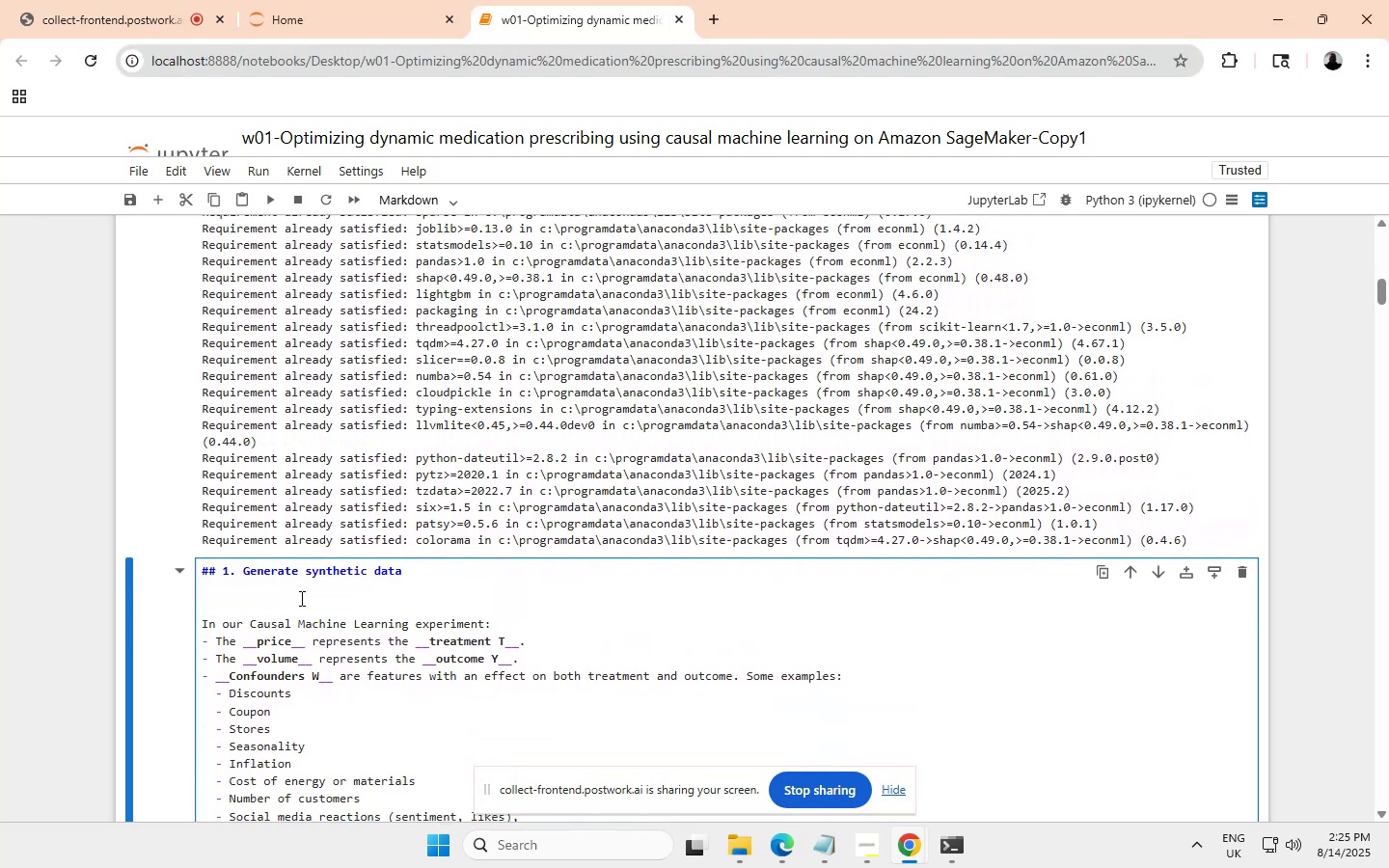 
scroll: coordinate [300, 598], scroll_direction: down, amount: 1.0
 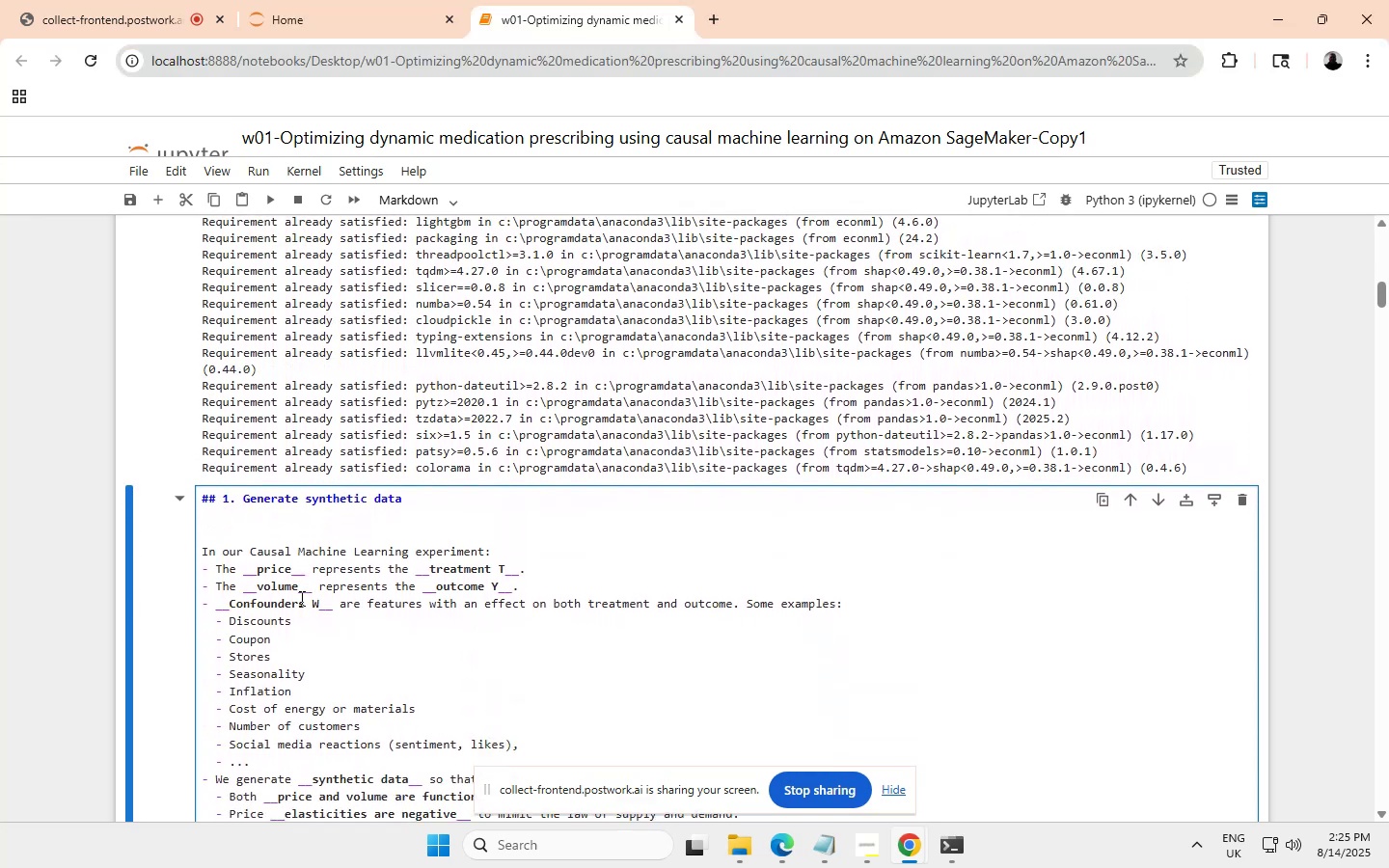 
scroll: coordinate [300, 598], scroll_direction: none, amount: 0.0
 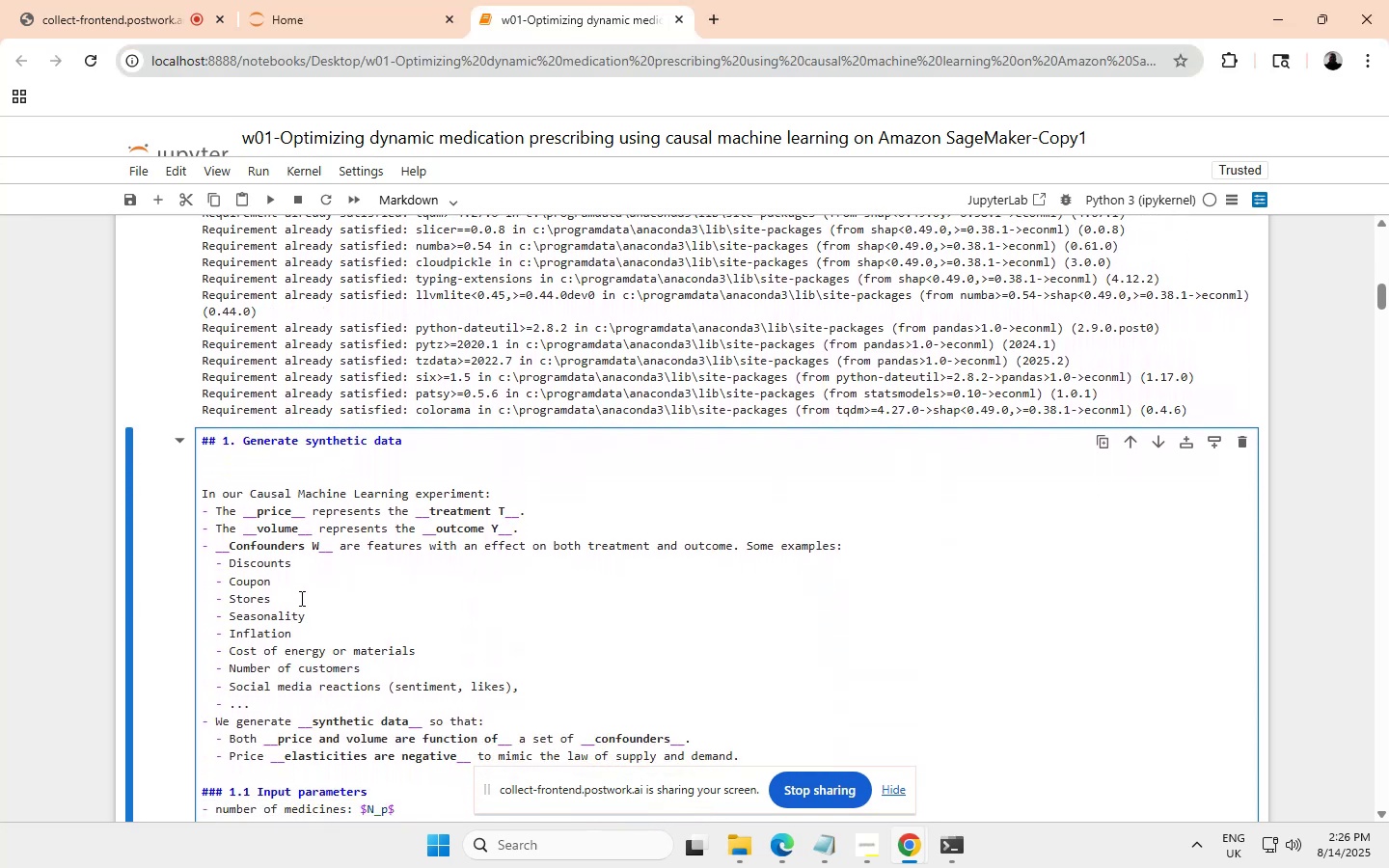 
scroll: coordinate [300, 598], scroll_direction: down, amount: 1.0
 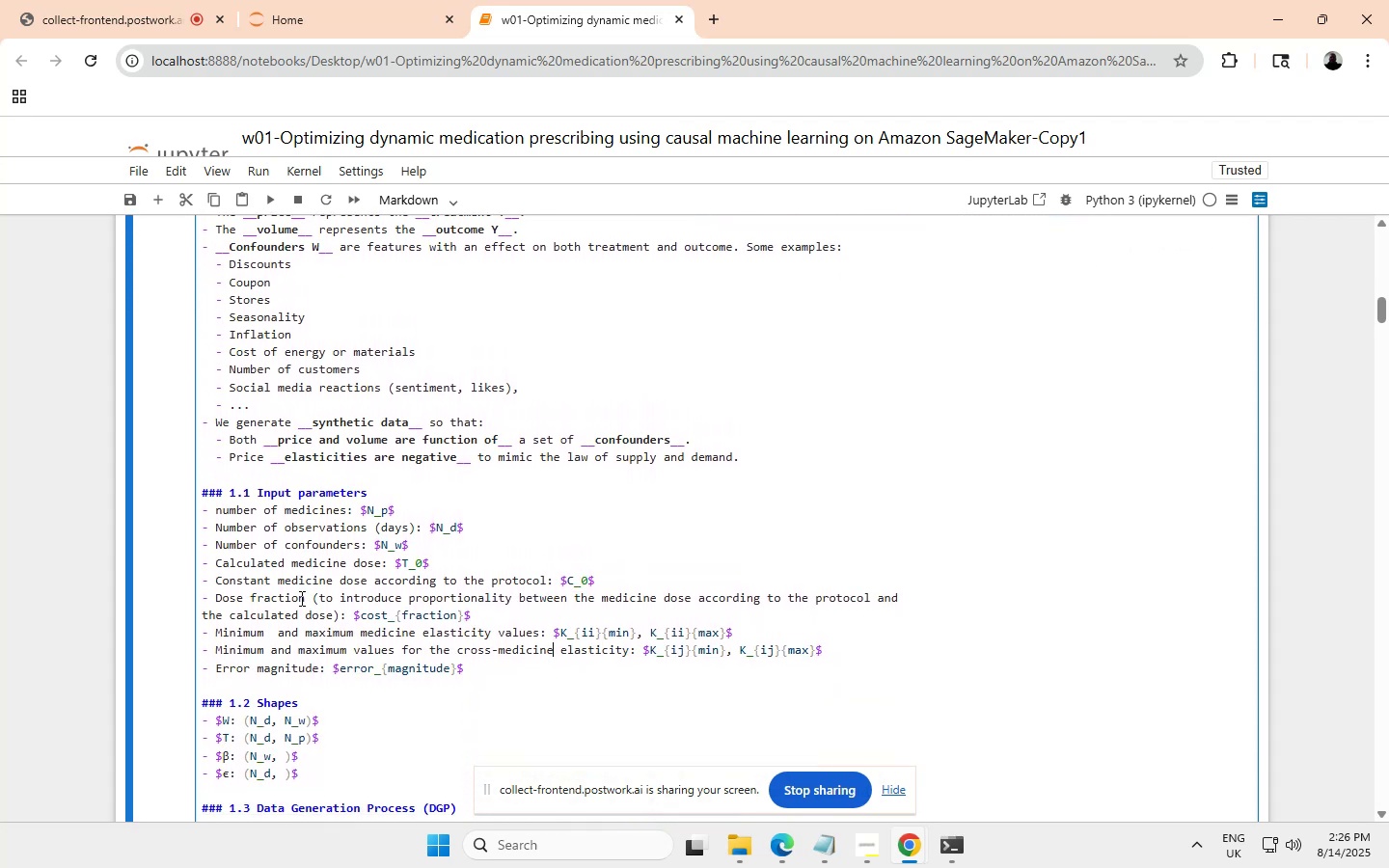 
scroll: coordinate [234, 603], scroll_direction: none, amount: 0.0
 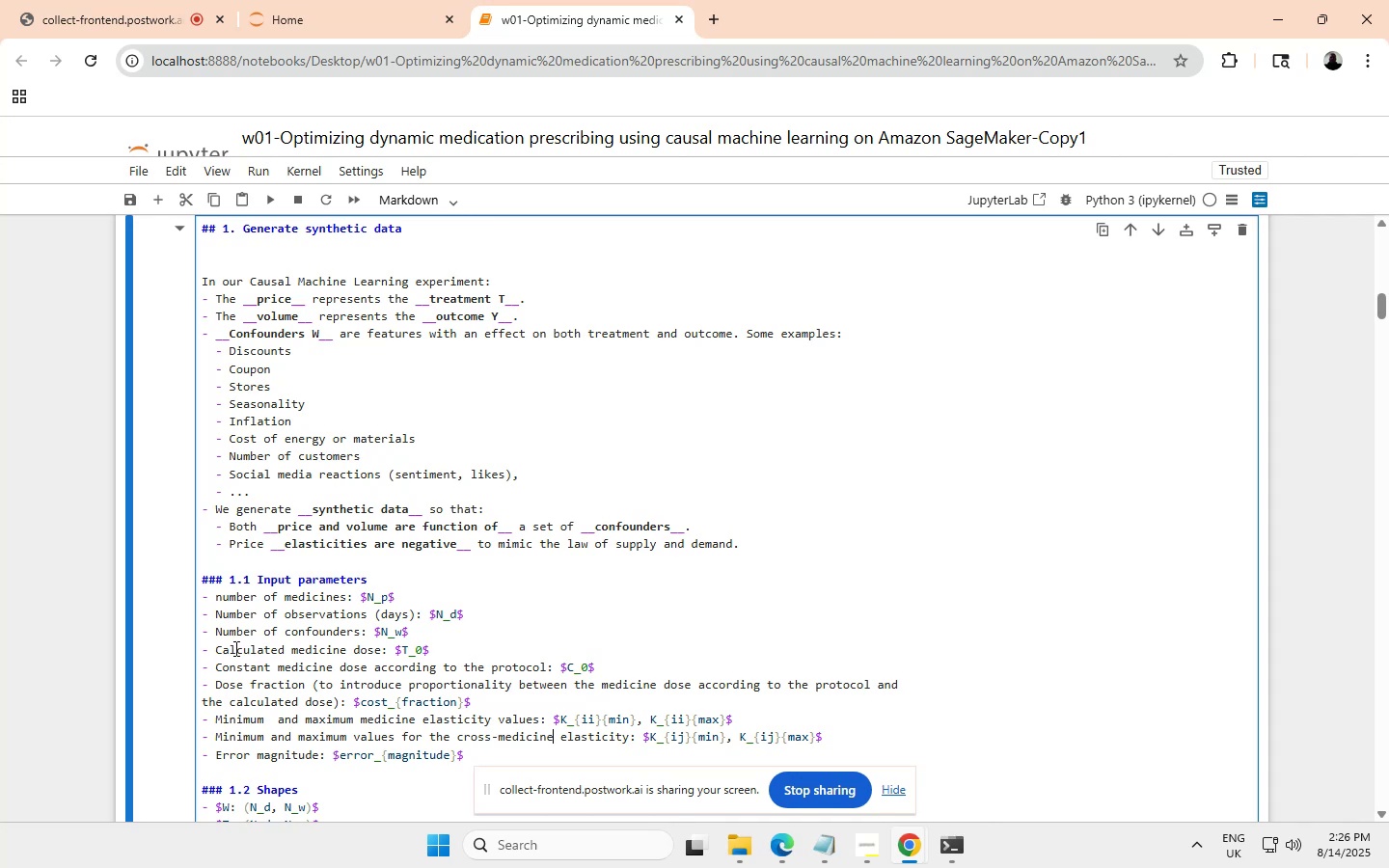 
wait(6.27)
 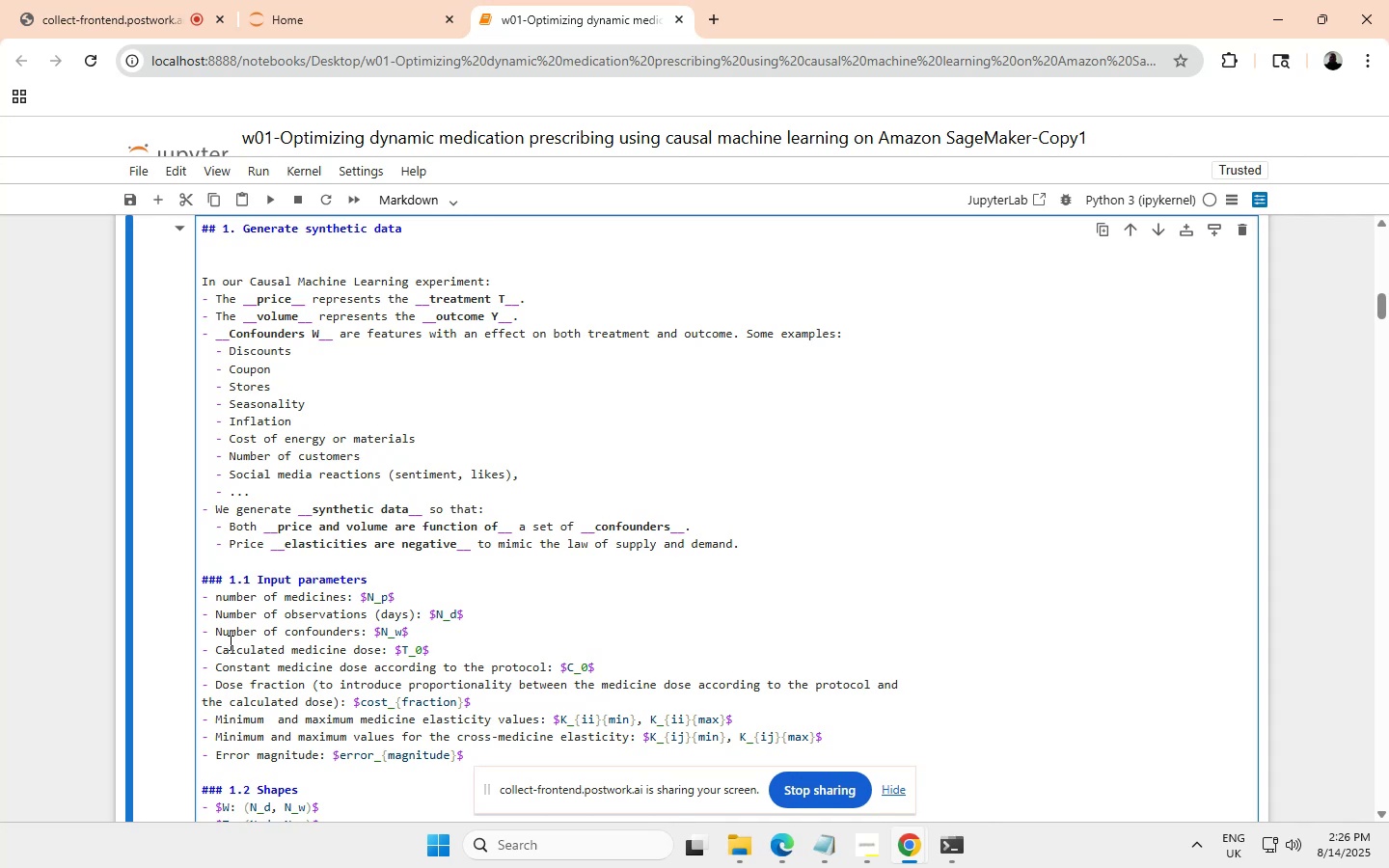 
scroll: coordinate [215, 647], scroll_direction: none, amount: 0.0
 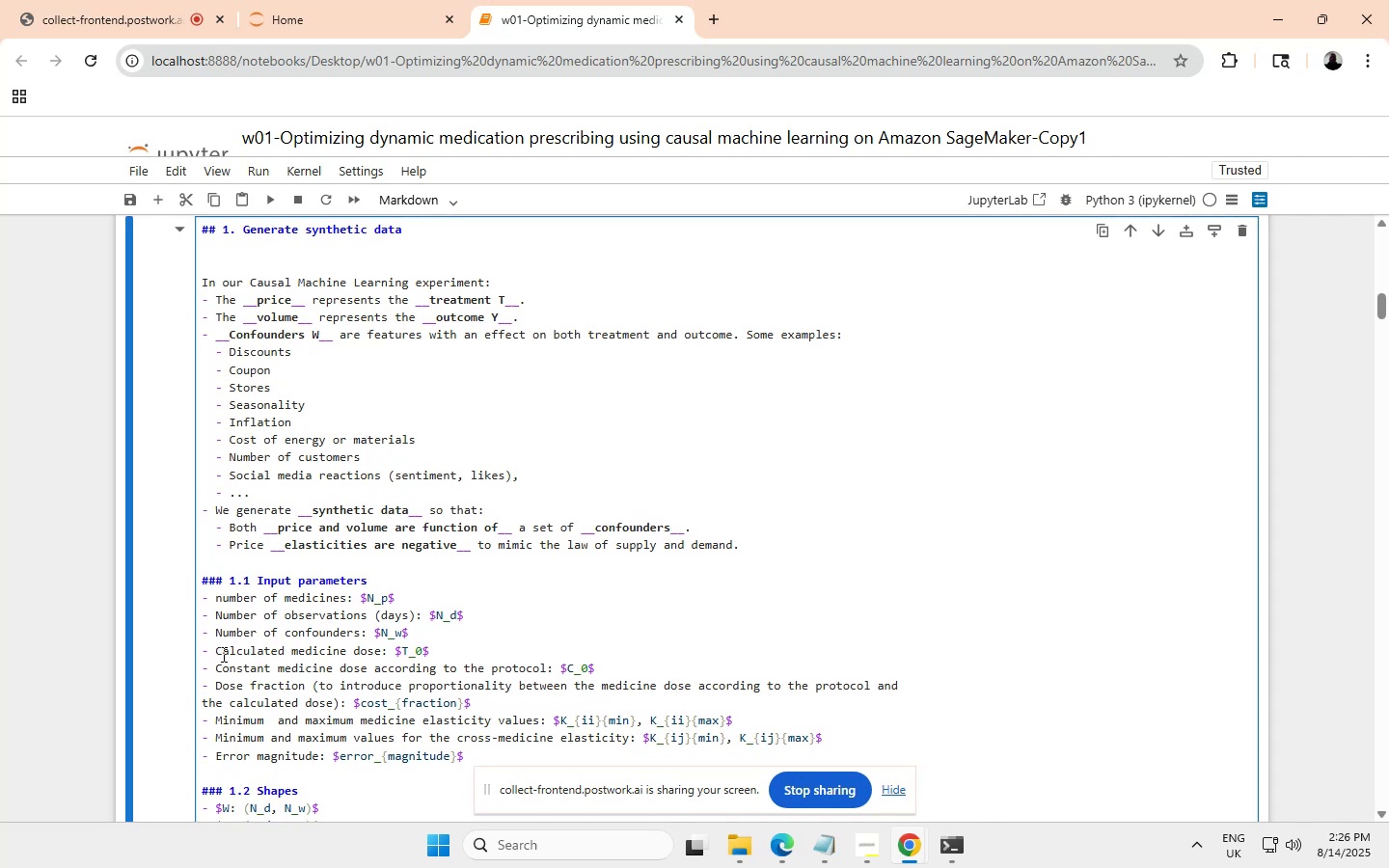 
left_click([215, 647])
 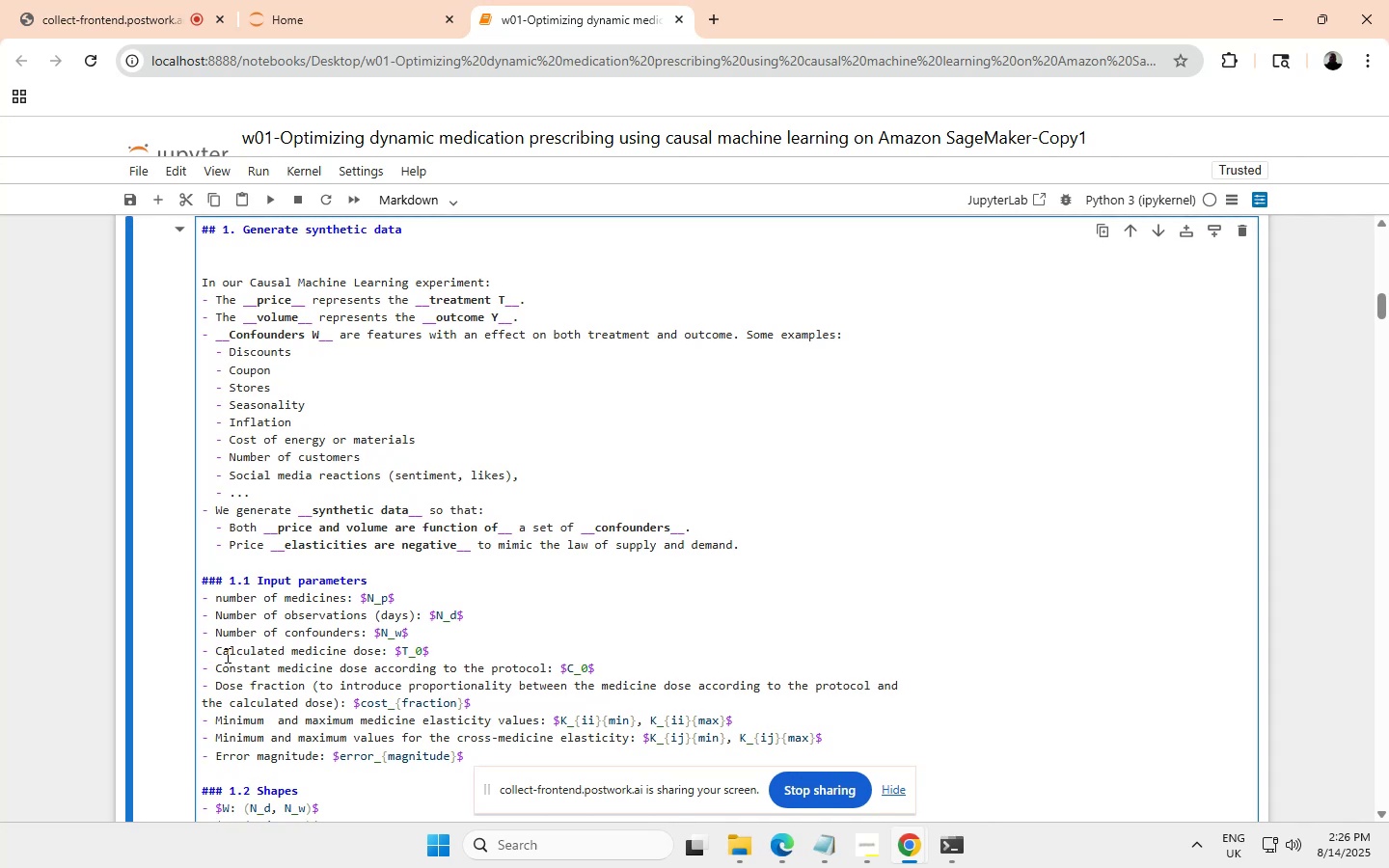 
key(Shift+ArrowRight)
 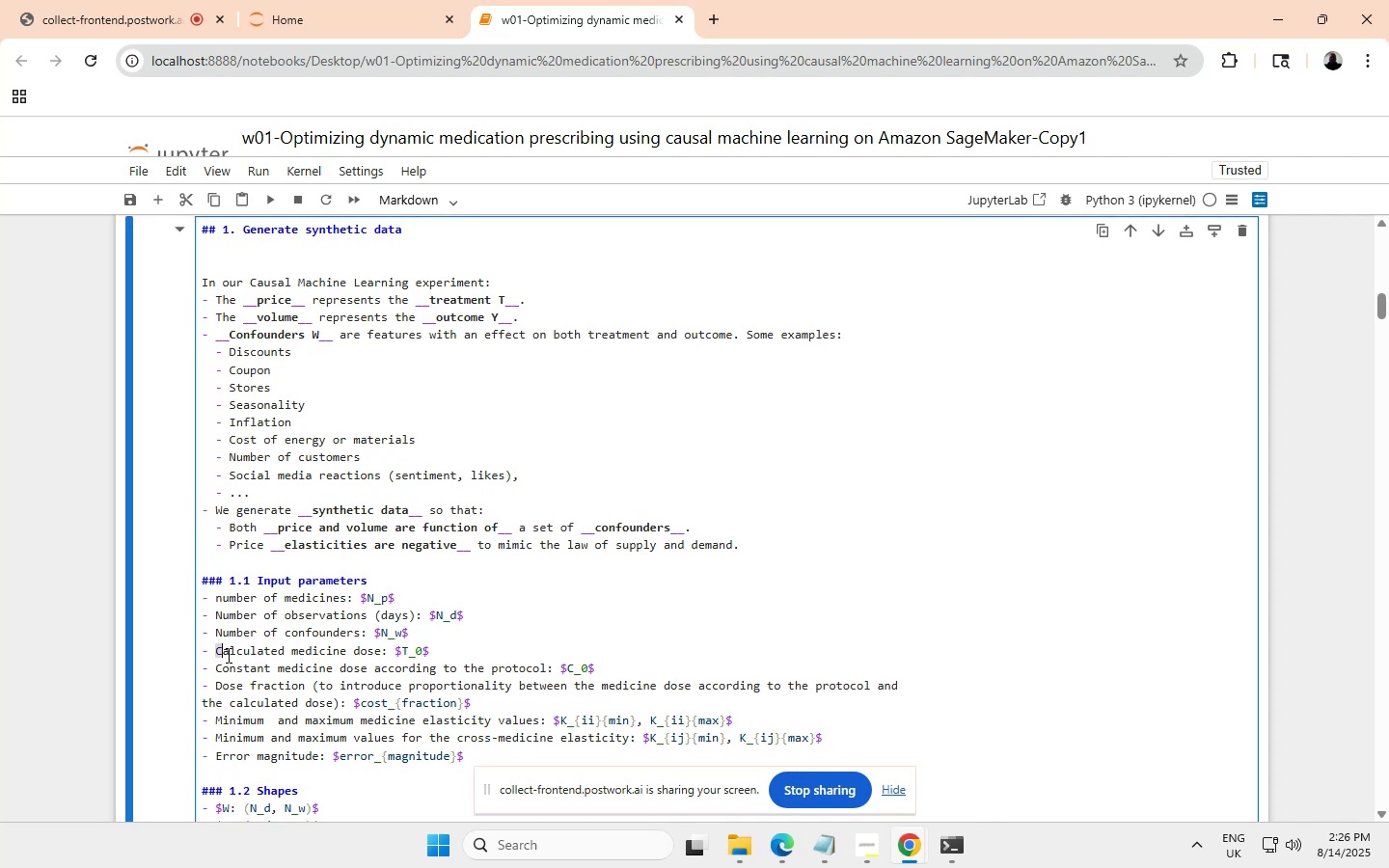 
key(Shift+ArrowRight)
 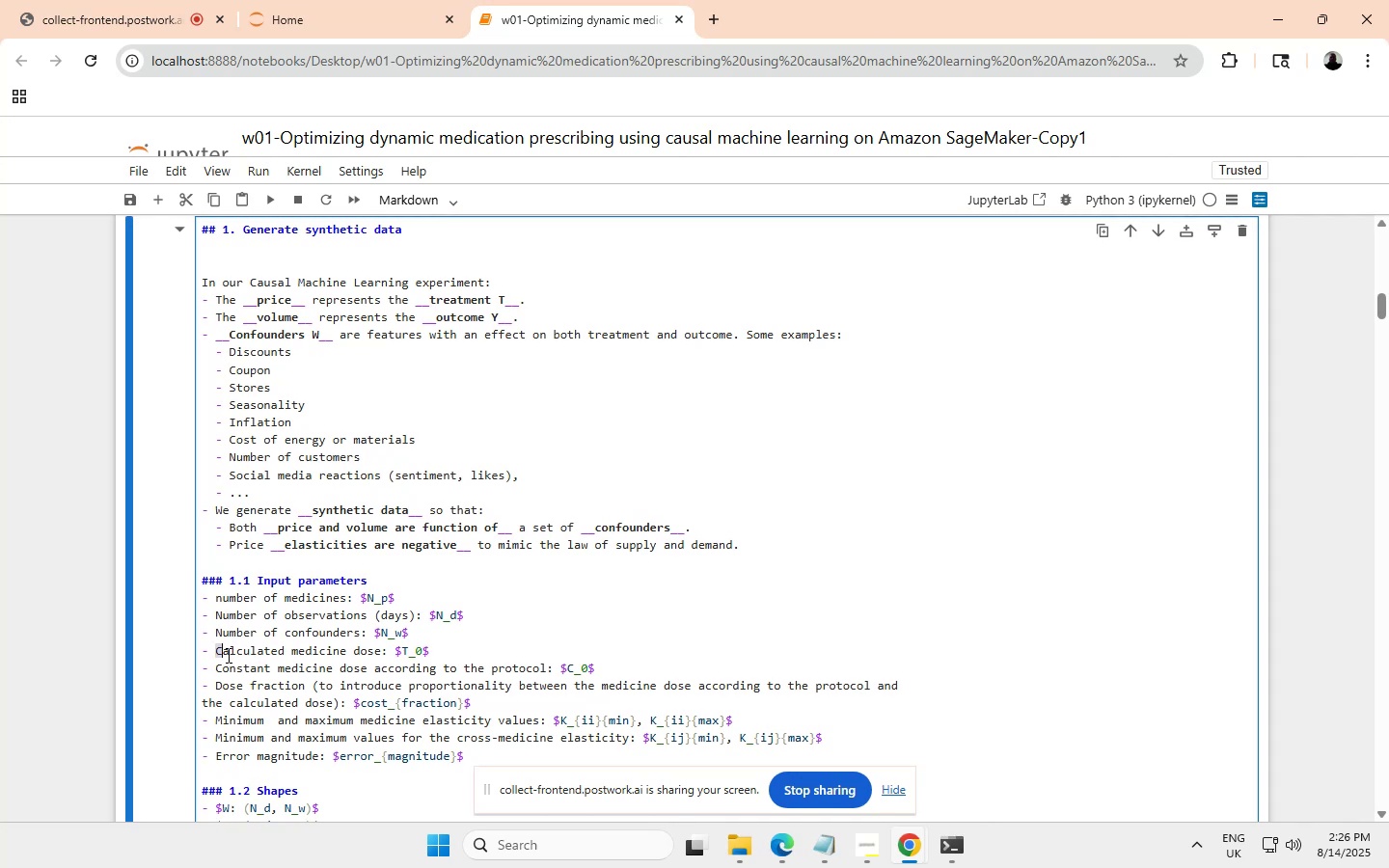 
key(Shift+ArrowRight)
 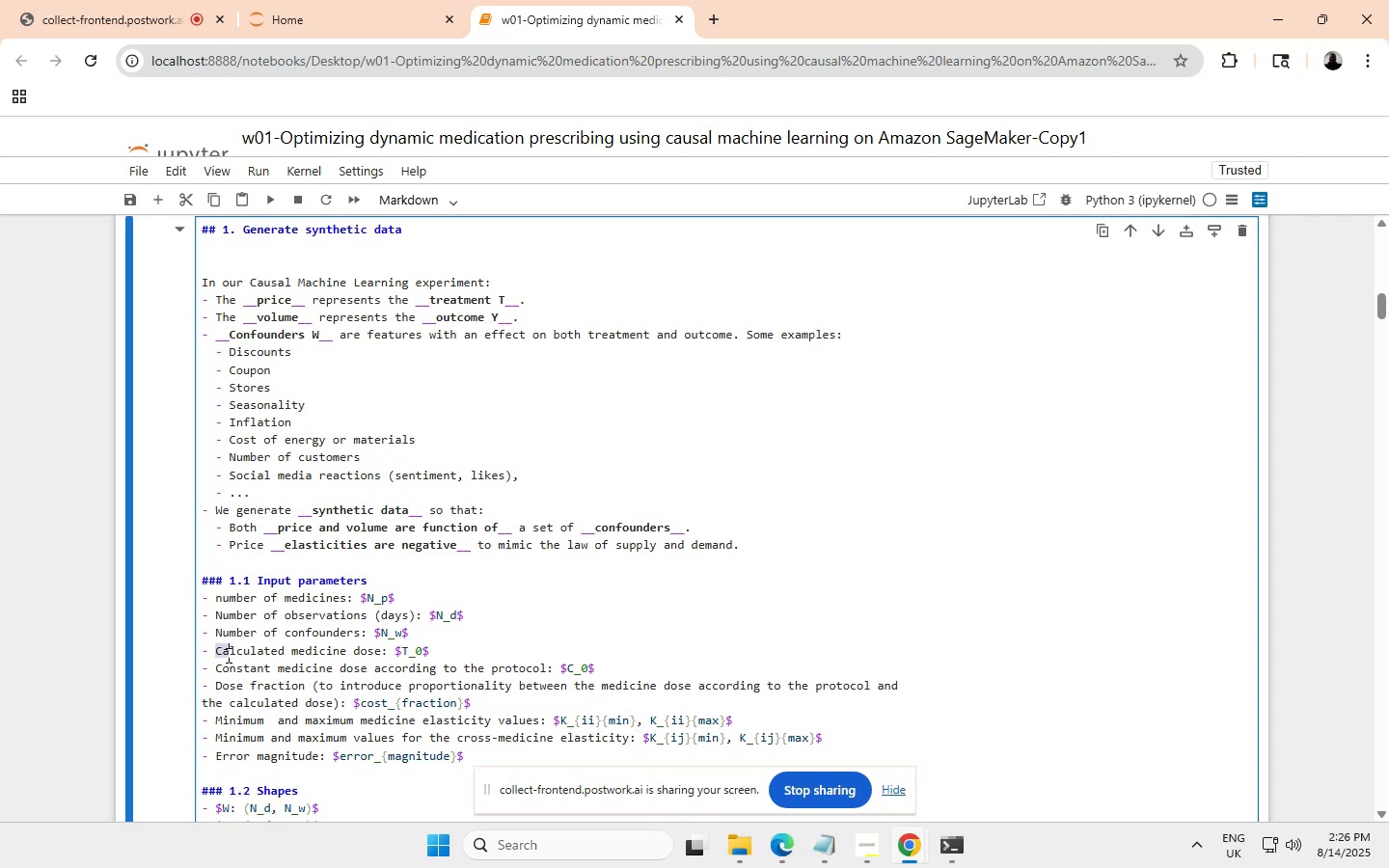 
key(Shift+ArrowRight)
 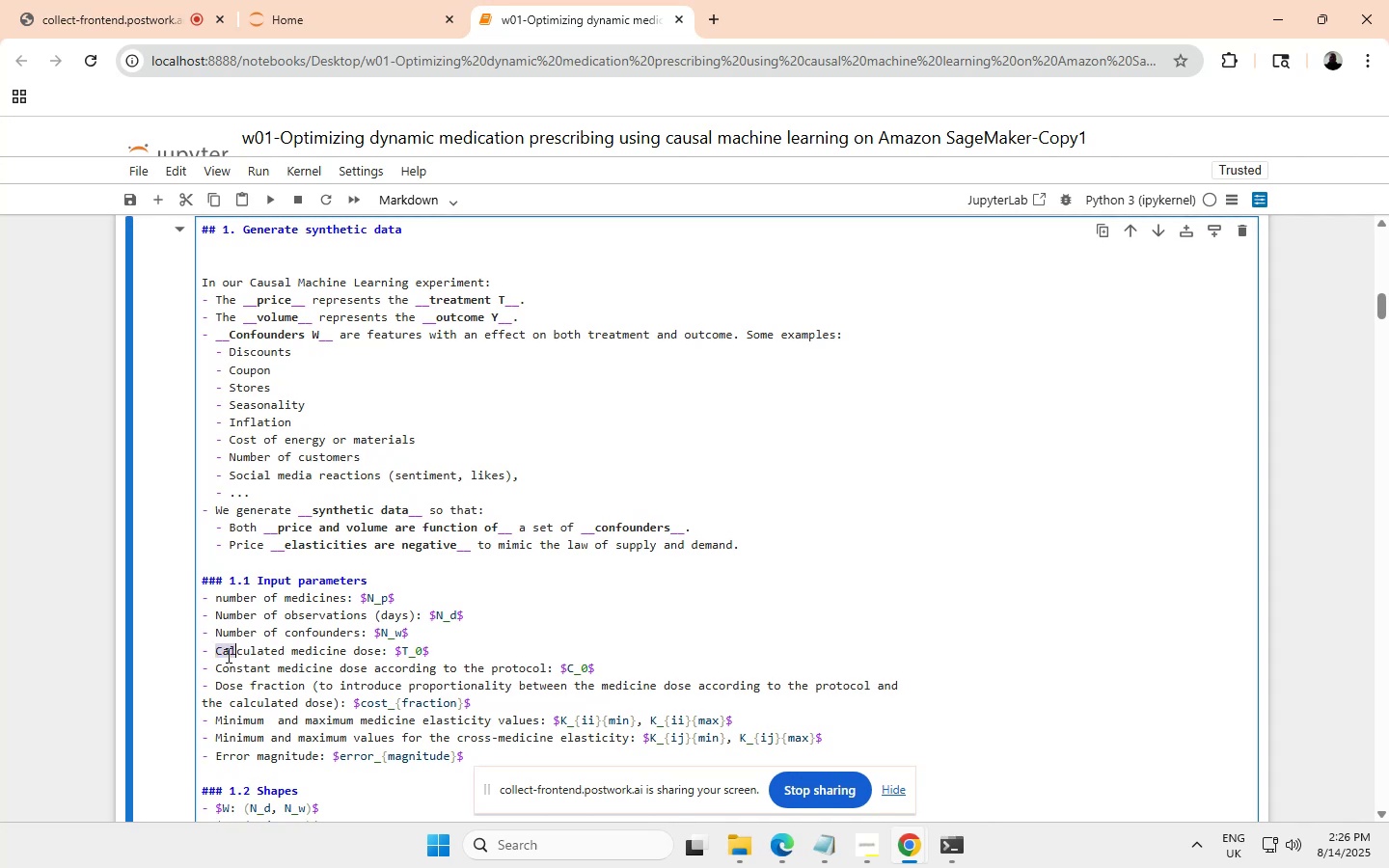 
key(Shift+ArrowRight)
 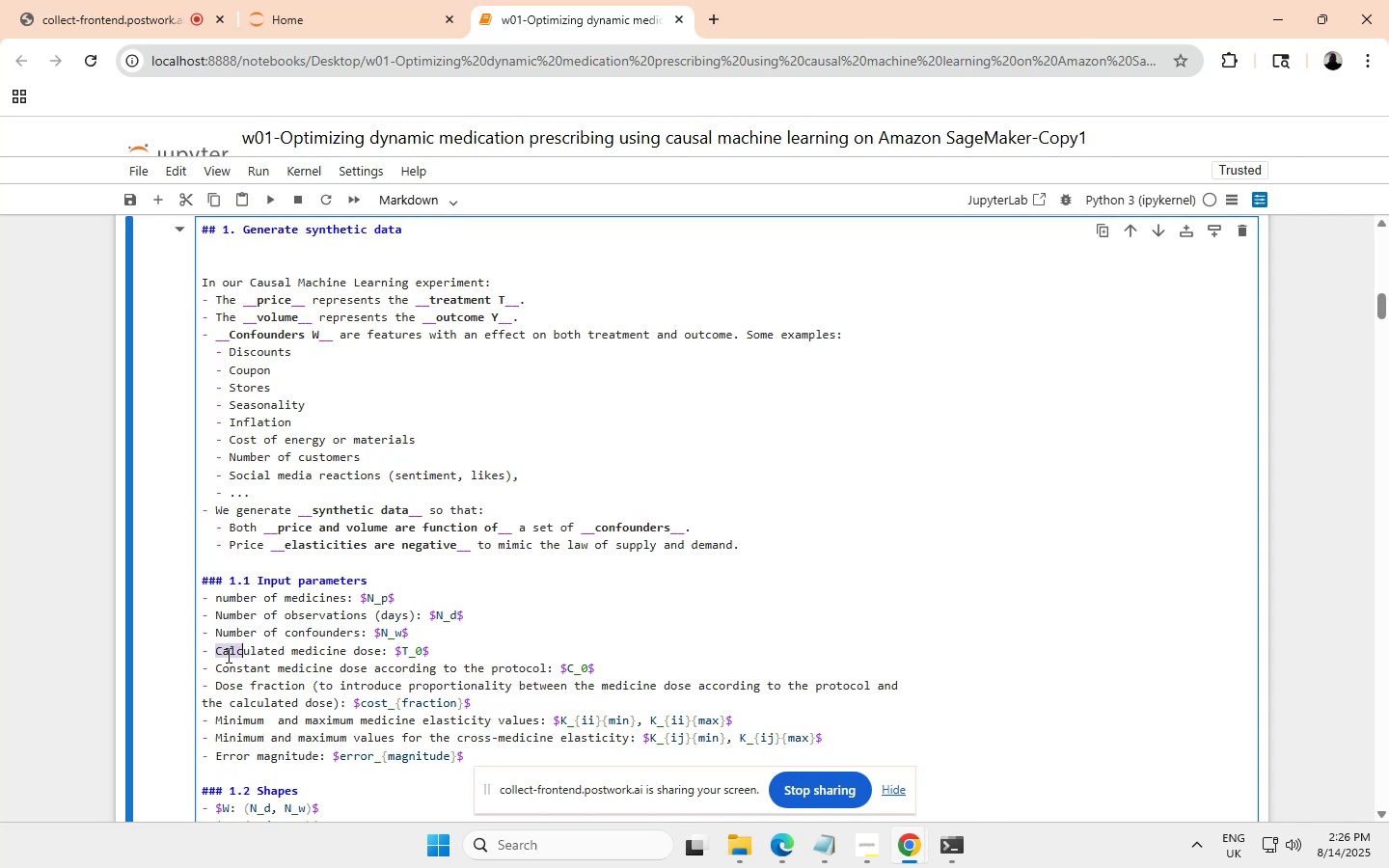 
key(Shift+ArrowRight)
 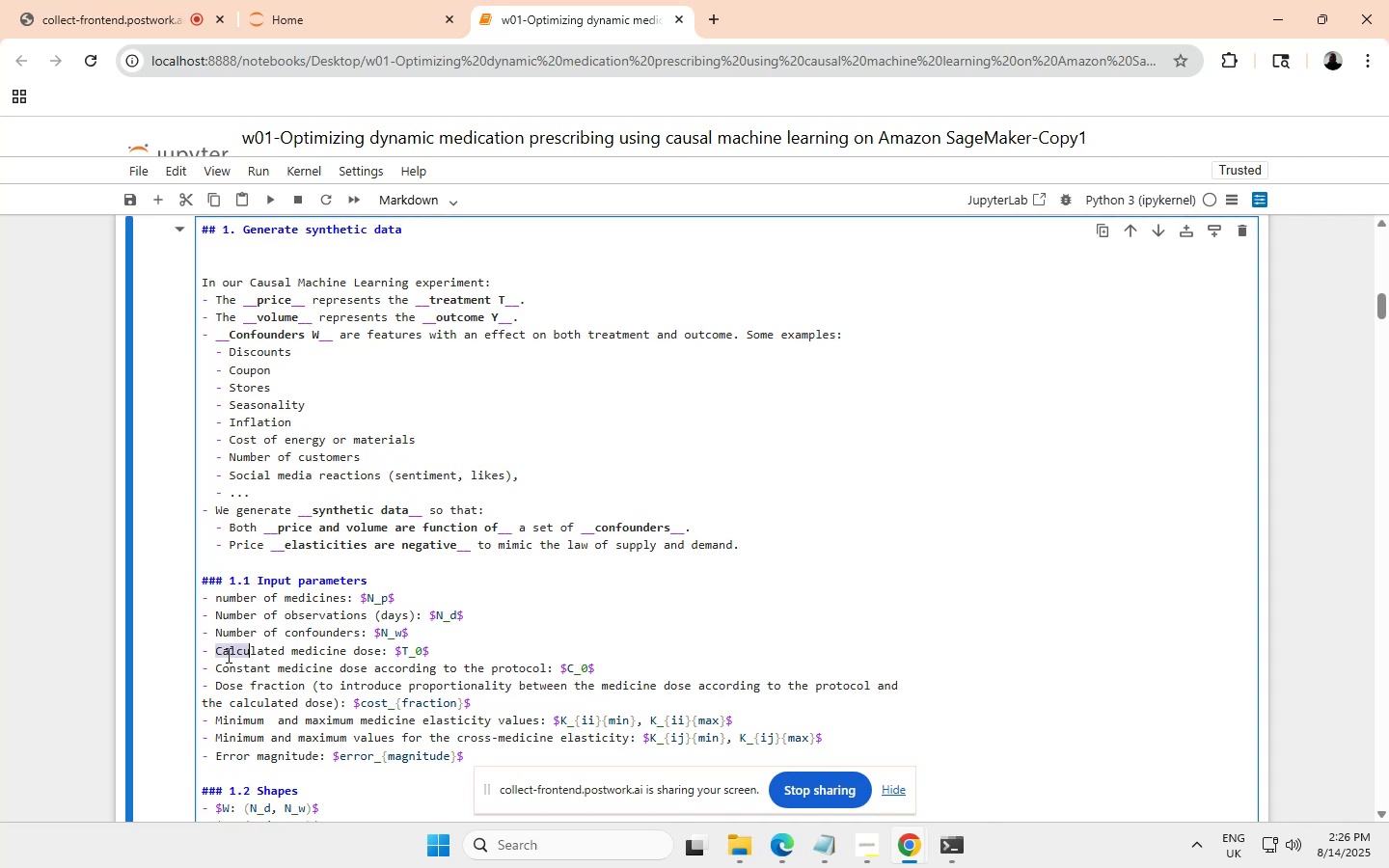 
key(Shift+ArrowRight)
 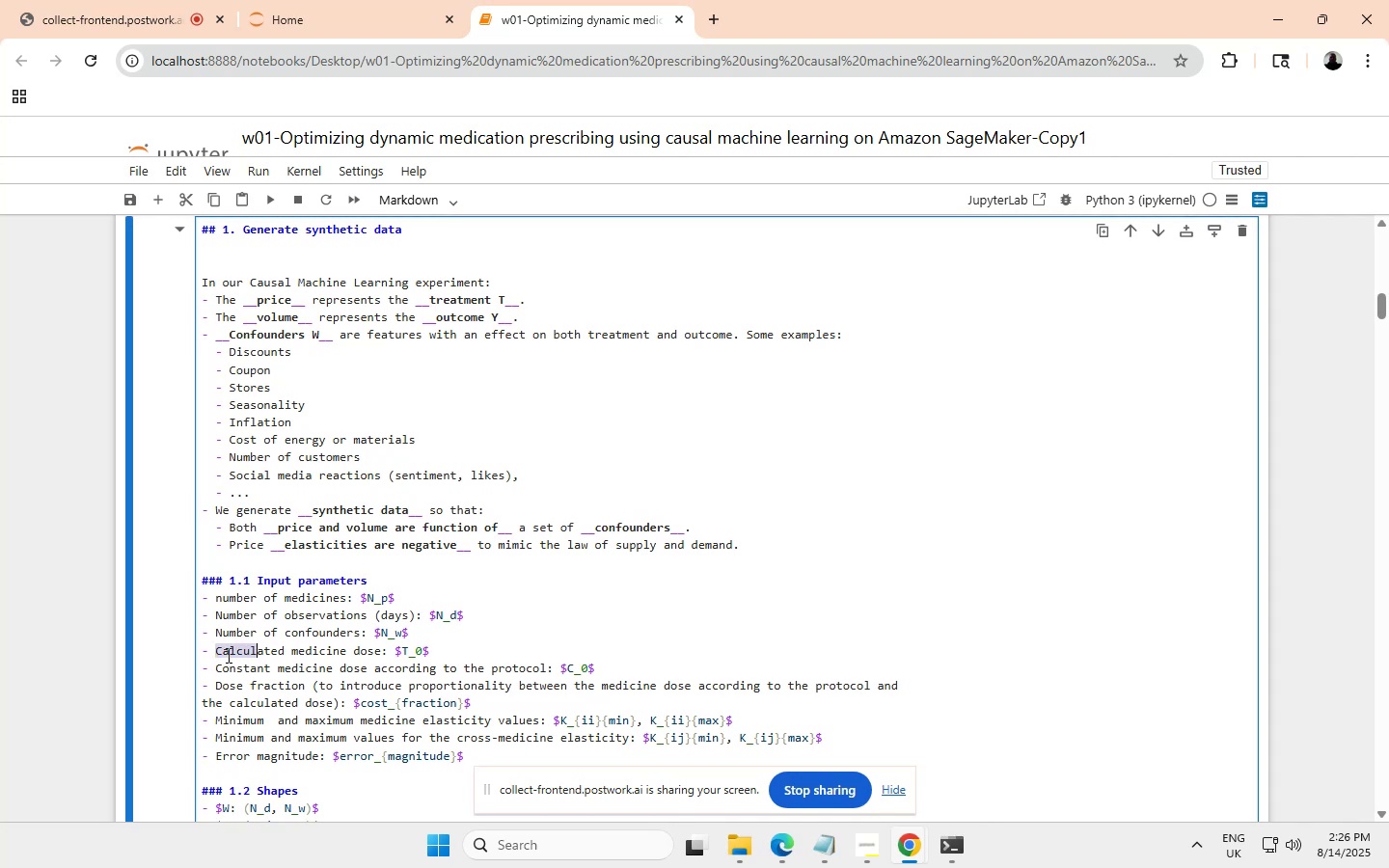 
key(Shift+ArrowRight)
 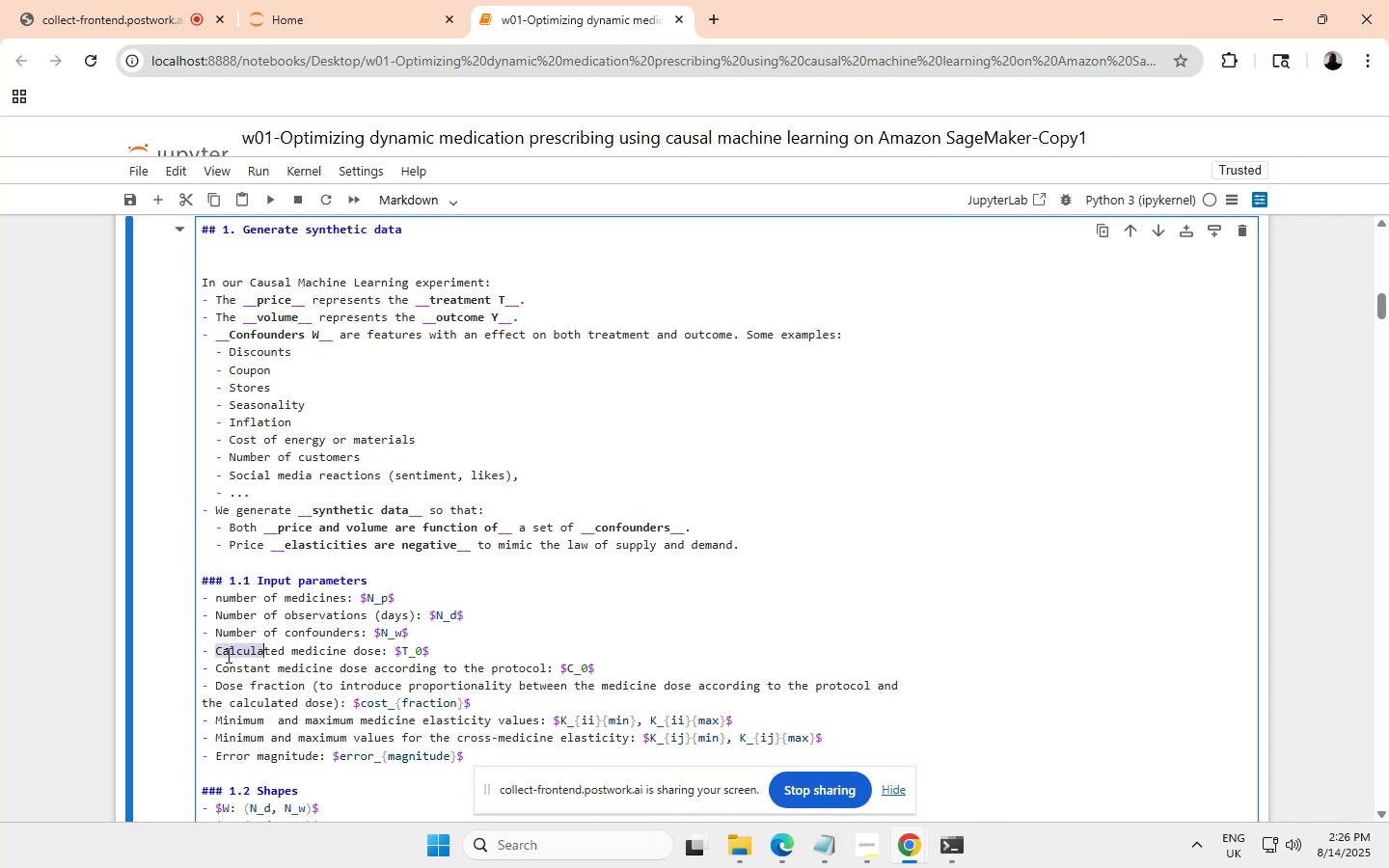 
key(Shift+ArrowRight)
 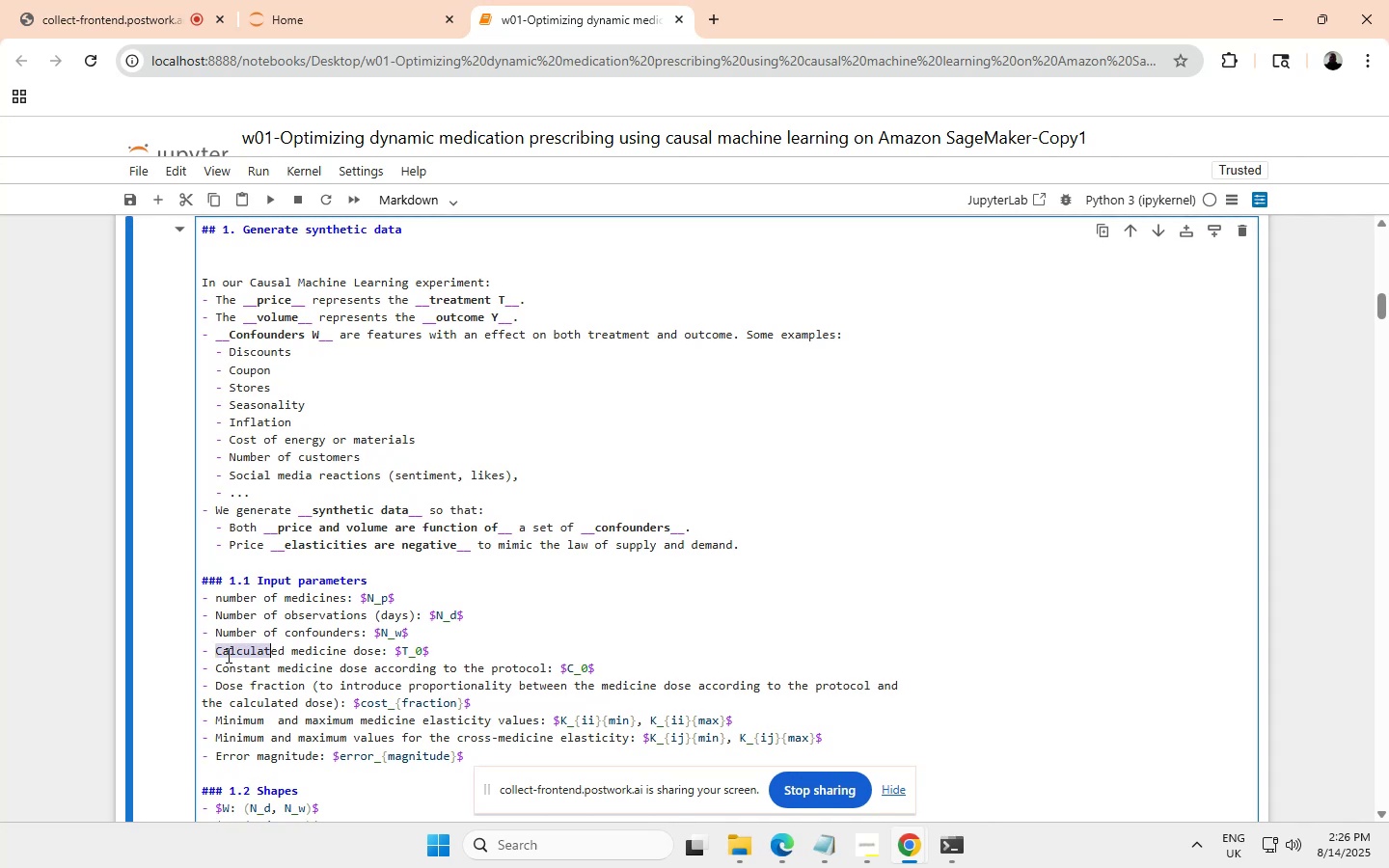 
key(Shift+ArrowRight)
 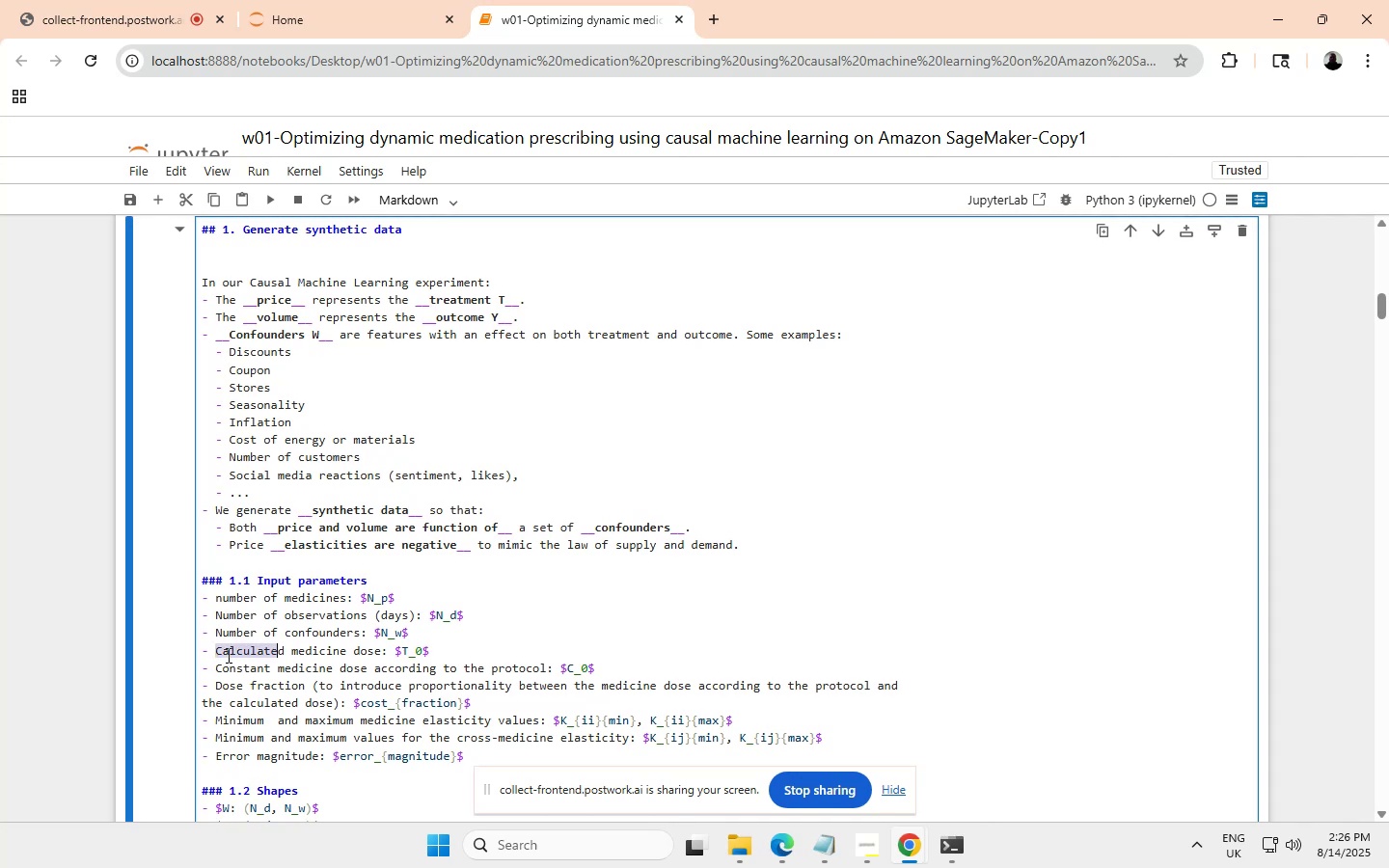 
key(Shift+ArrowRight)
 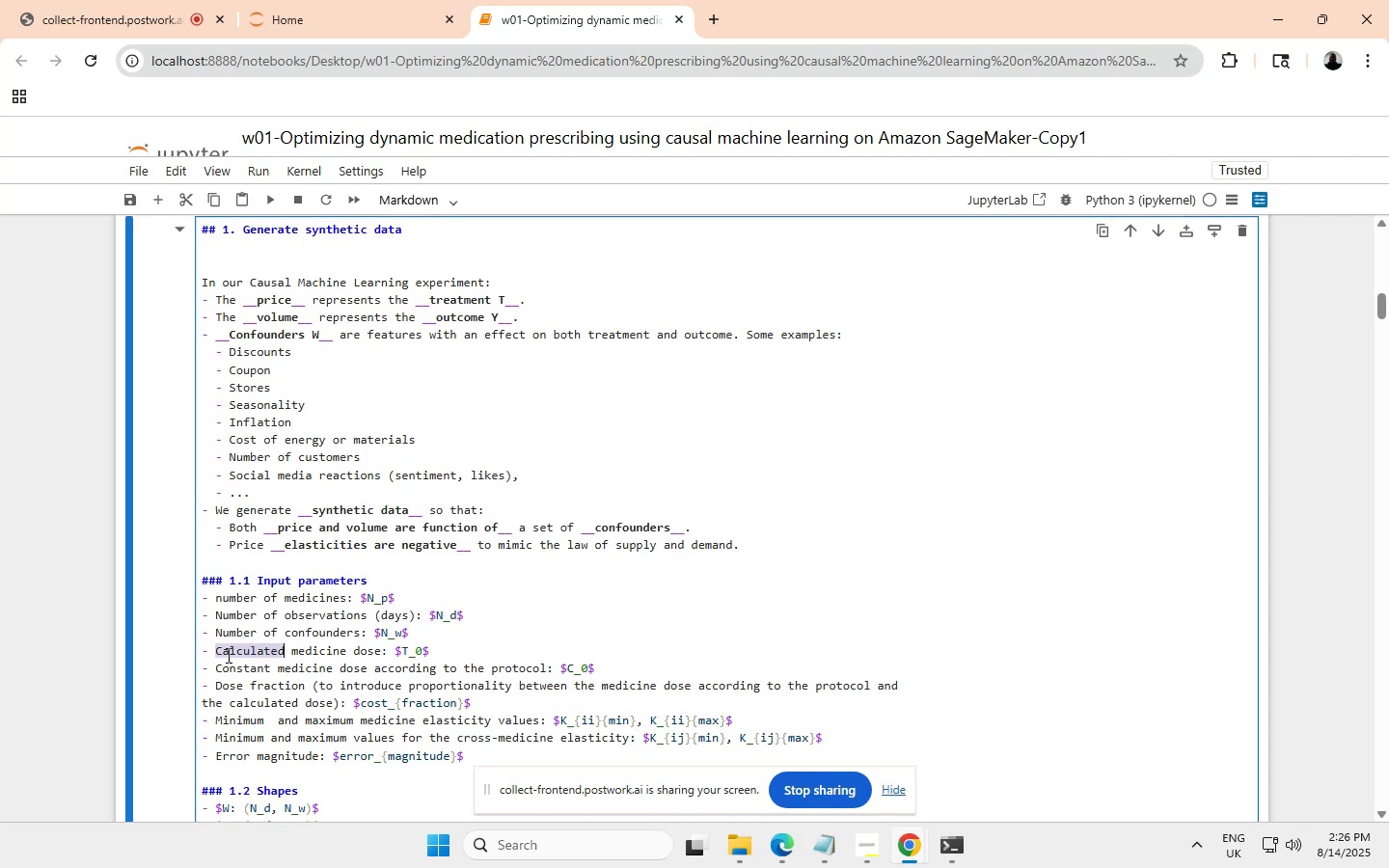 
key(Shift+ArrowRight)
 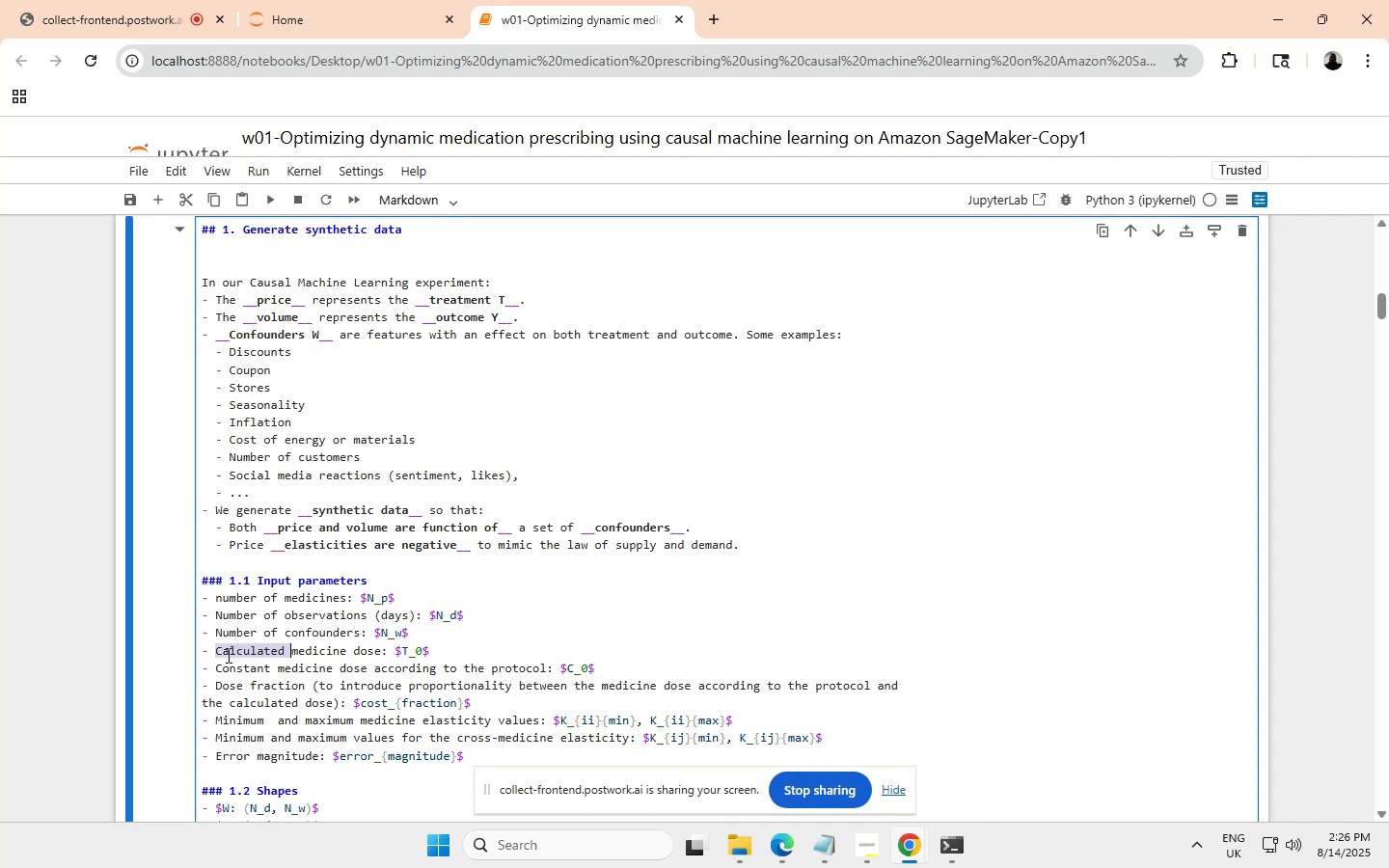 
key(Shift+ArrowRight)
 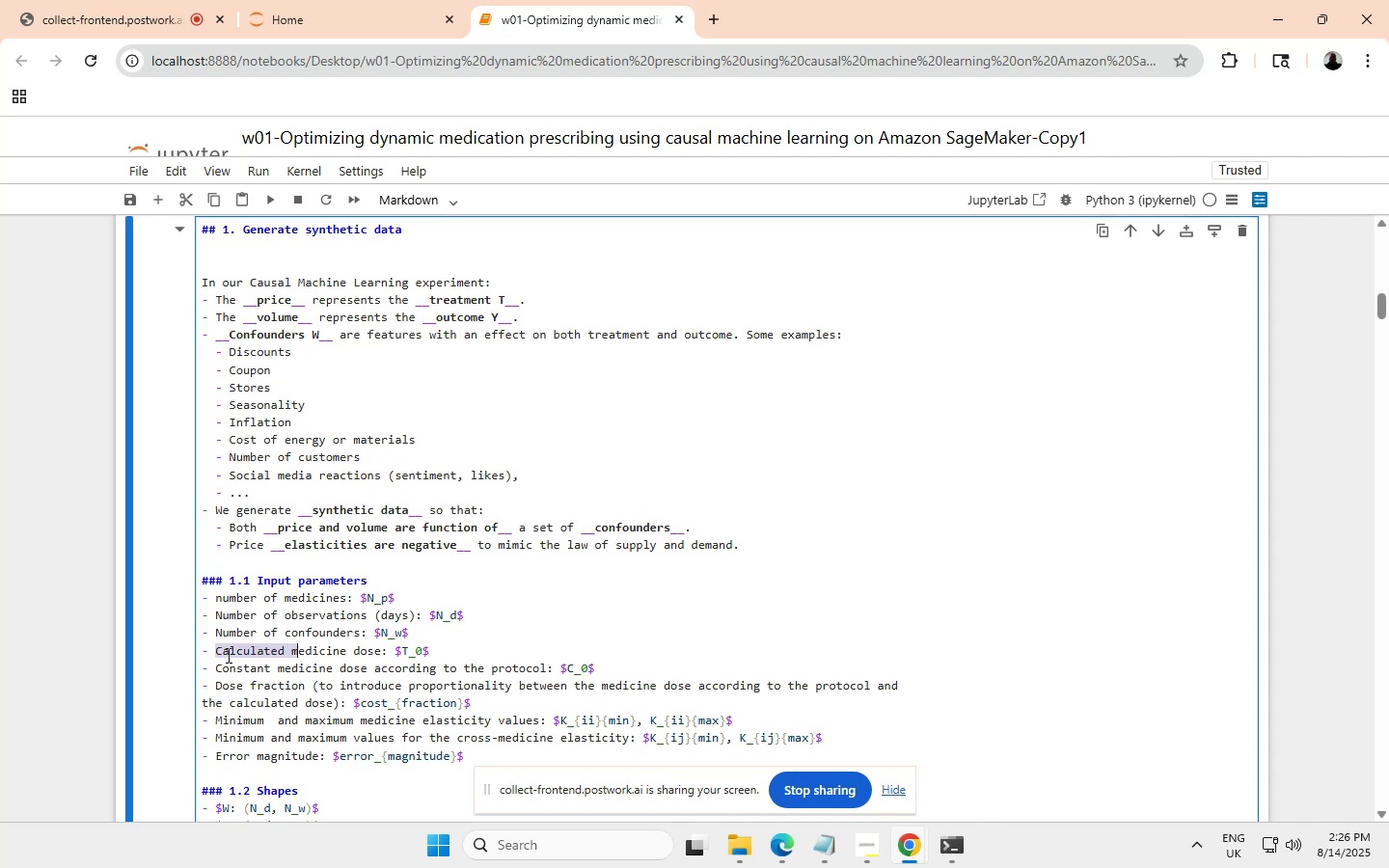 
key(Shift+ArrowRight)
 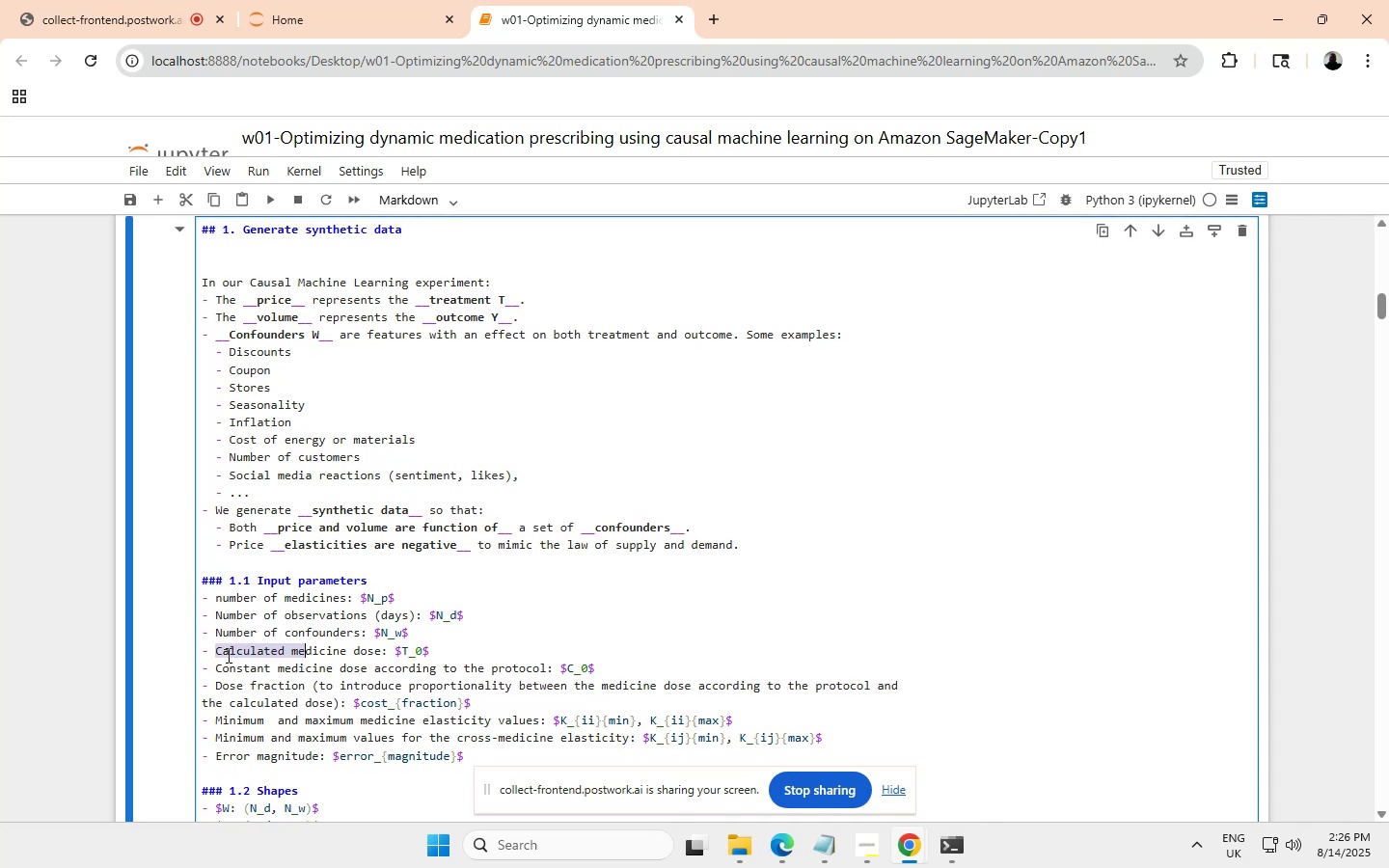 
key(Shift+ArrowRight)
 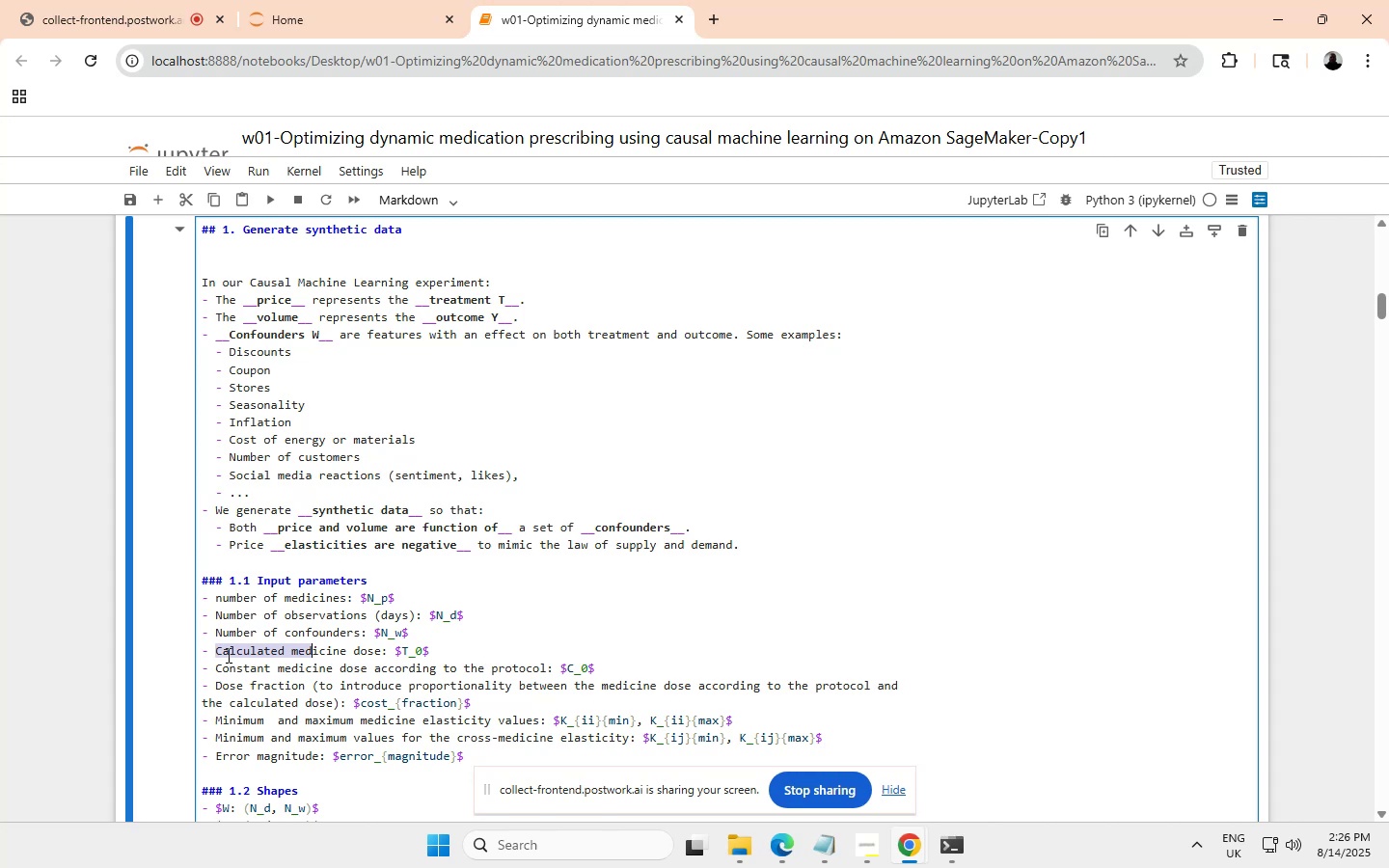 
key(Shift+ArrowRight)
 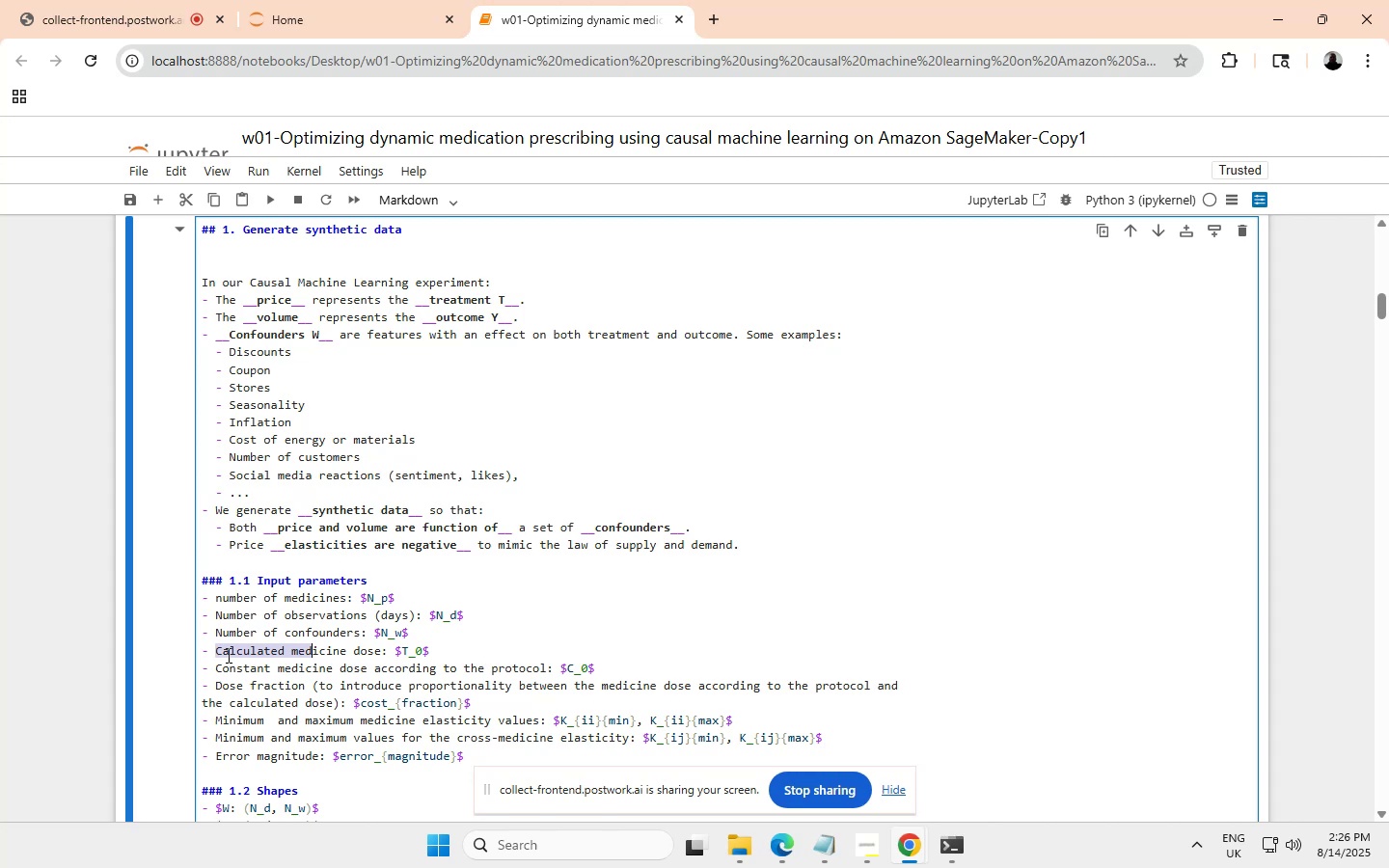 
key(Shift+ArrowRight)
 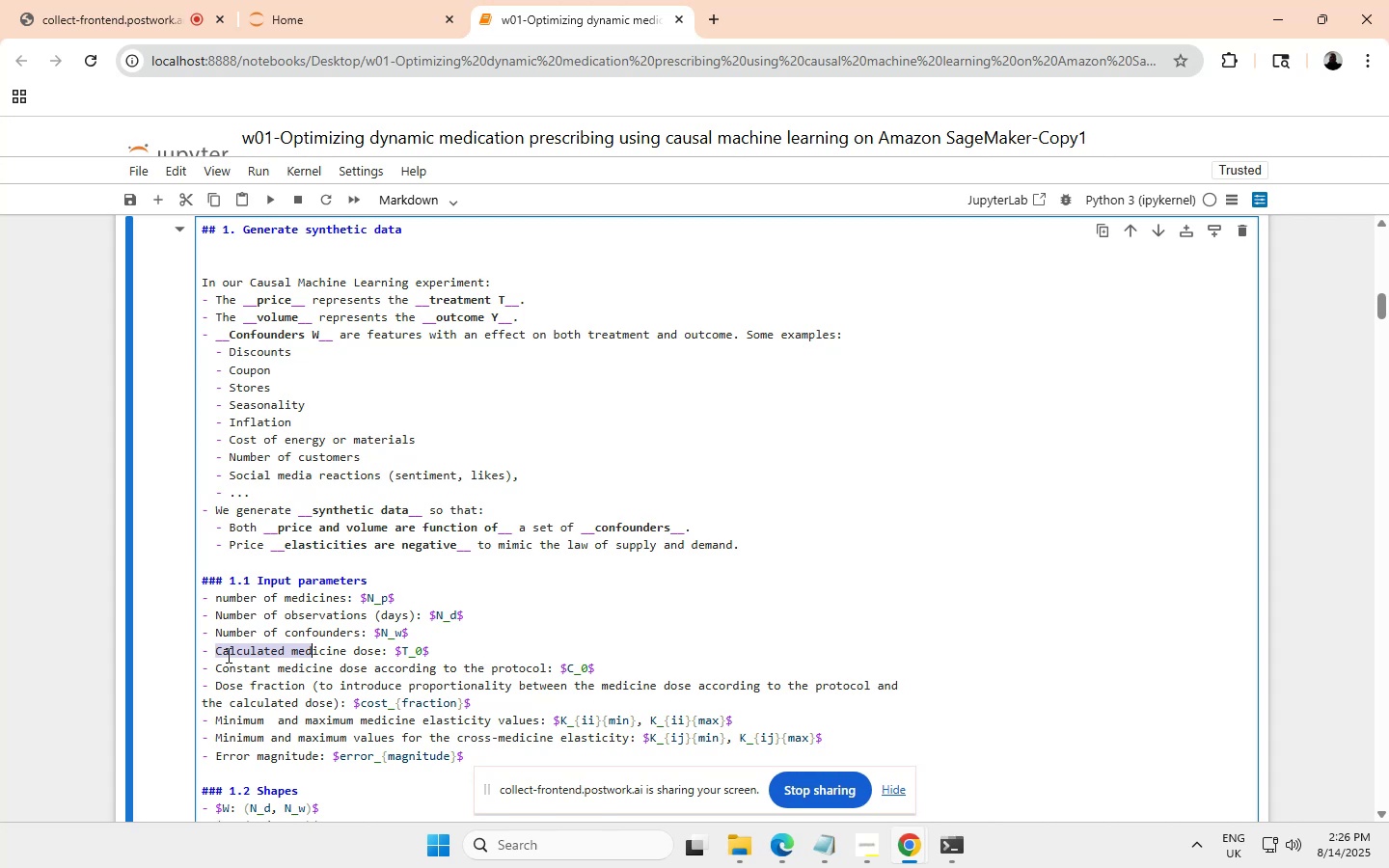 
key(Shift+ArrowRight)
 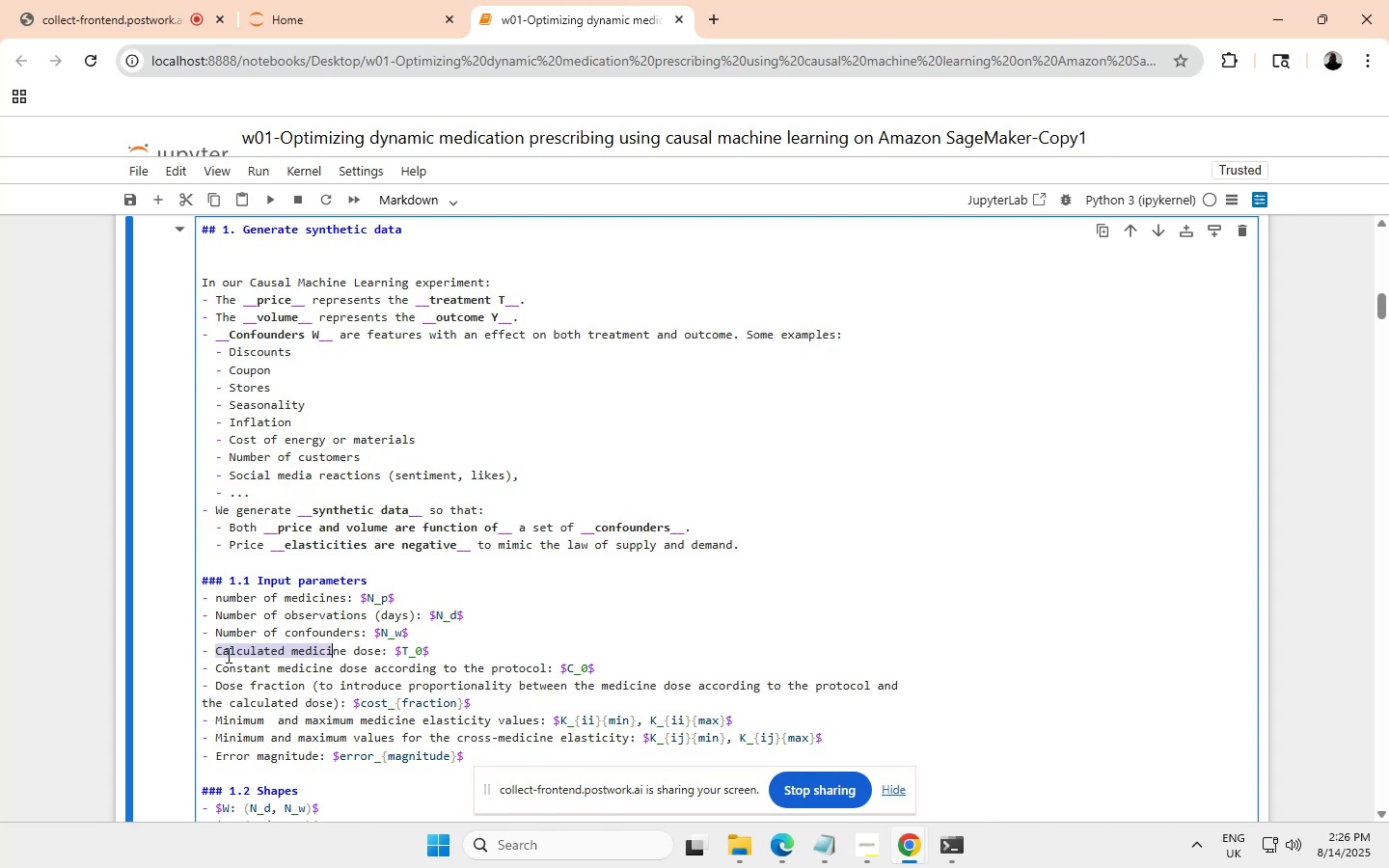 
key(Shift+ArrowRight)
 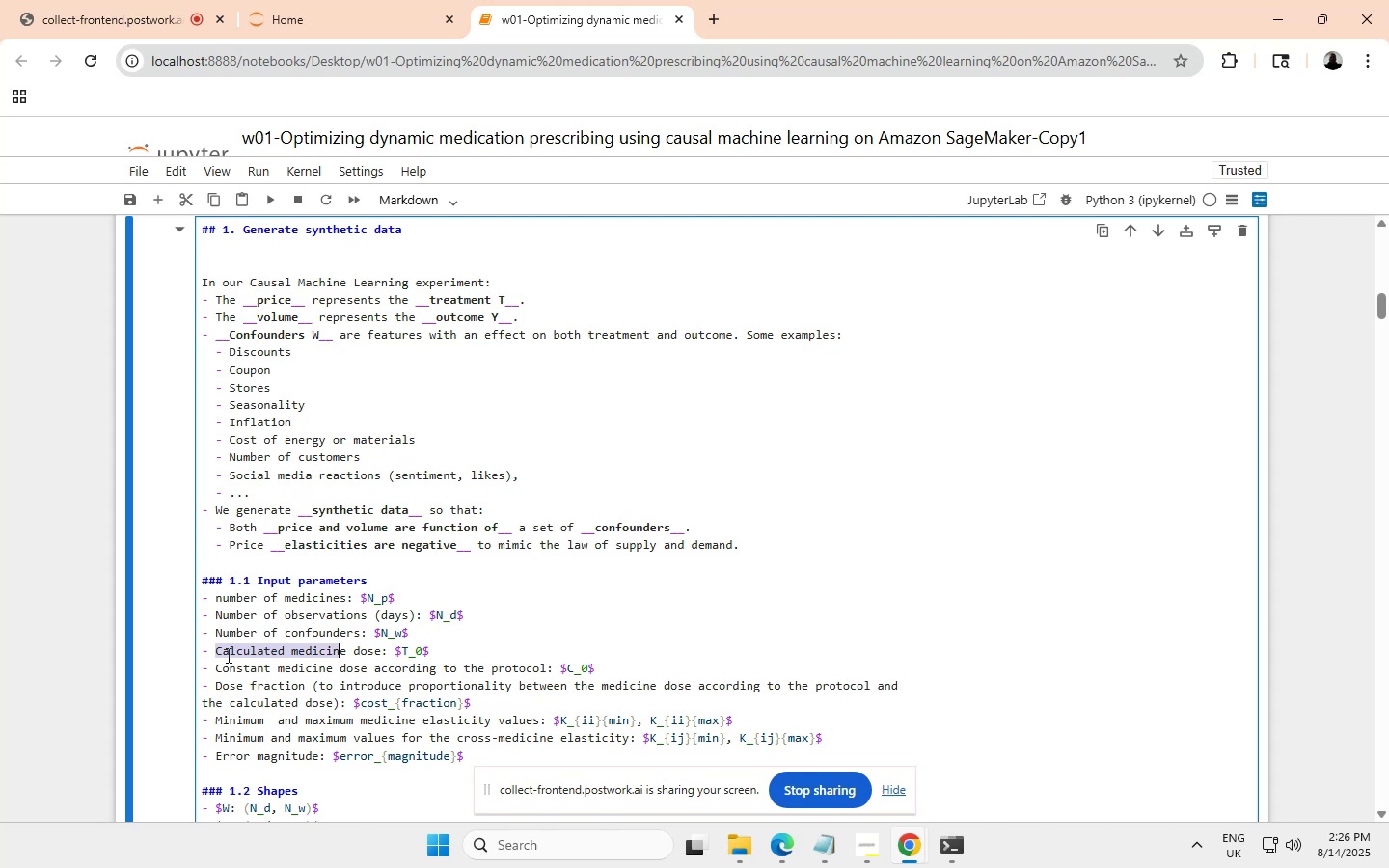 
key(Shift+ArrowRight)
 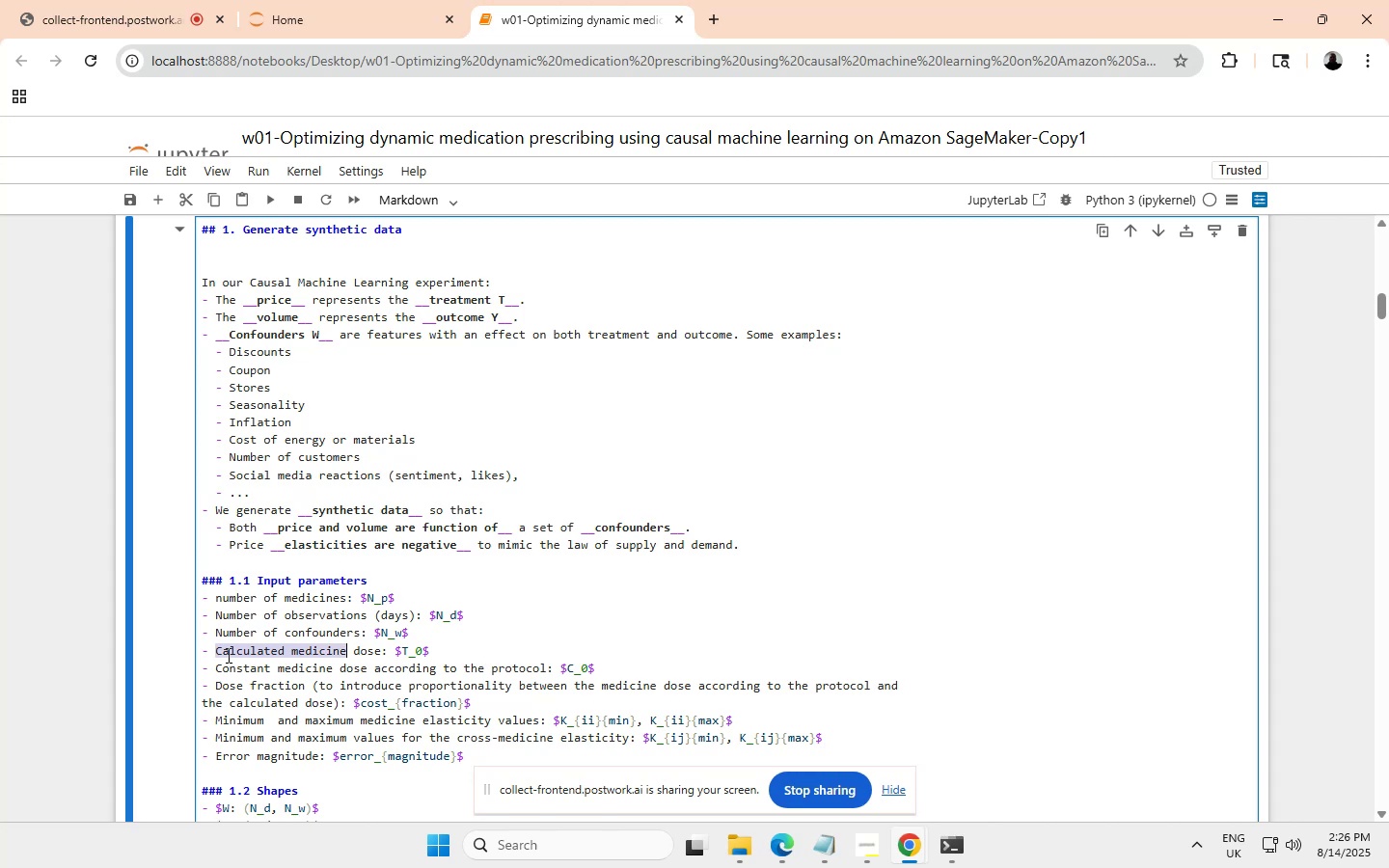 
key(Shift+ArrowRight)
 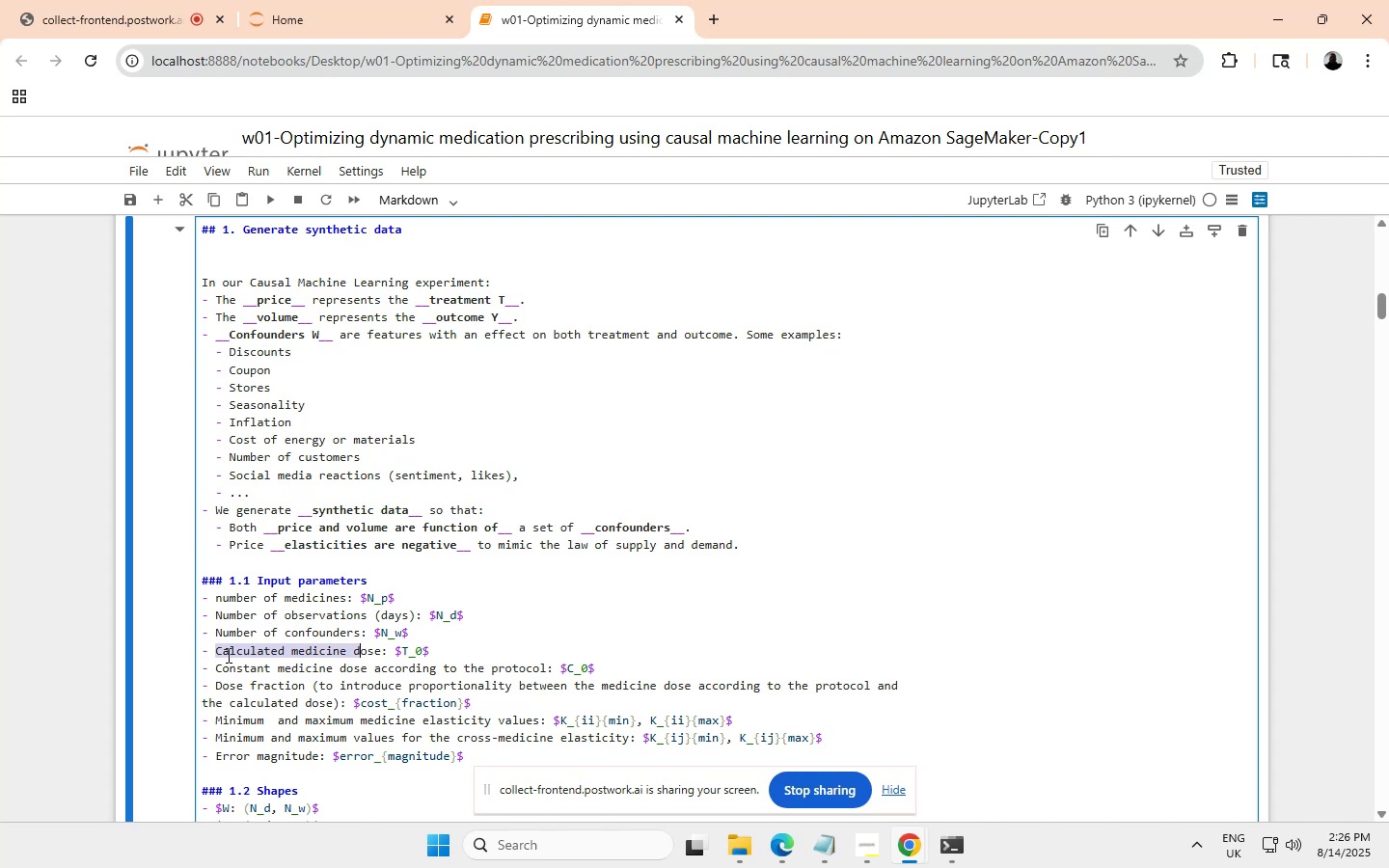 
hold_key(key=ArrowRight, duration=0.34)
 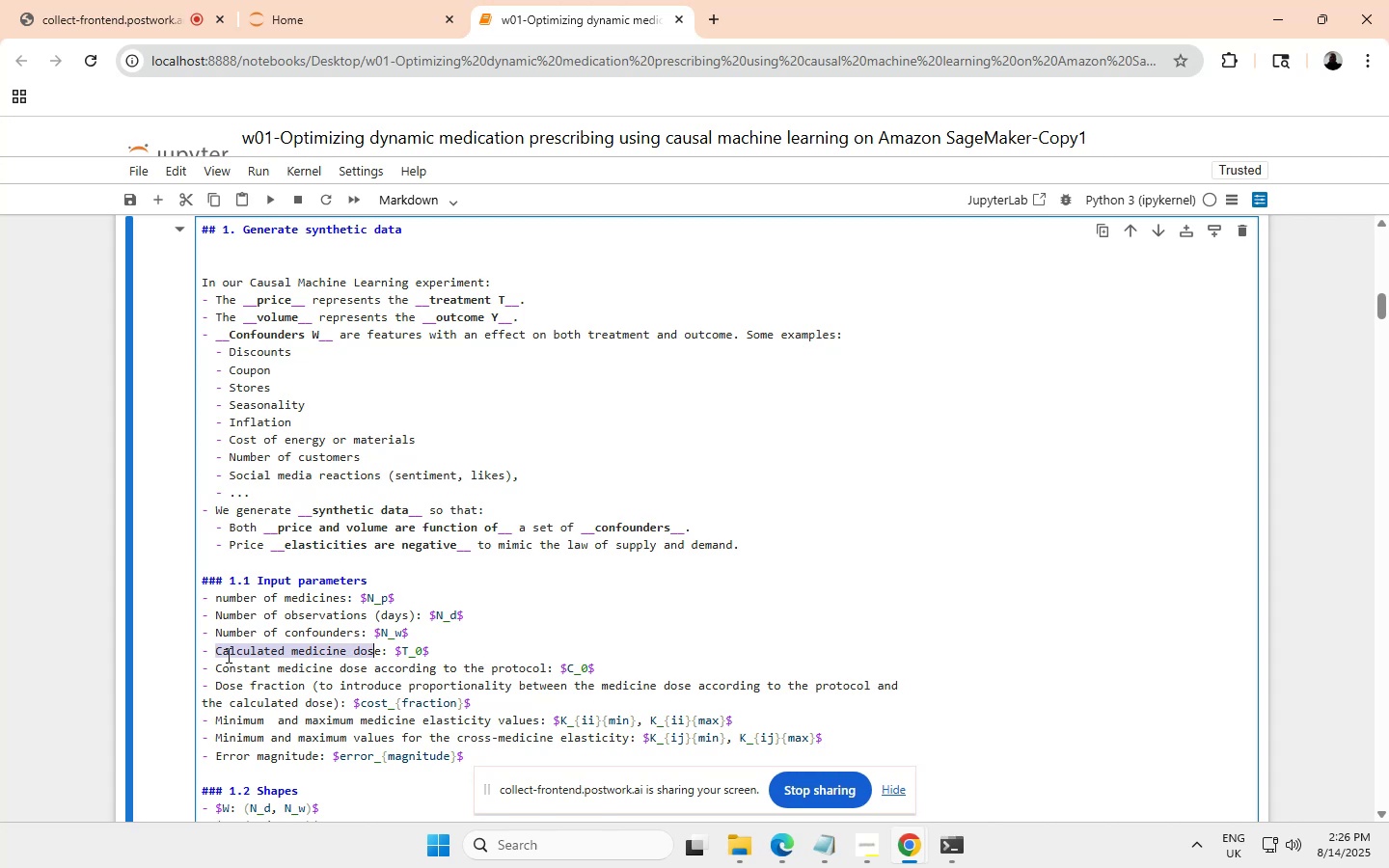 
key(Shift+ArrowRight)
 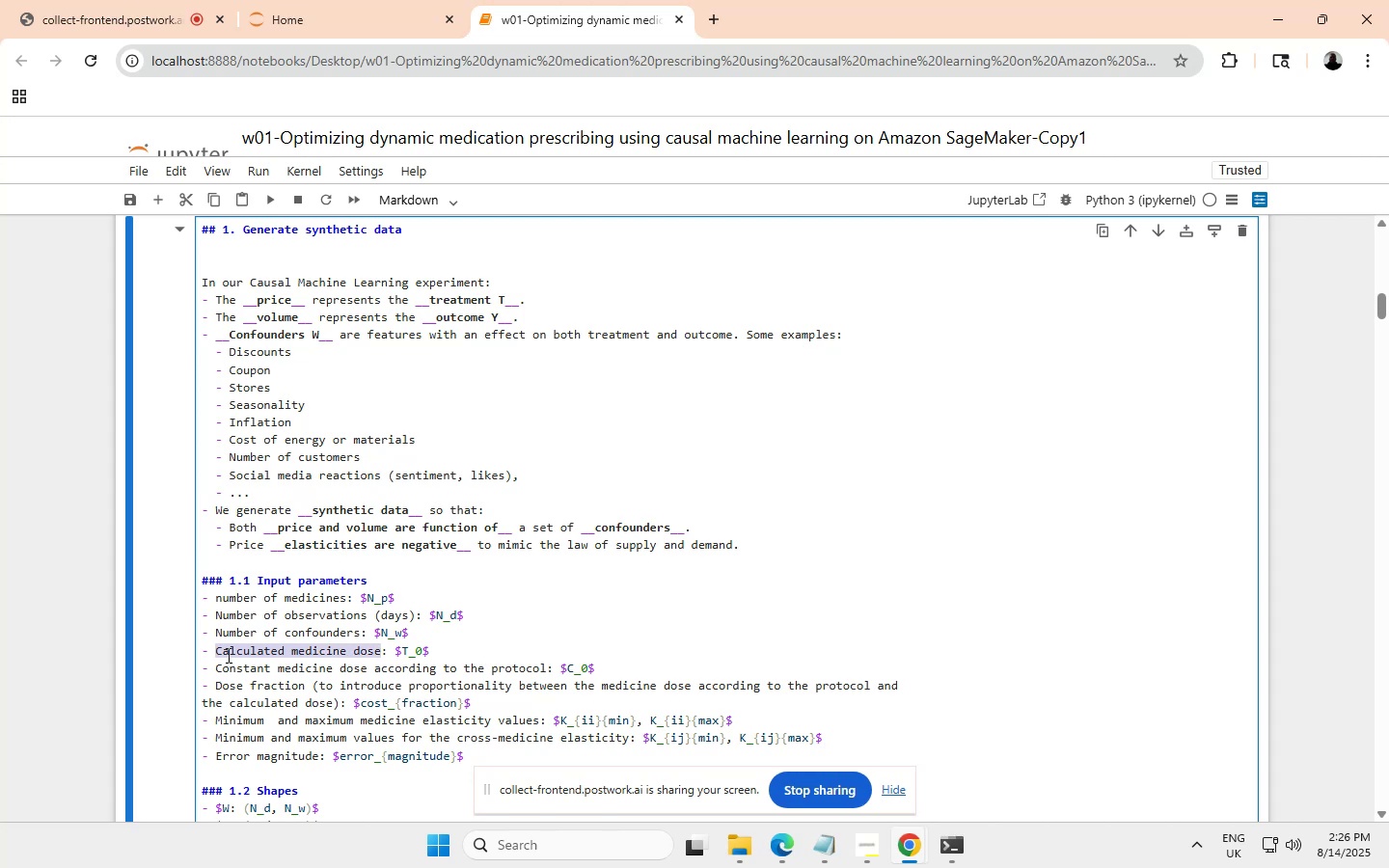 
key(Control+ControlLeft)
 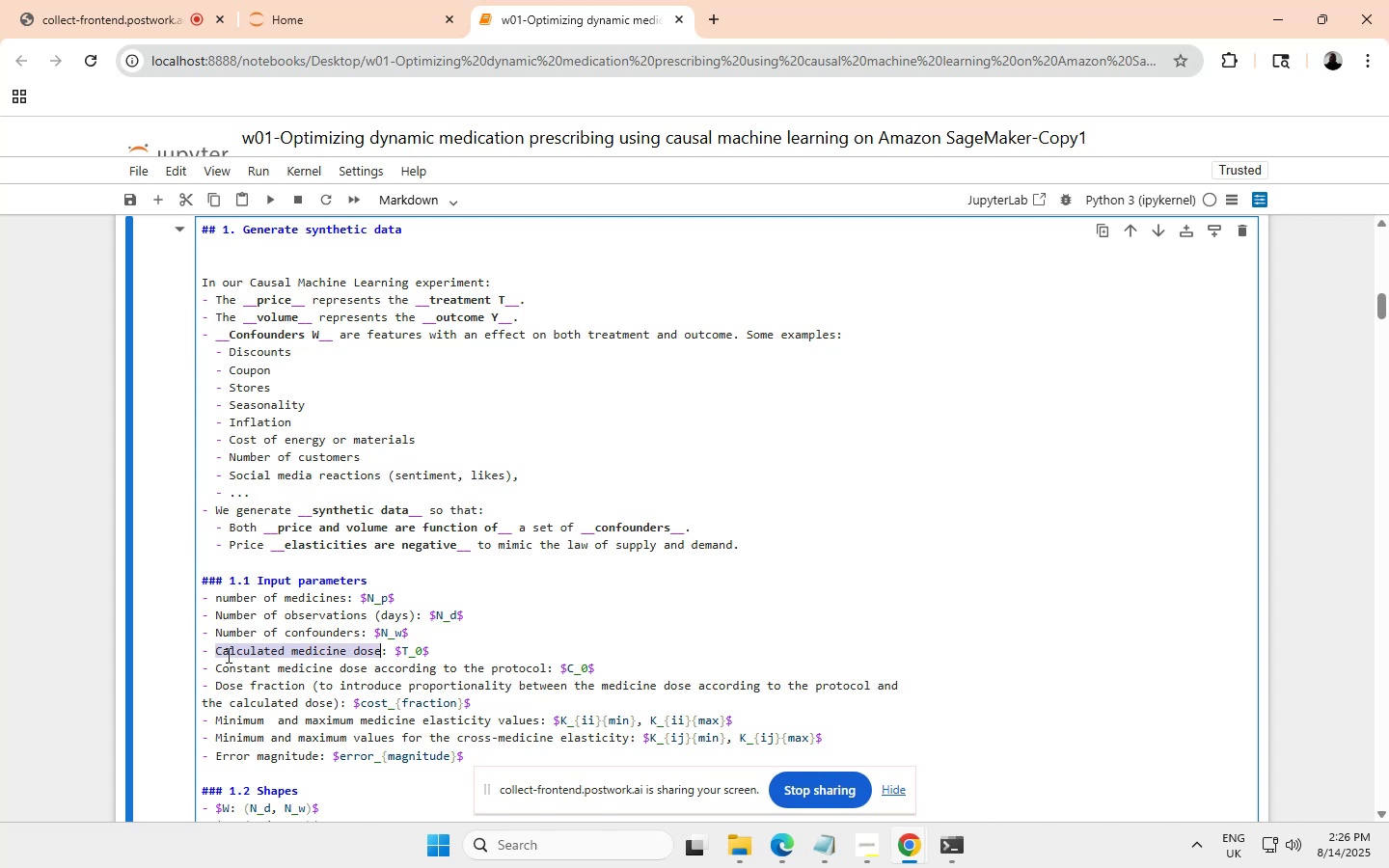 
key(Control+C)
 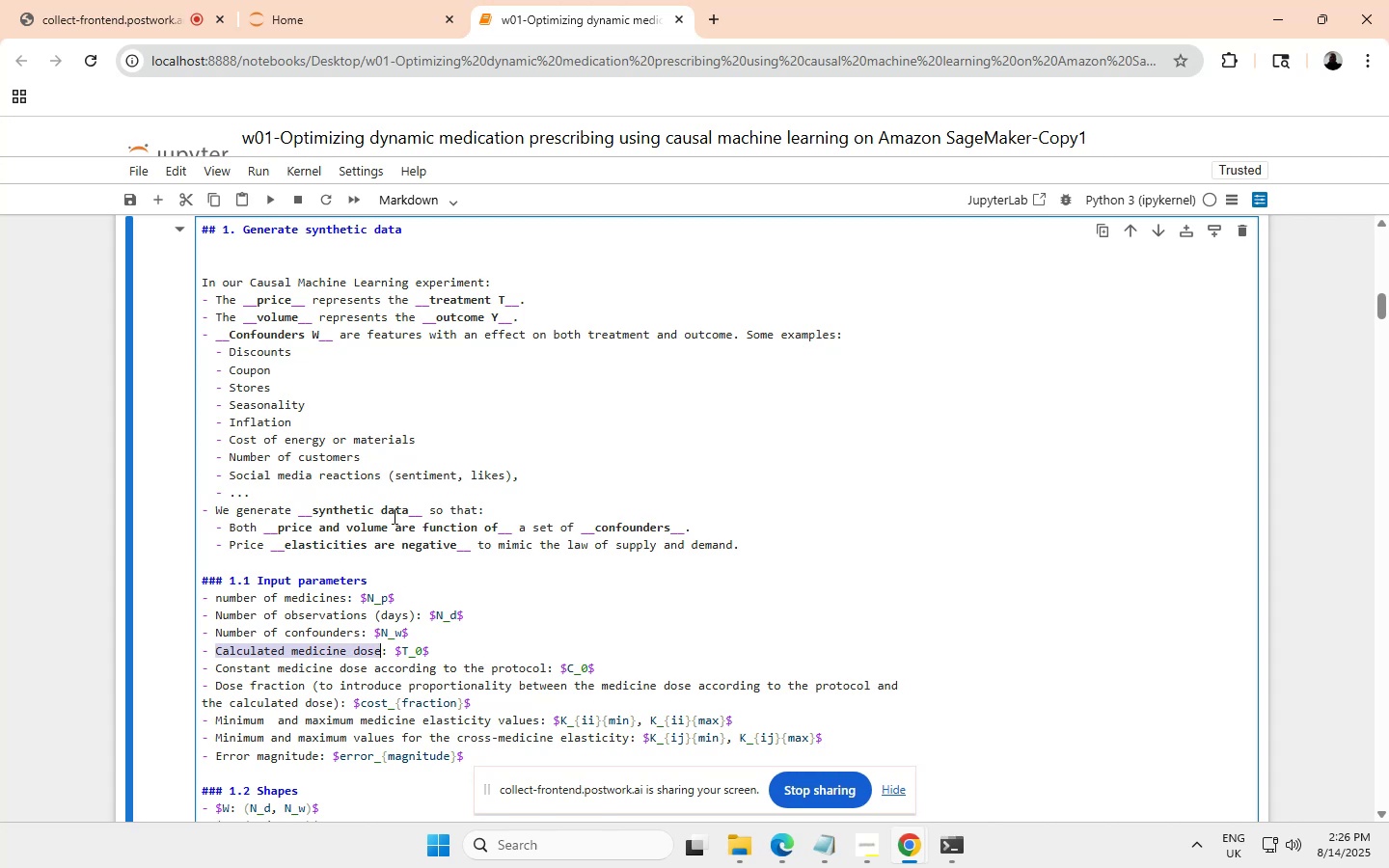 
scroll: coordinate [301, 506], scroll_direction: up, amount: 1.0
 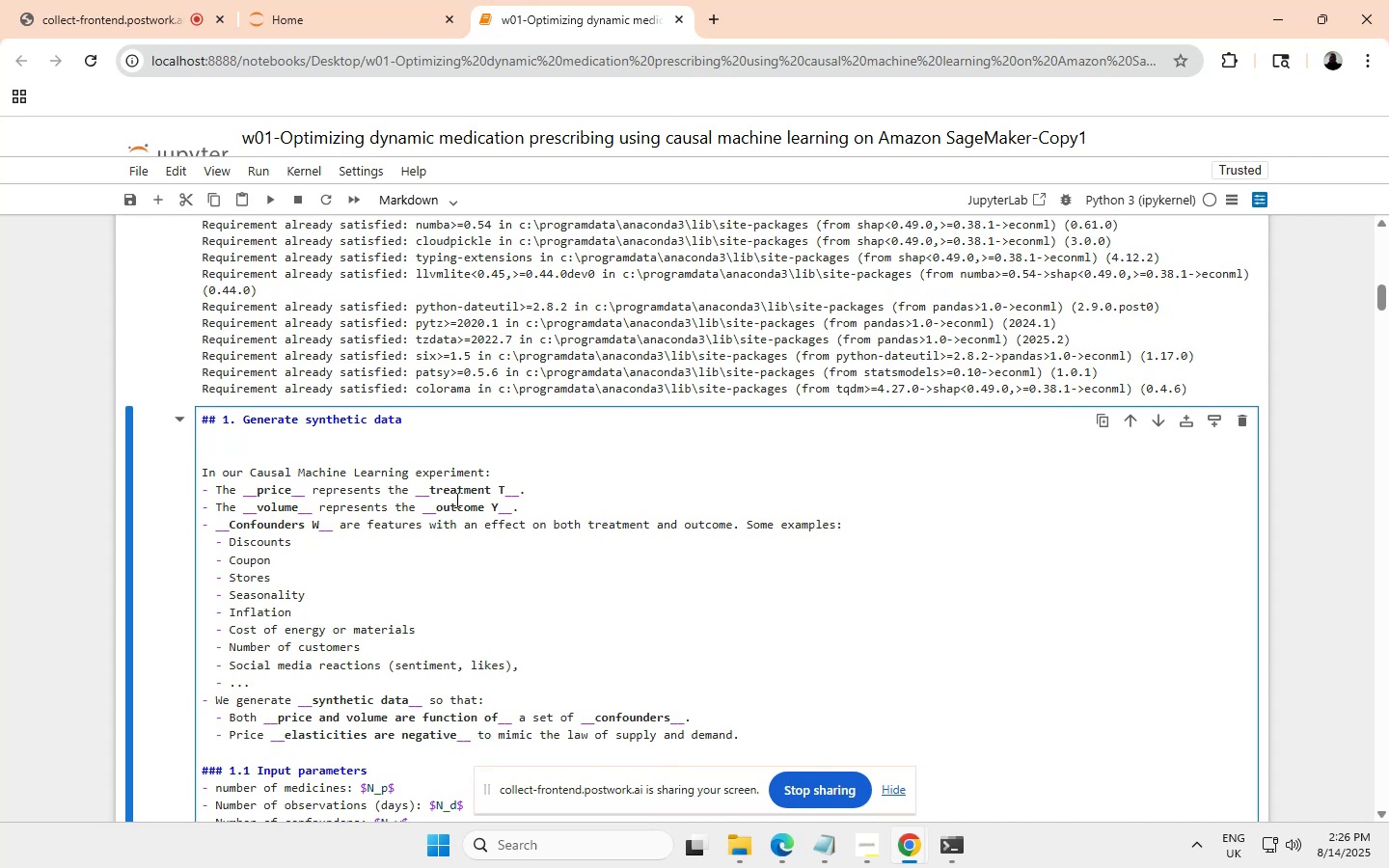 
wait(5.43)
 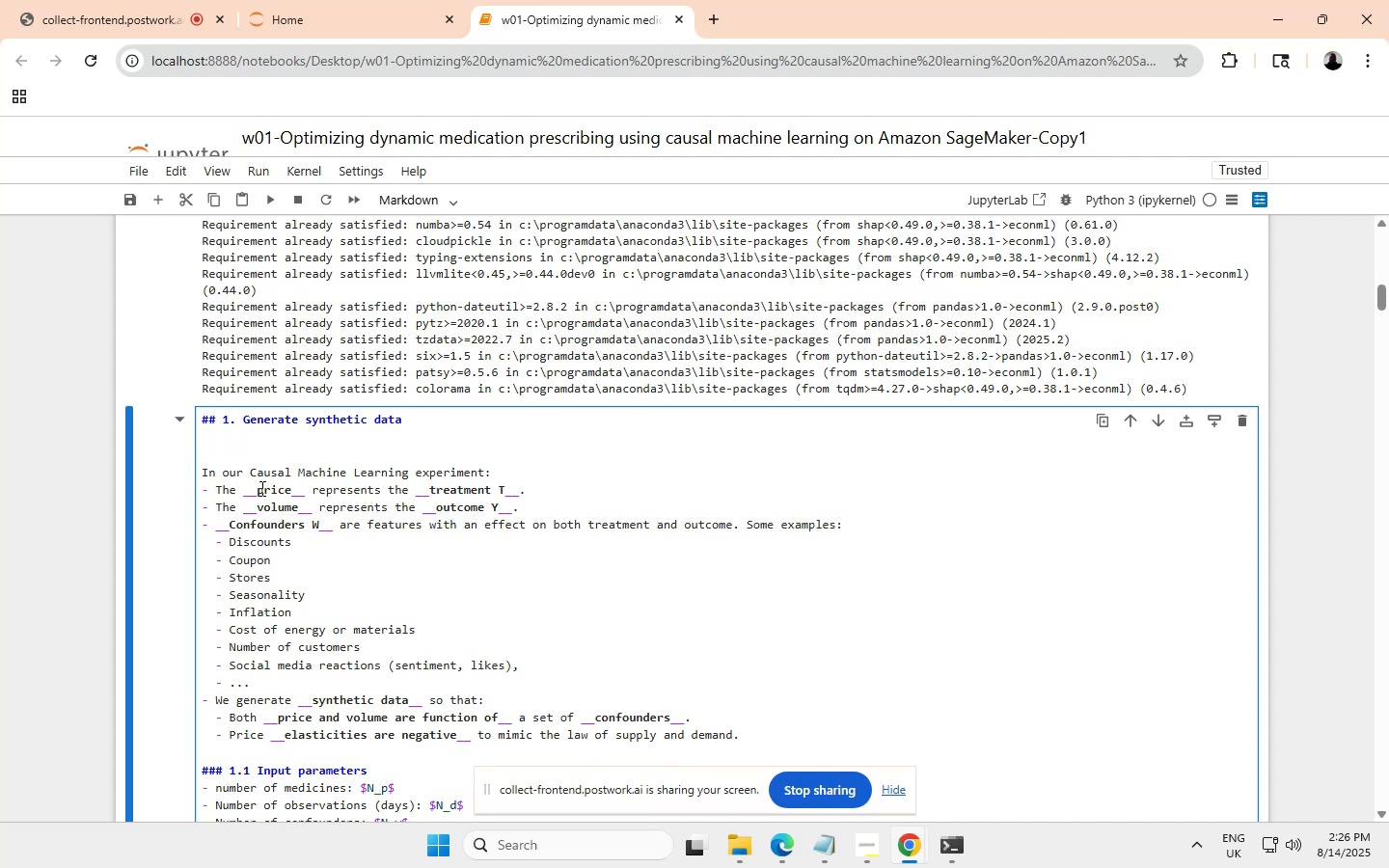 
left_click([490, 489])
 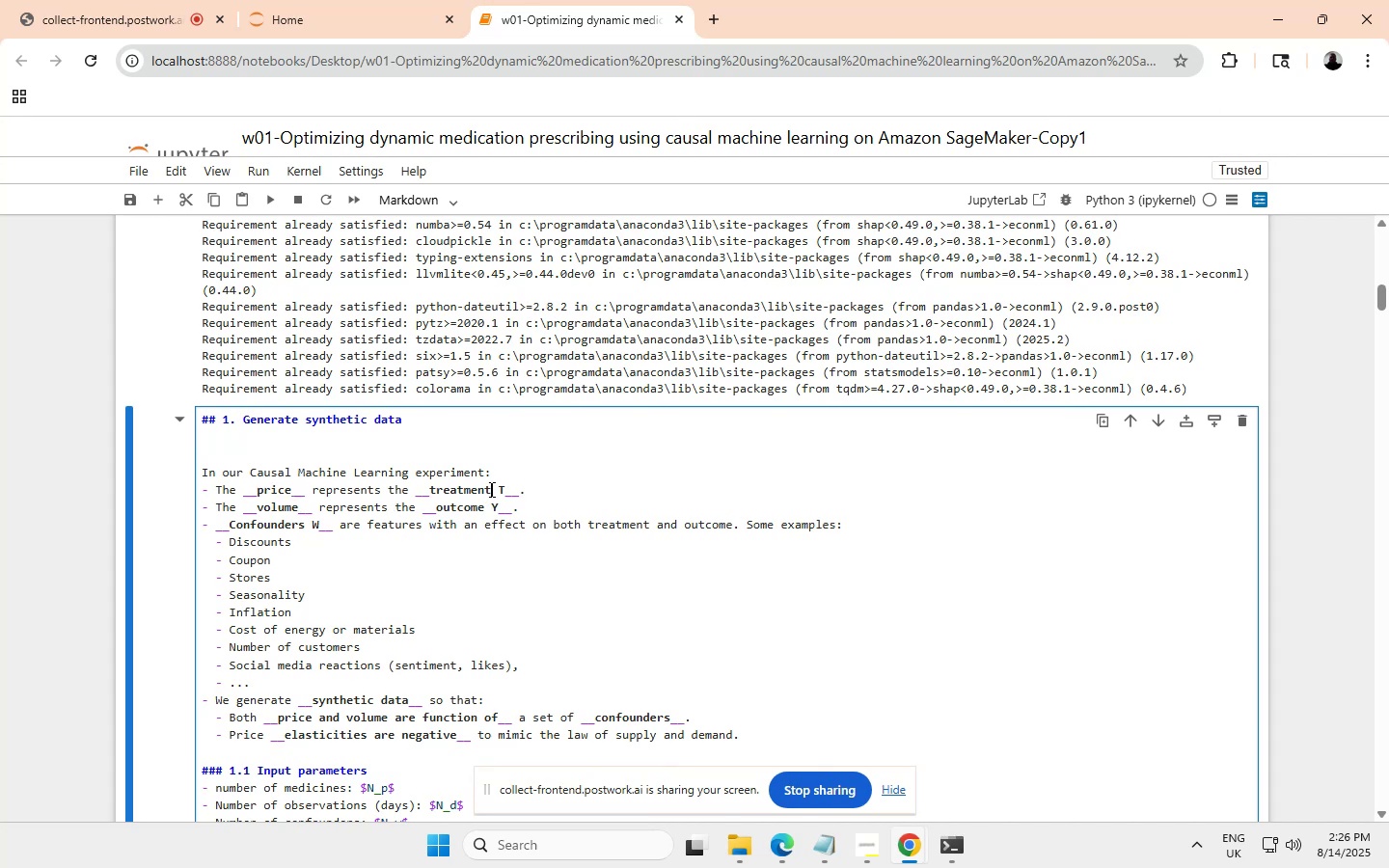 
key(Shift+ArrowLeft)
 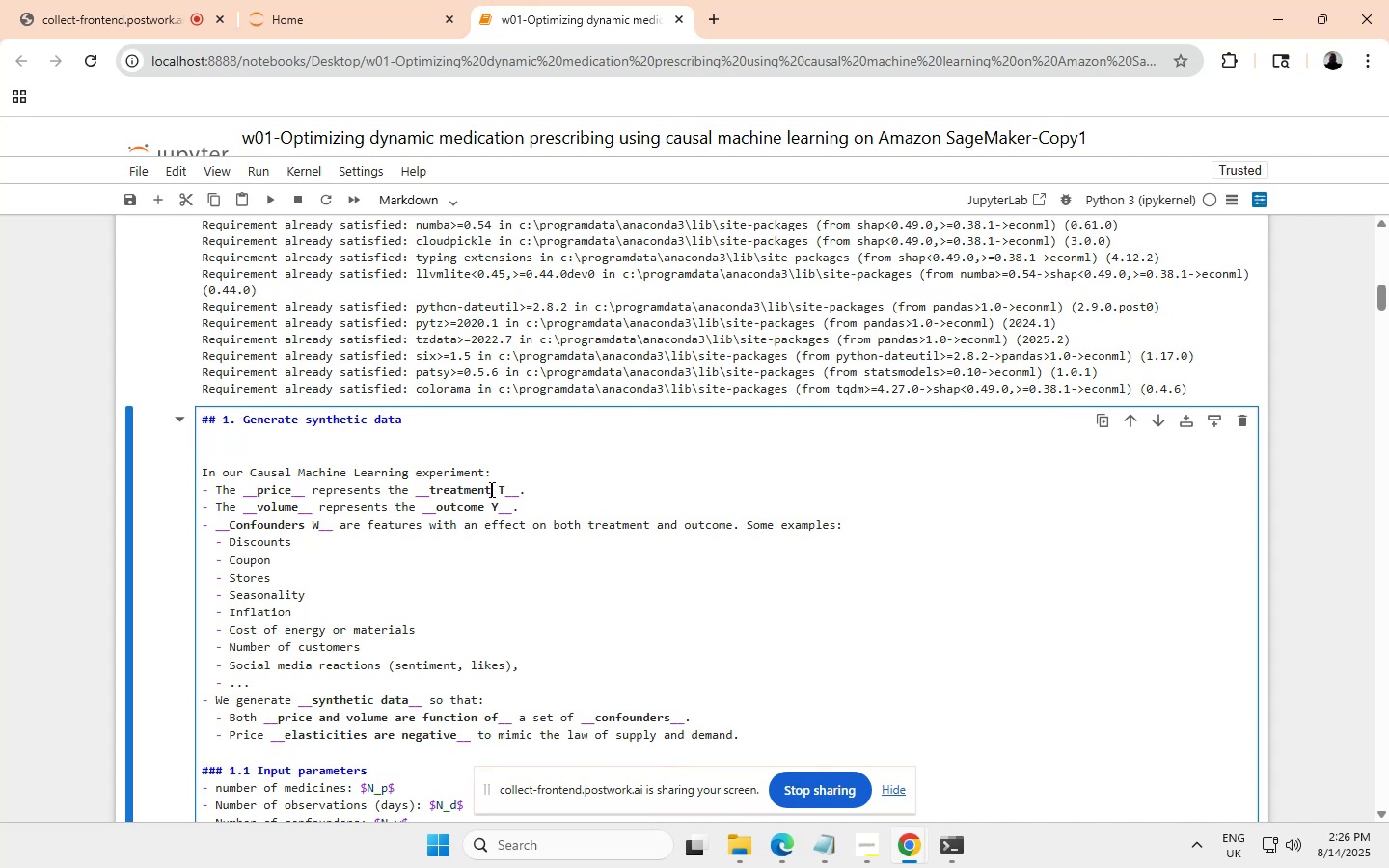 
key(Shift+ArrowLeft)
 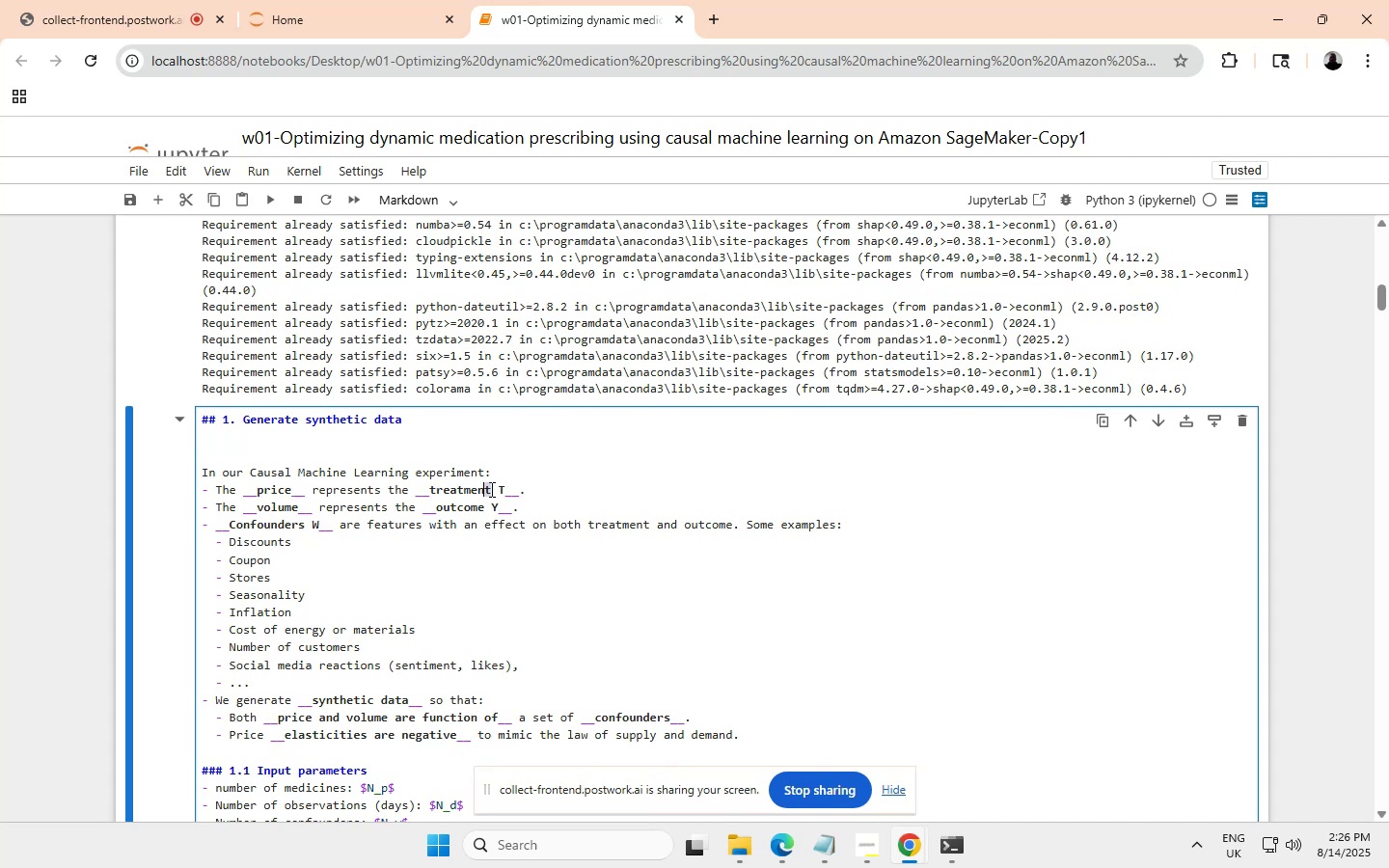 
key(Shift+ArrowLeft)
 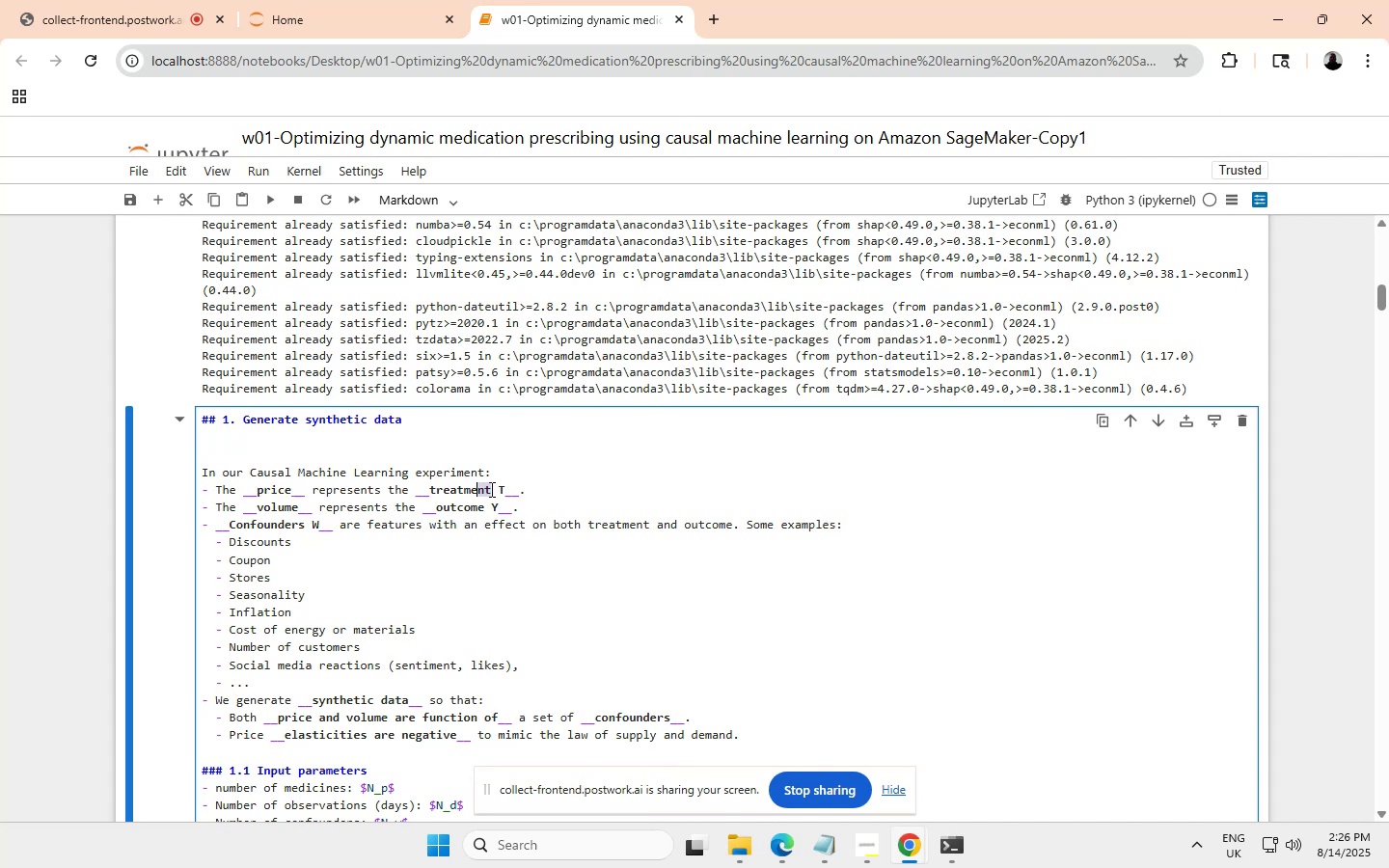 
key(Shift+ArrowLeft)
 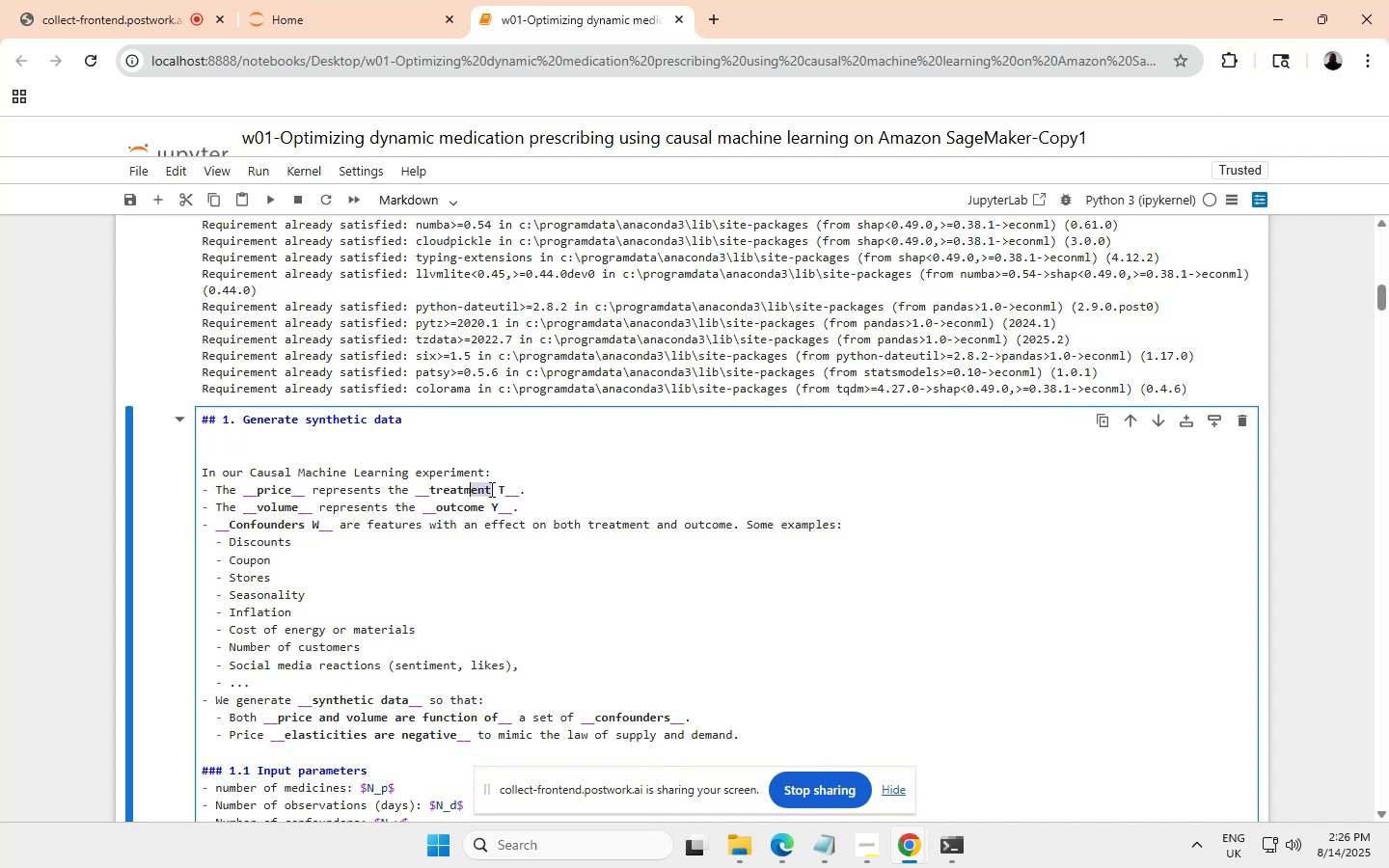 
key(Shift+ArrowLeft)
 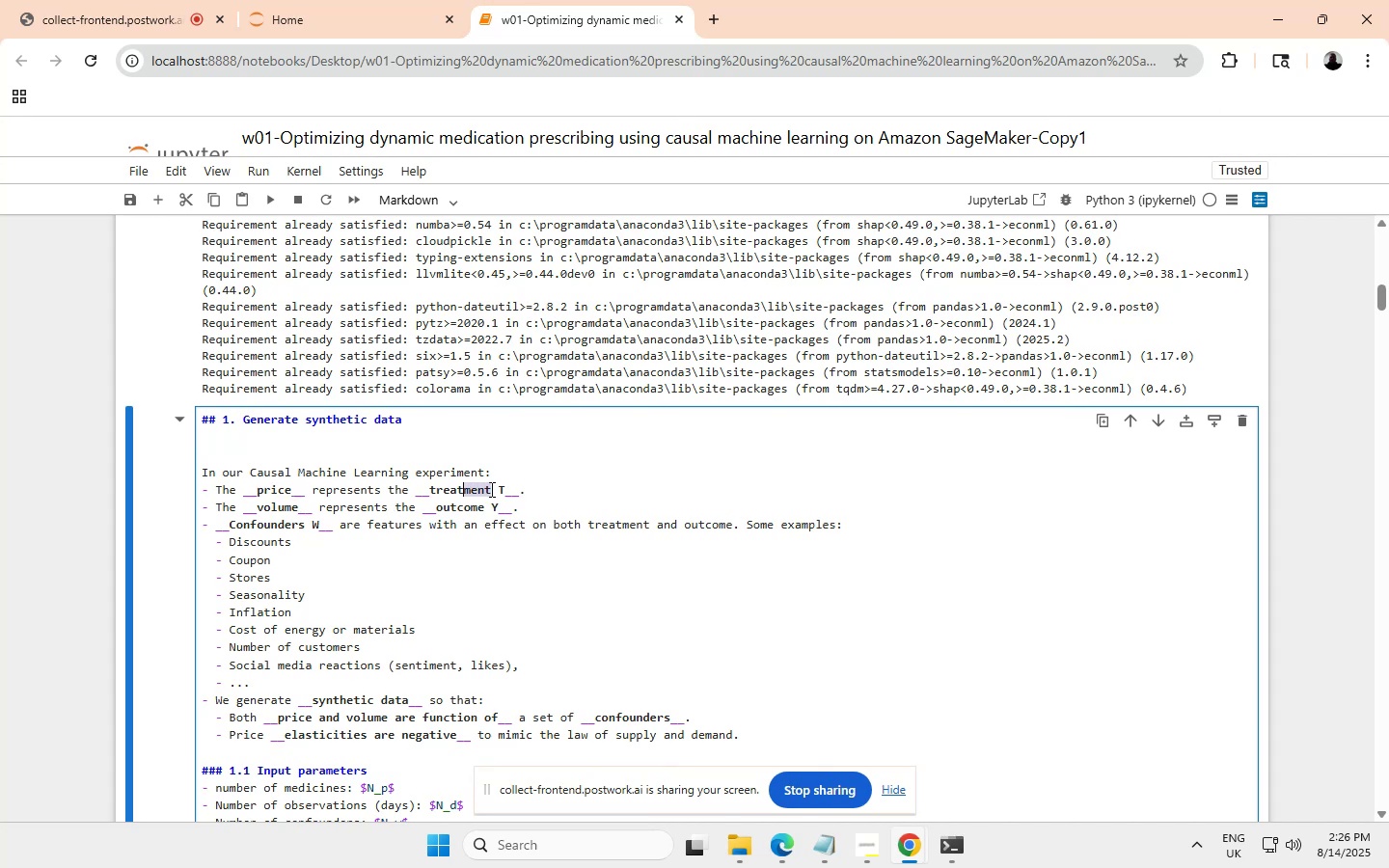 
key(Shift+ArrowLeft)
 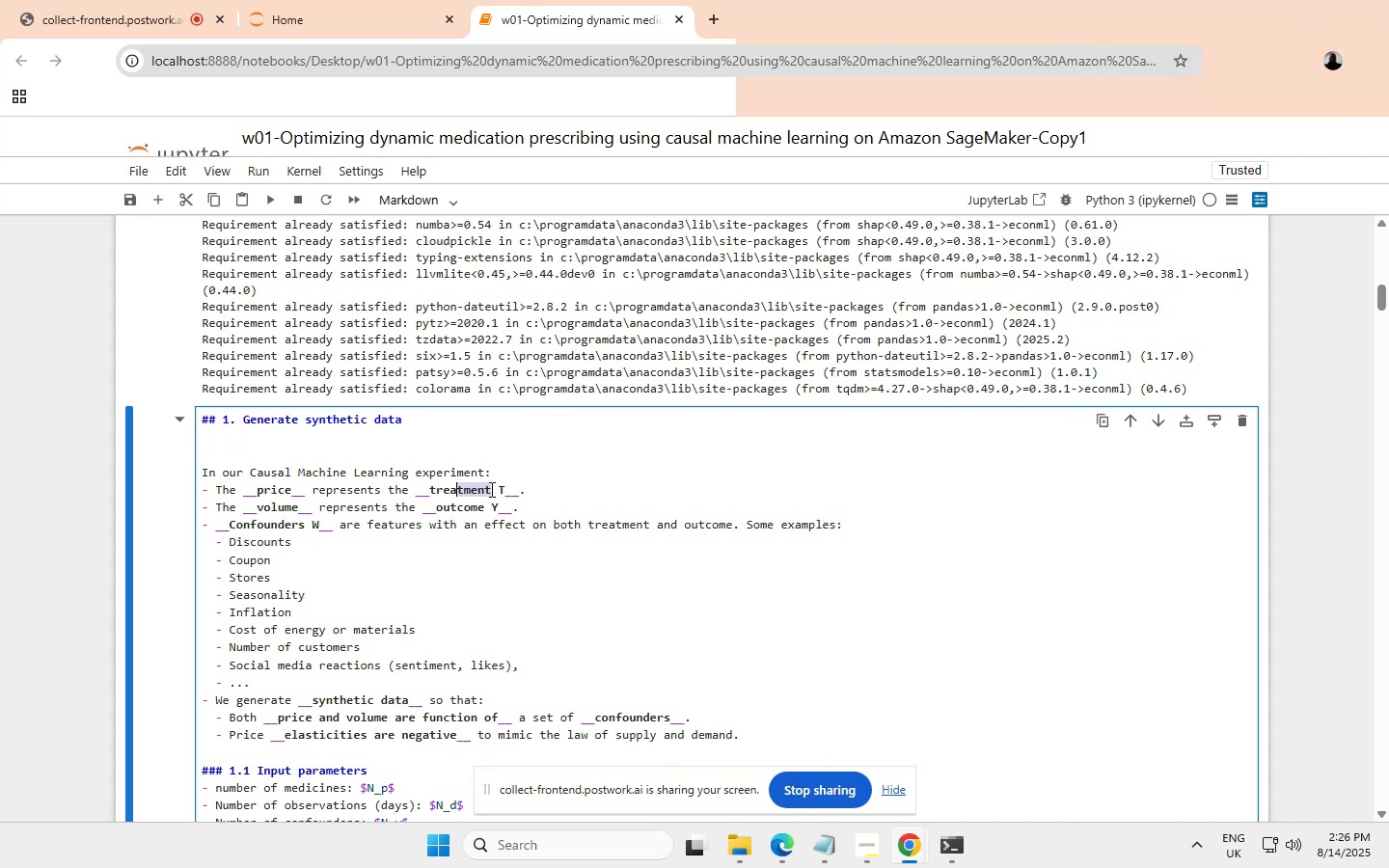 
key(Shift+ArrowLeft)
 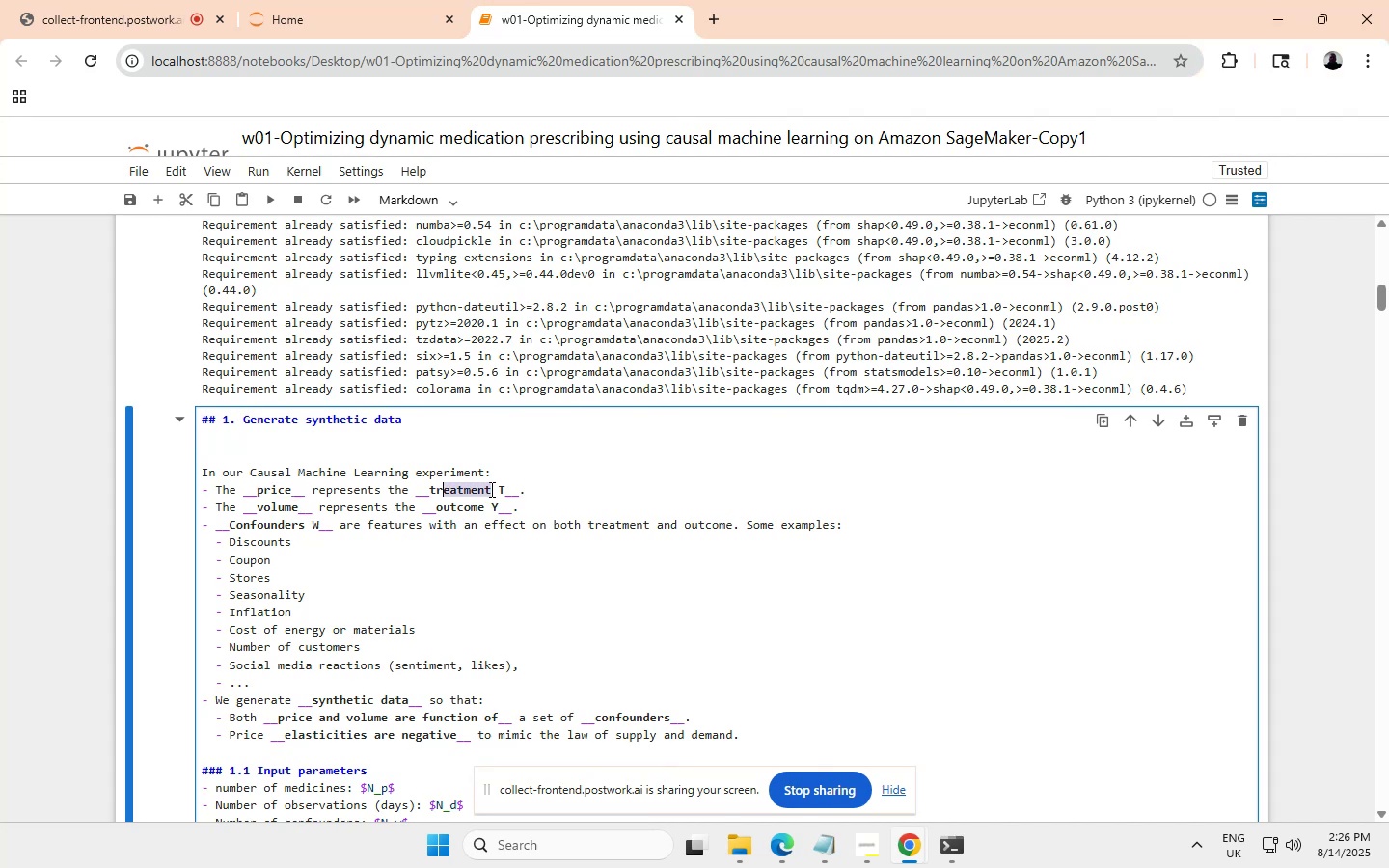 
key(Shift+ArrowLeft)
 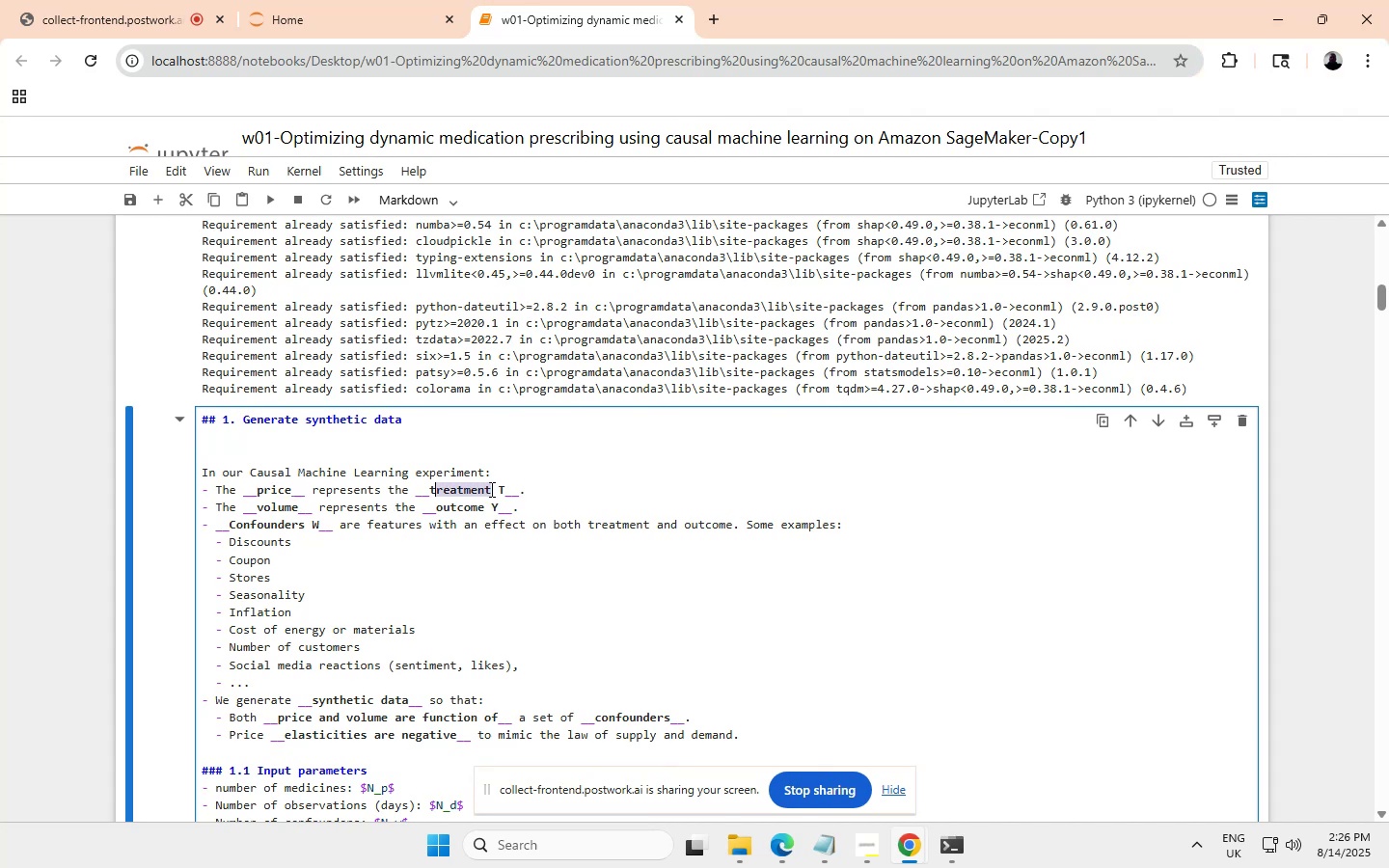 
key(Shift+ArrowLeft)
 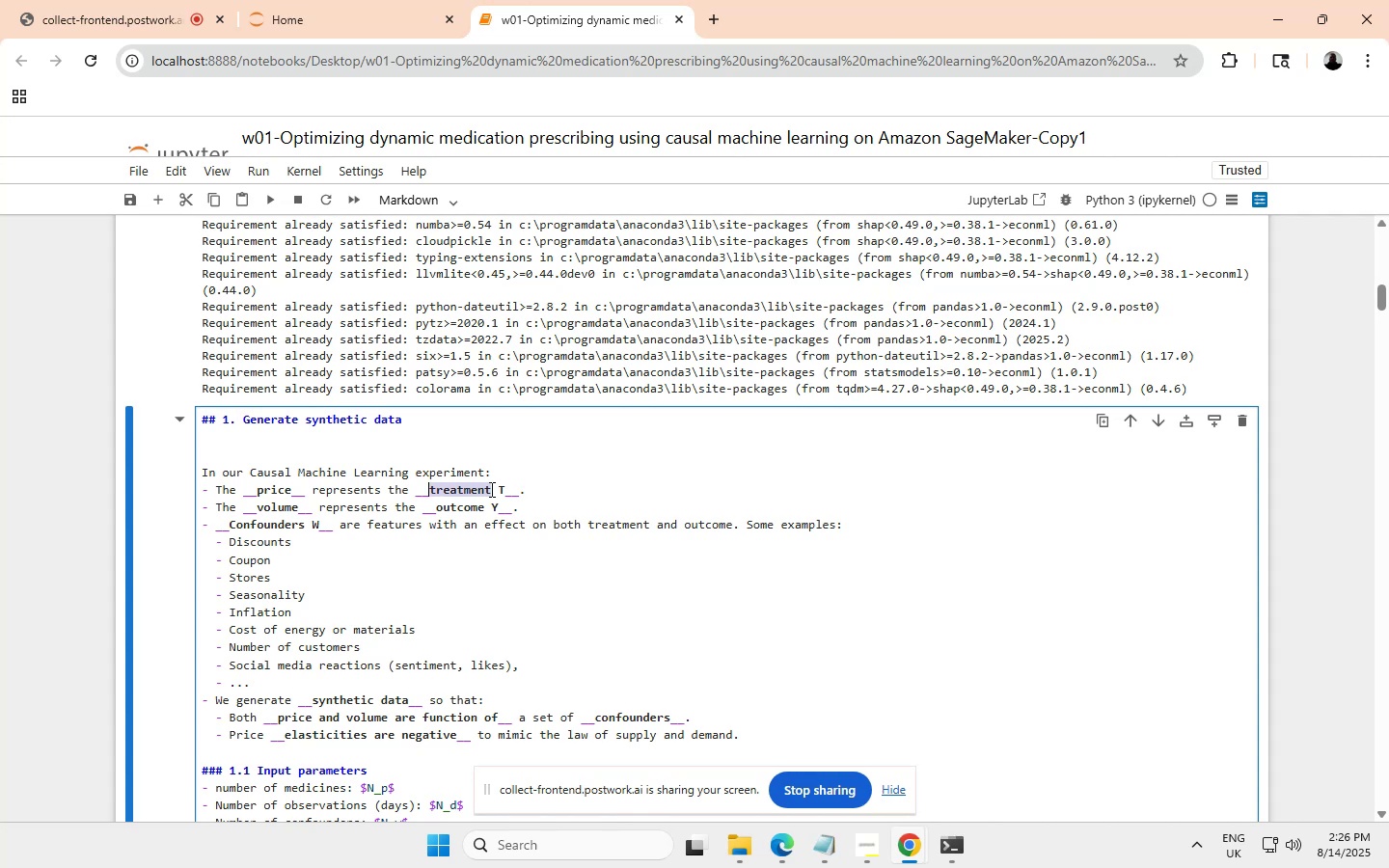 
key(Control+ControlLeft)
 